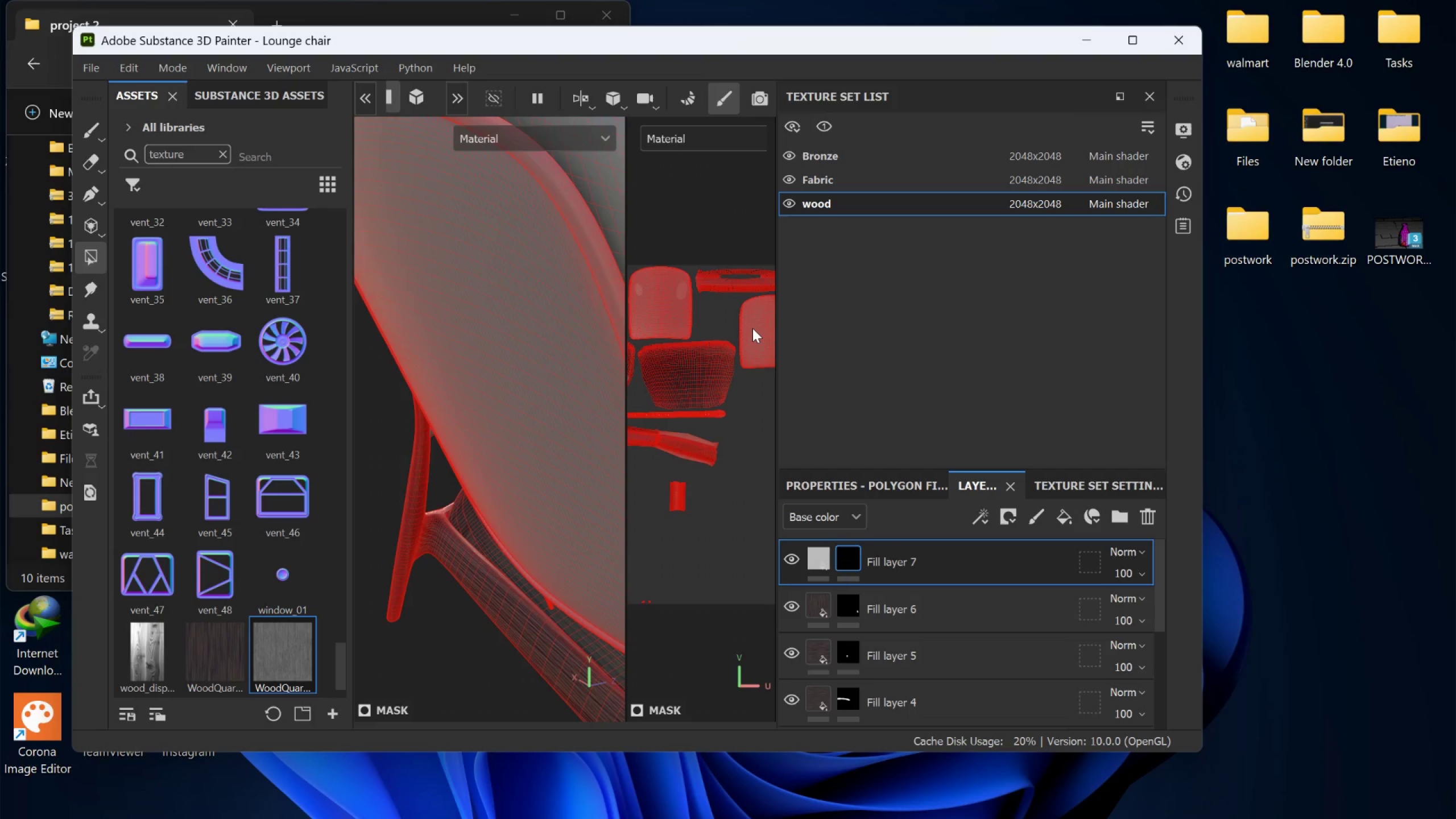 
triple_click([752, 328])
 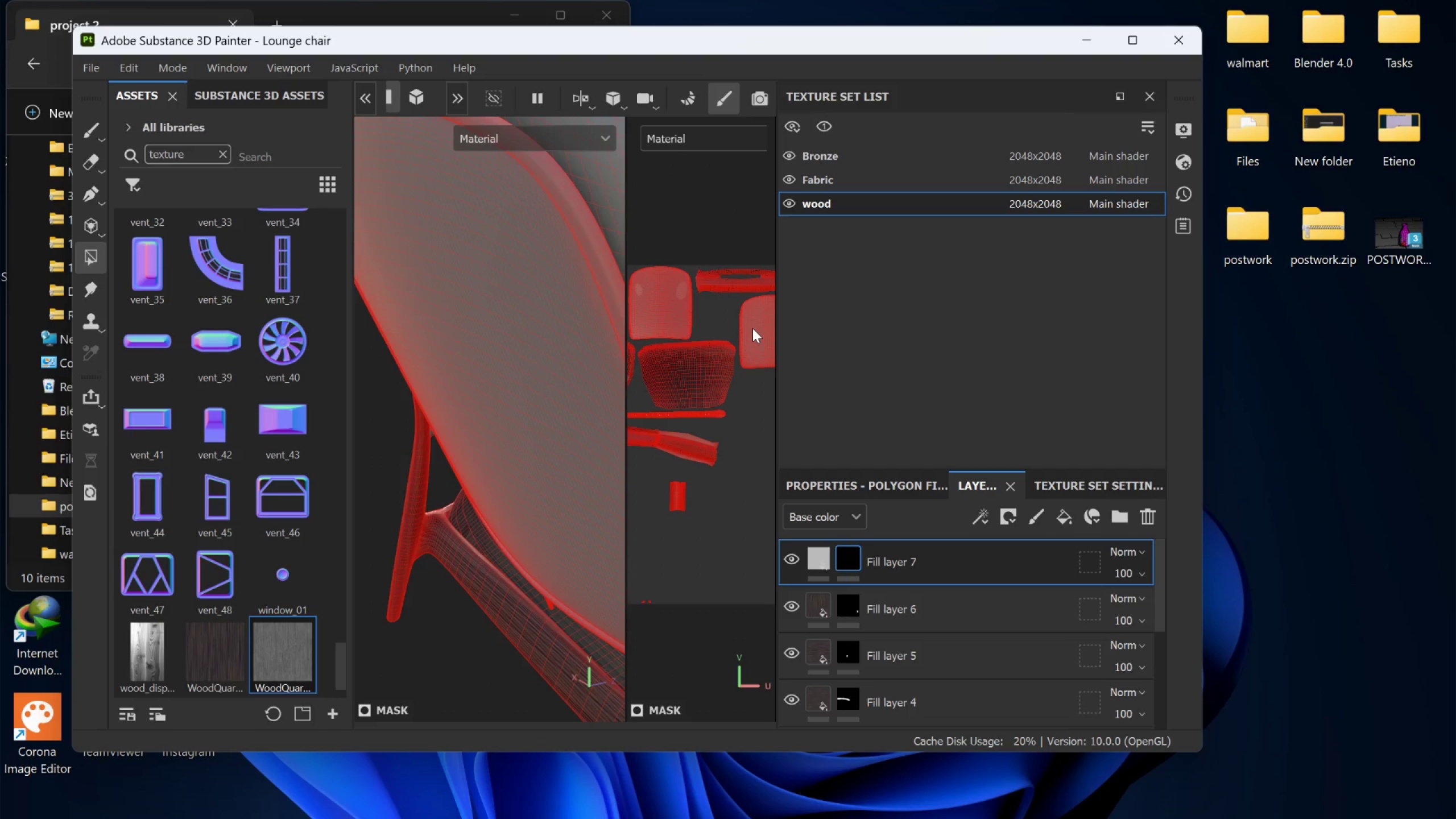 
triple_click([752, 328])
 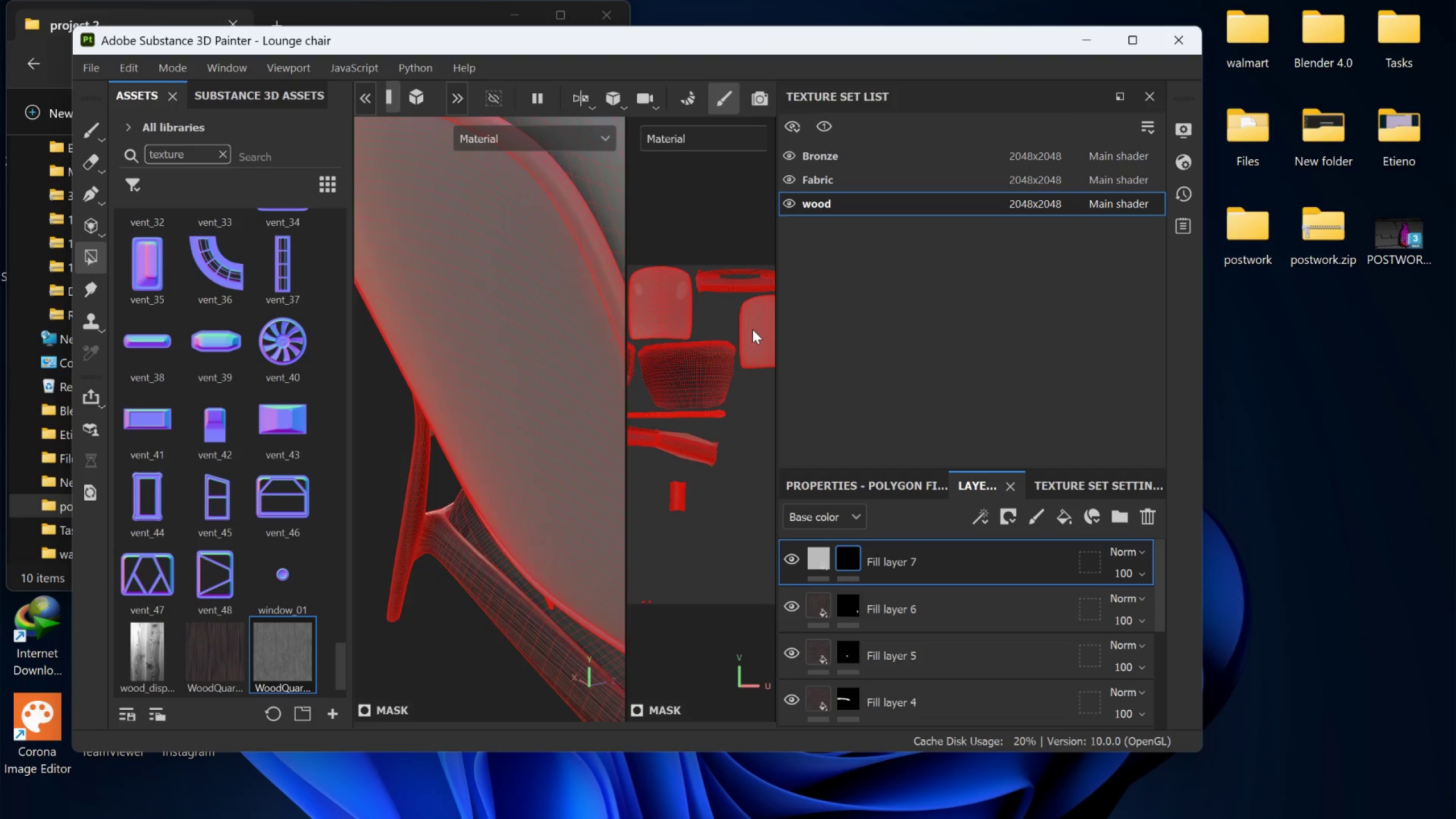 
scroll: coordinate [752, 329], scroll_direction: down, amount: 5.0
 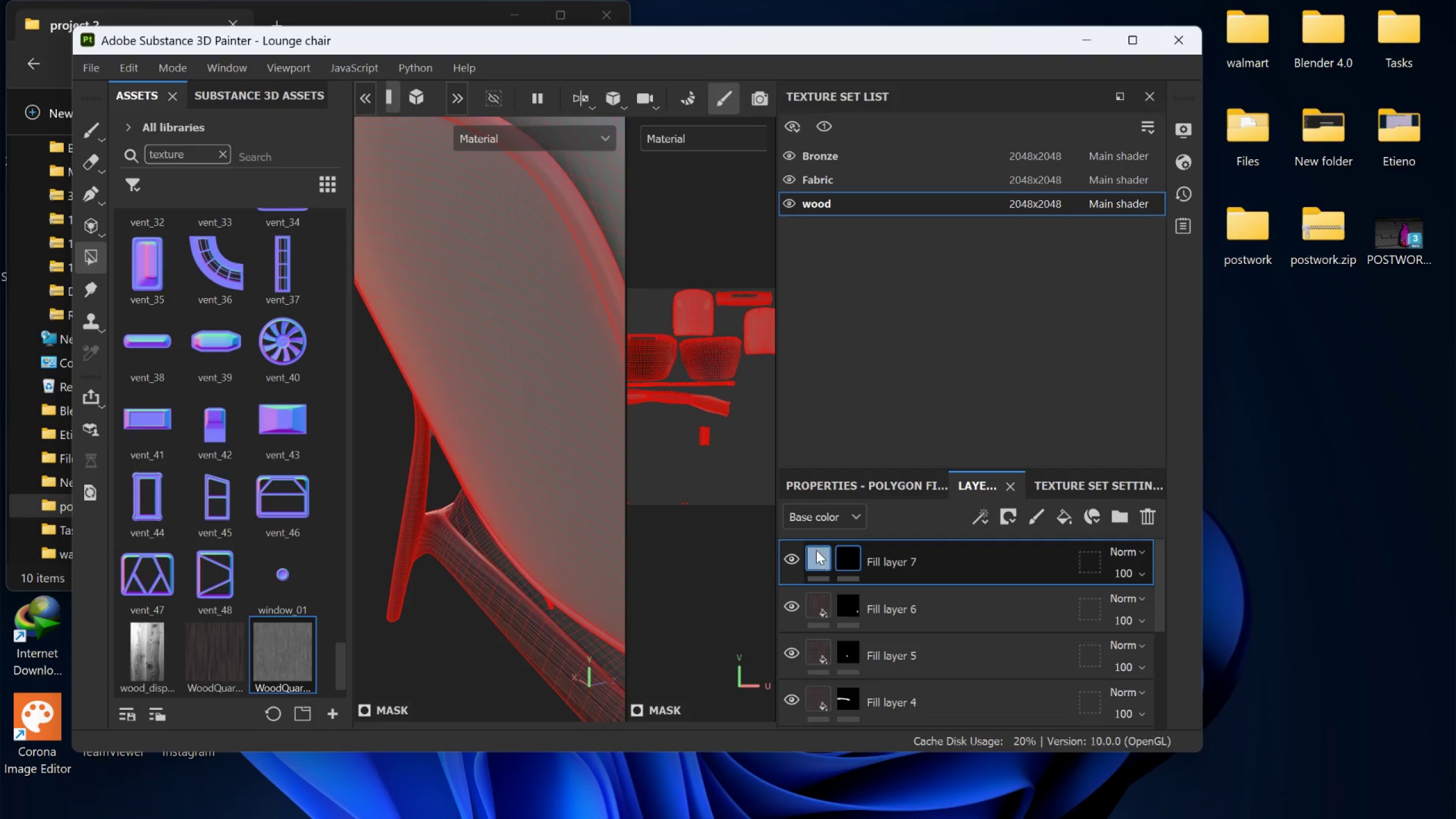 
left_click([815, 554])
 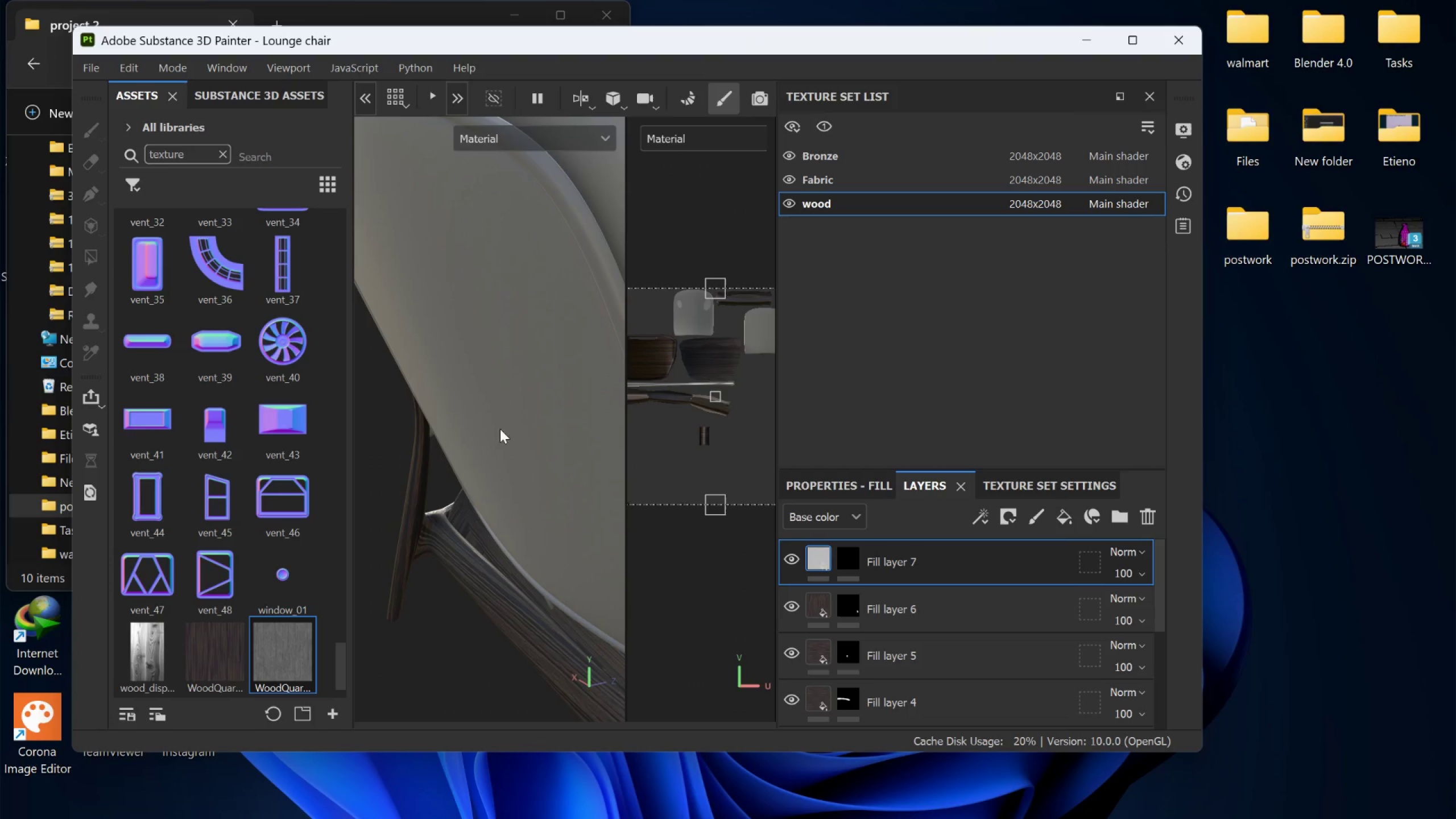 
scroll: coordinate [470, 415], scroll_direction: down, amount: 8.0
 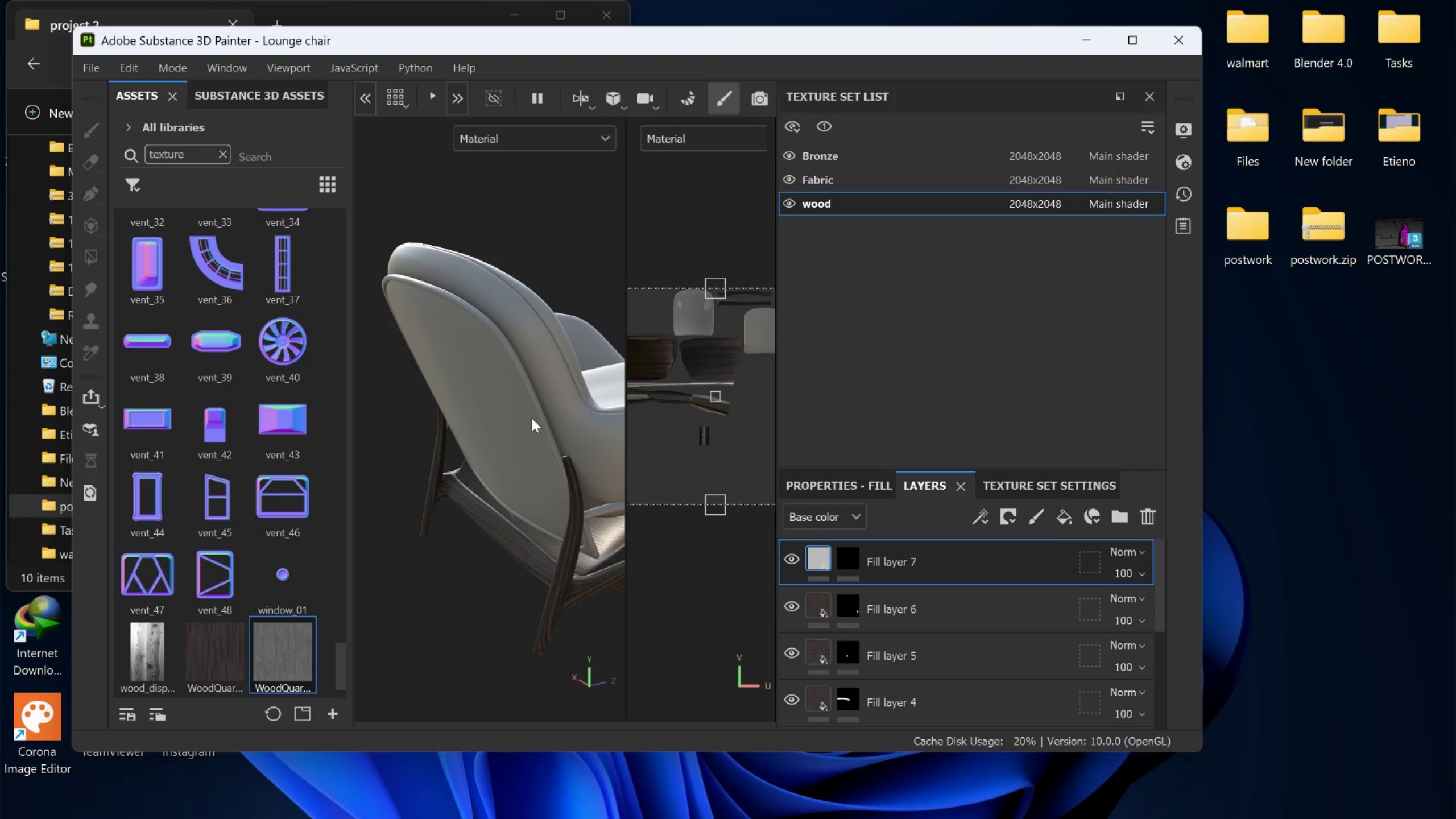 
scroll: coordinate [543, 417], scroll_direction: up, amount: 7.0
 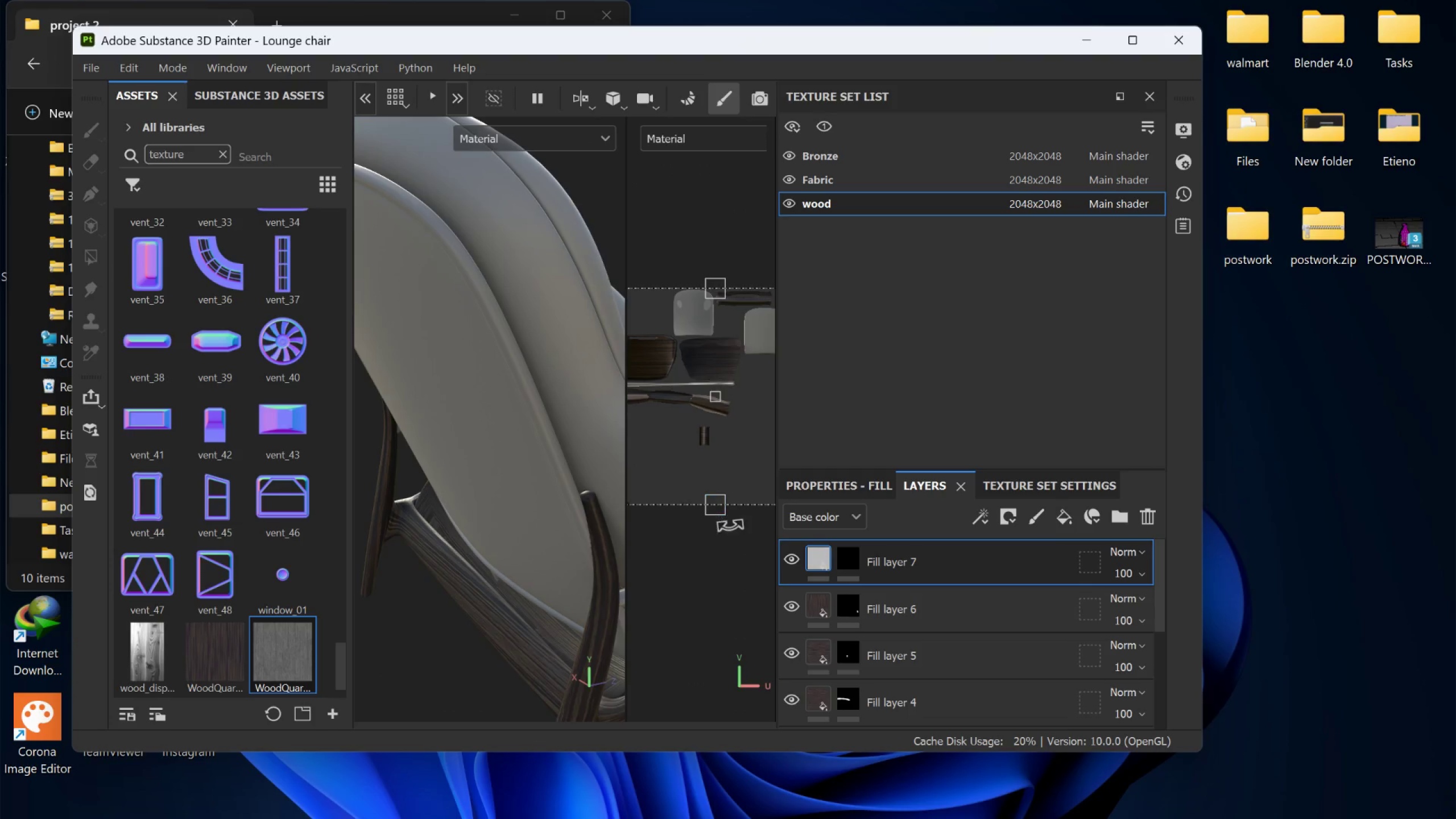 
left_click([221, 648])
 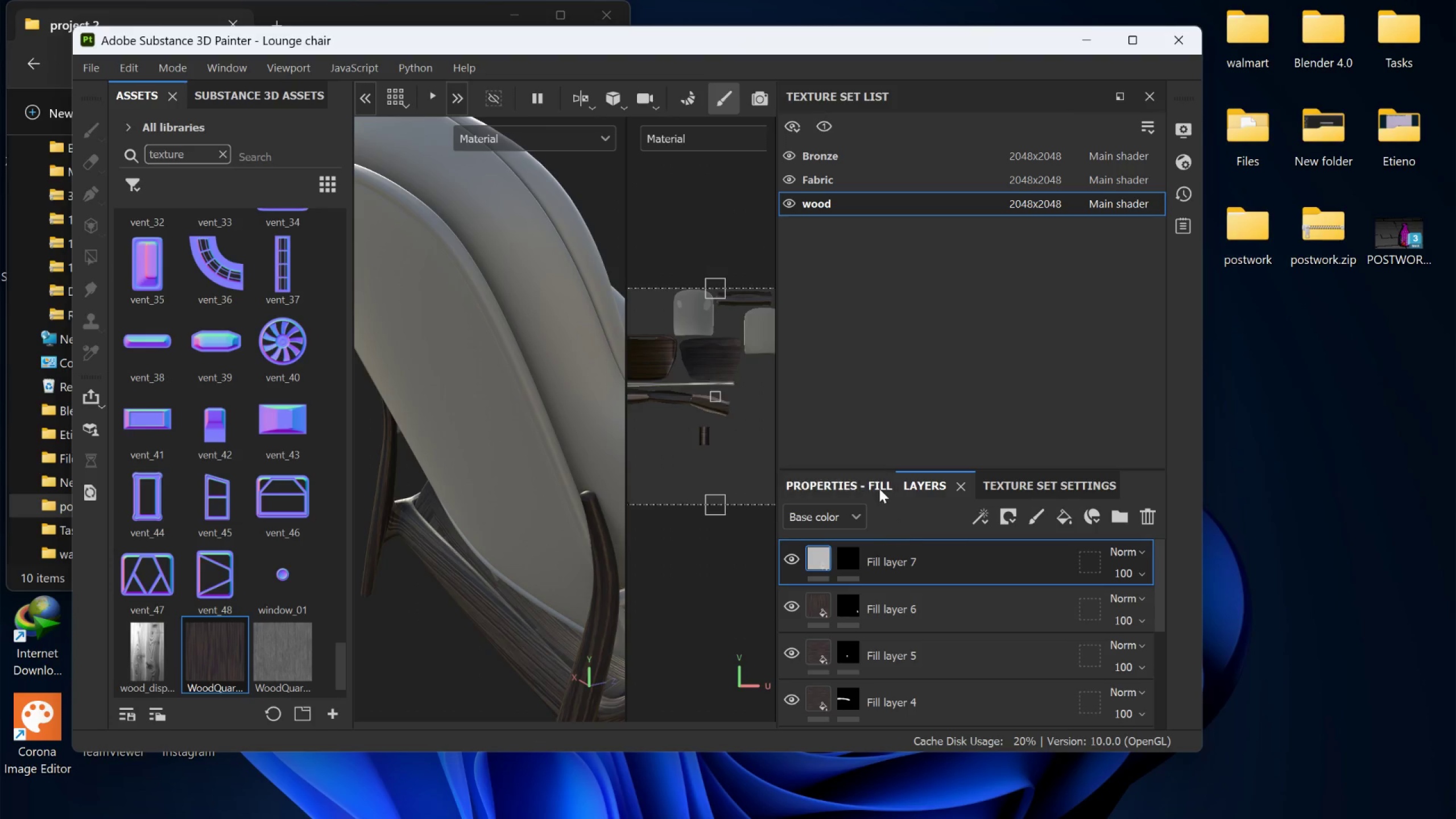 
left_click([879, 489])
 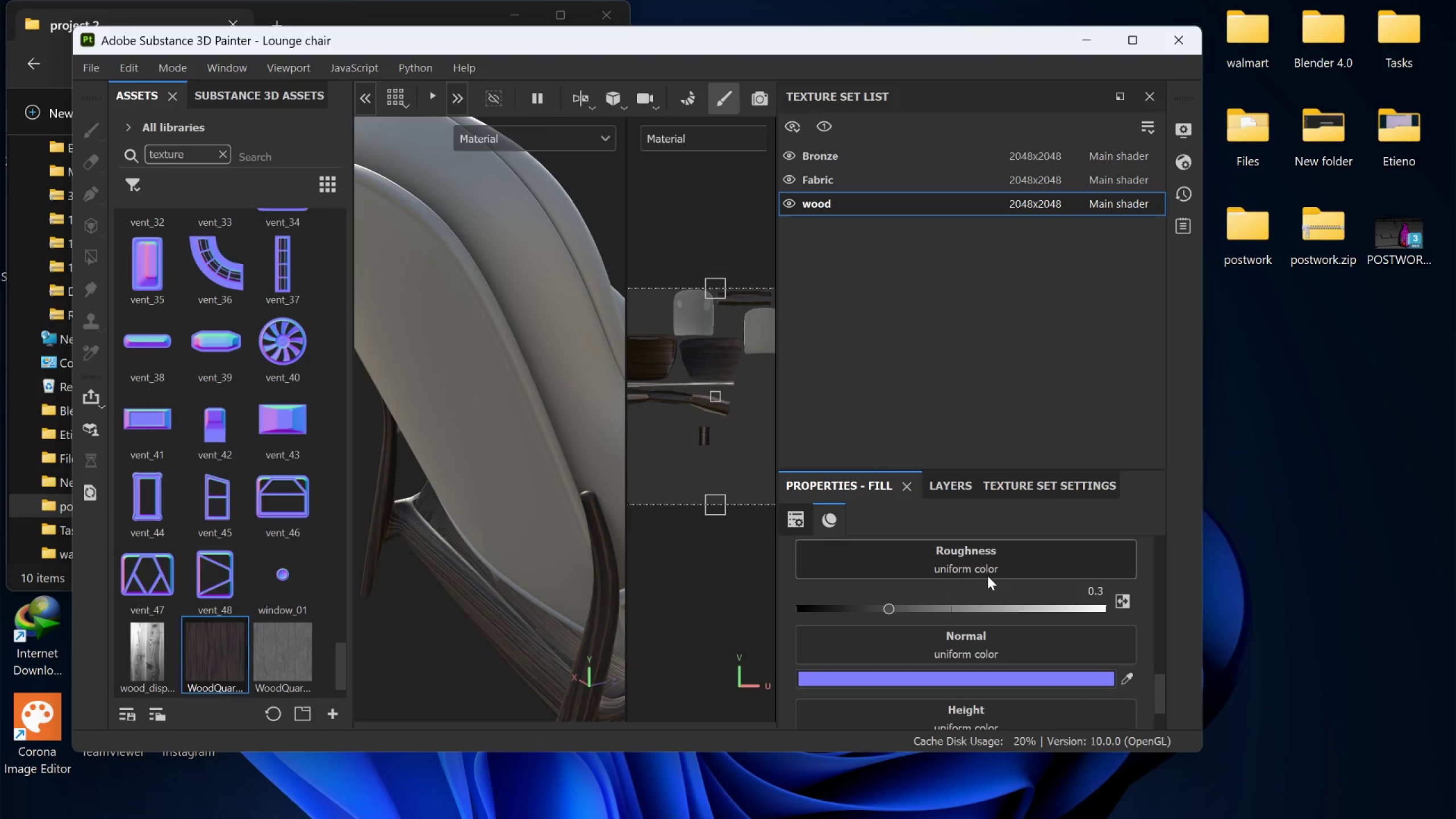 
scroll: coordinate [987, 576], scroll_direction: up, amount: 4.0
 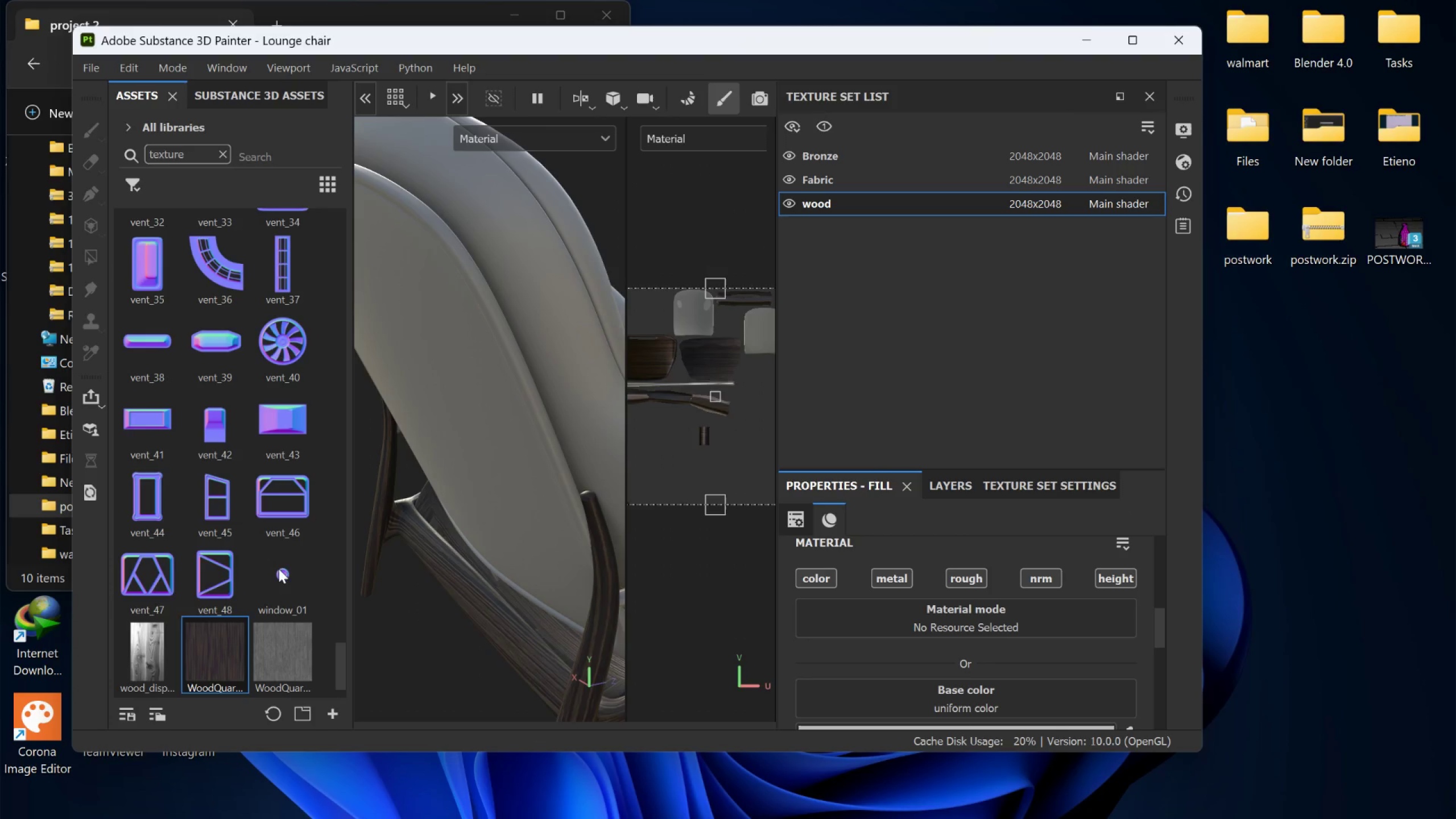 
left_click_drag(start_coordinate=[212, 643], to_coordinate=[884, 688])
 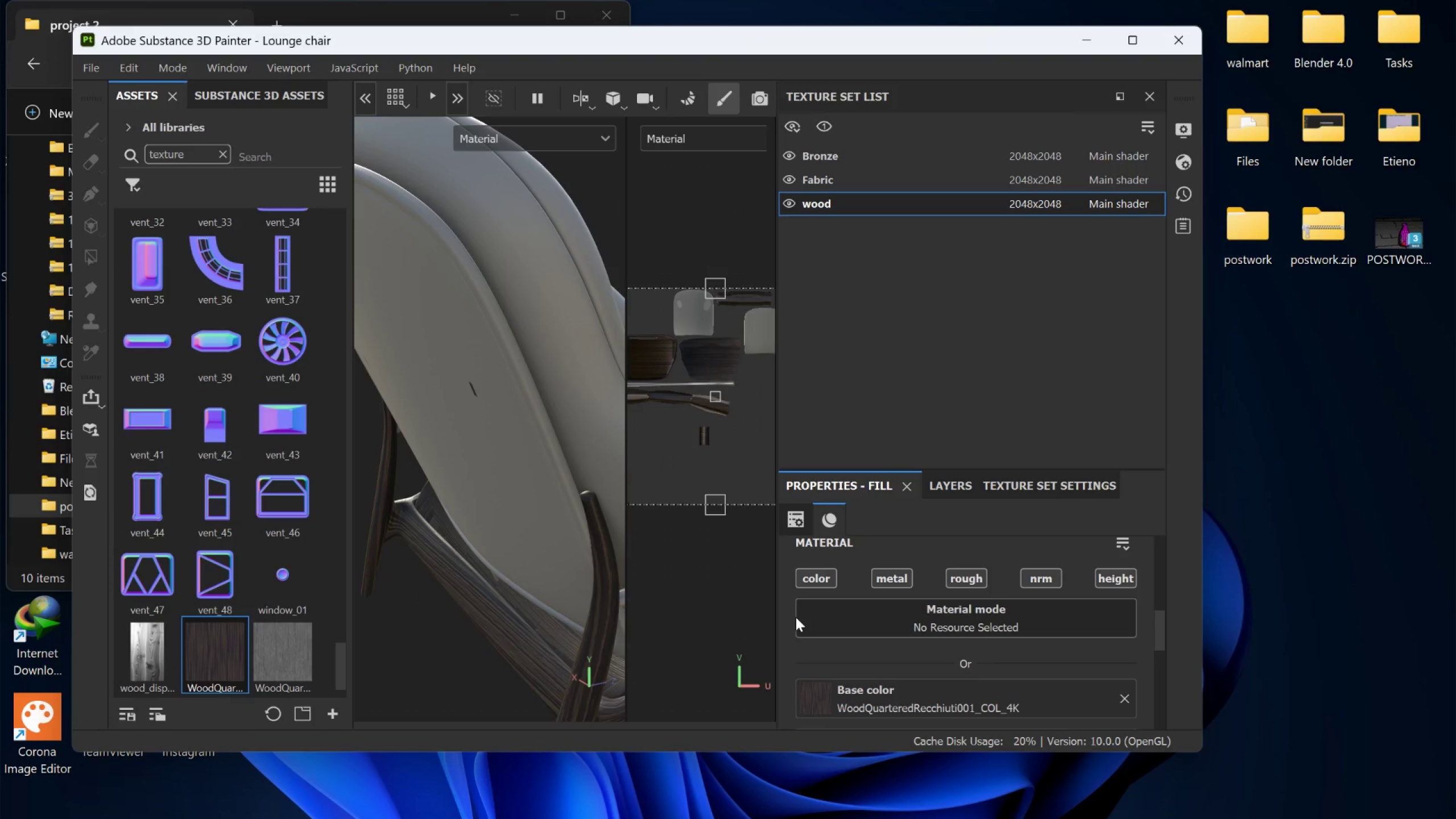 
key(Control+Z)
 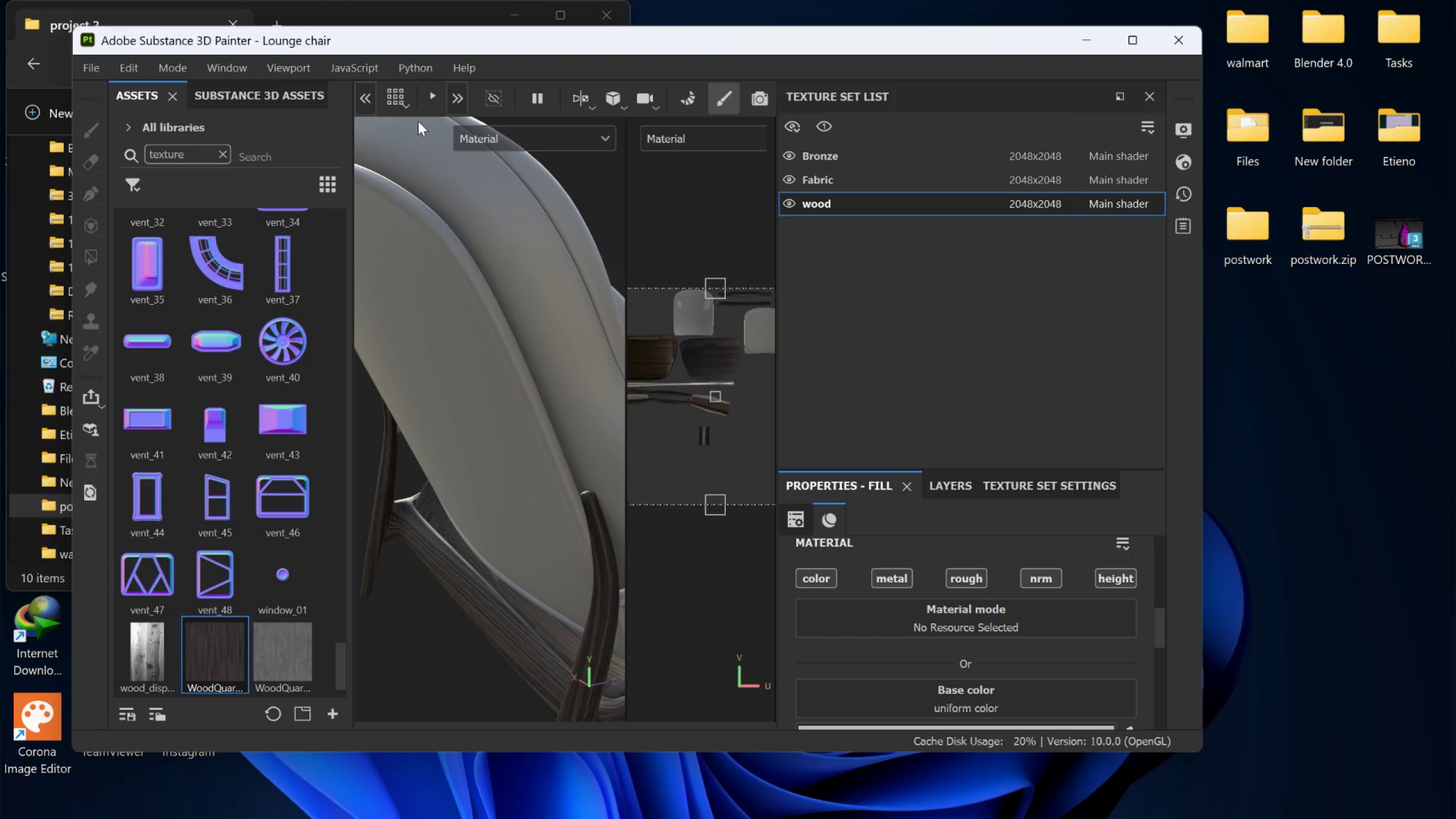 
wait(12.14)
 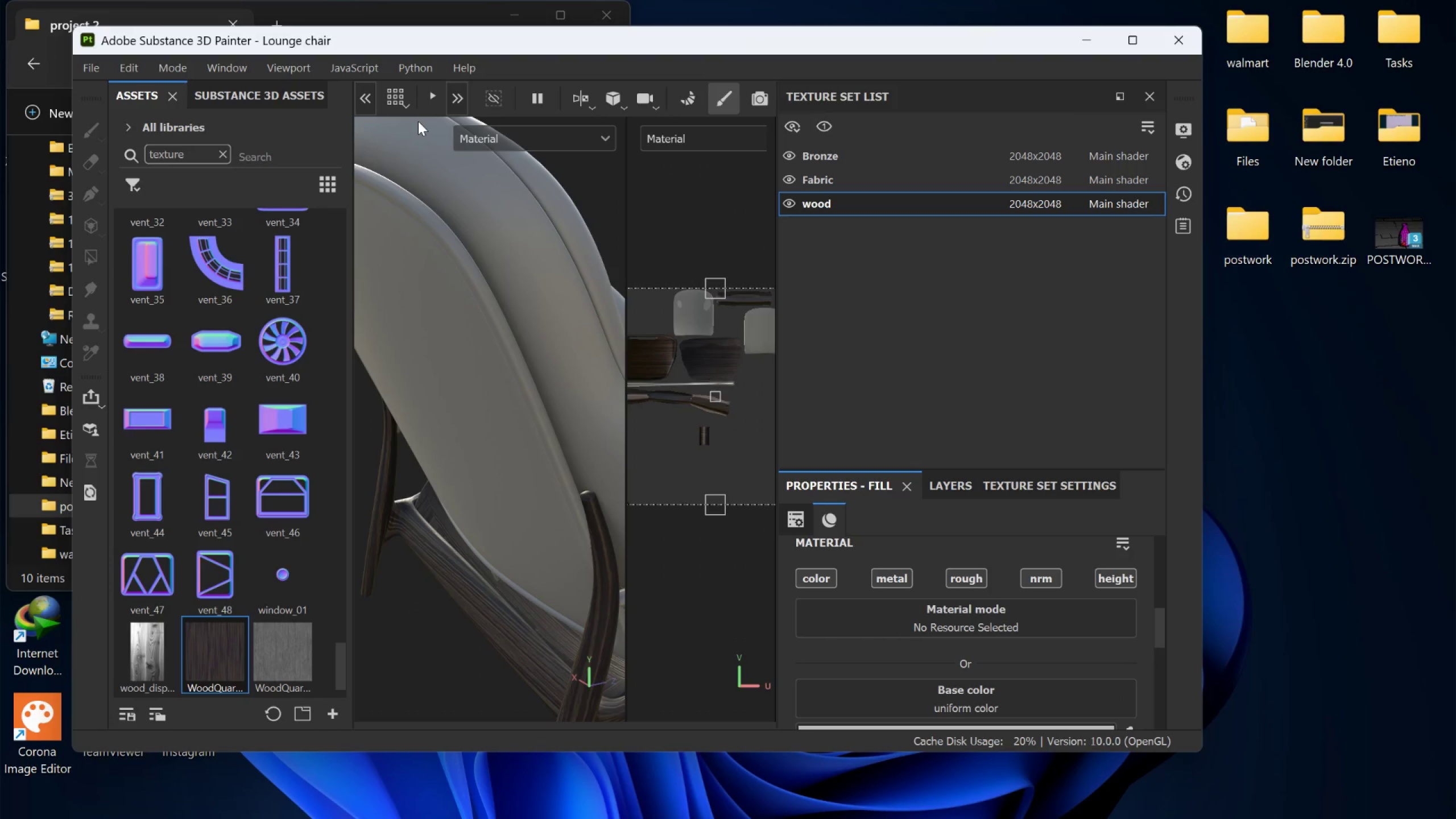 
left_click([464, 96])
 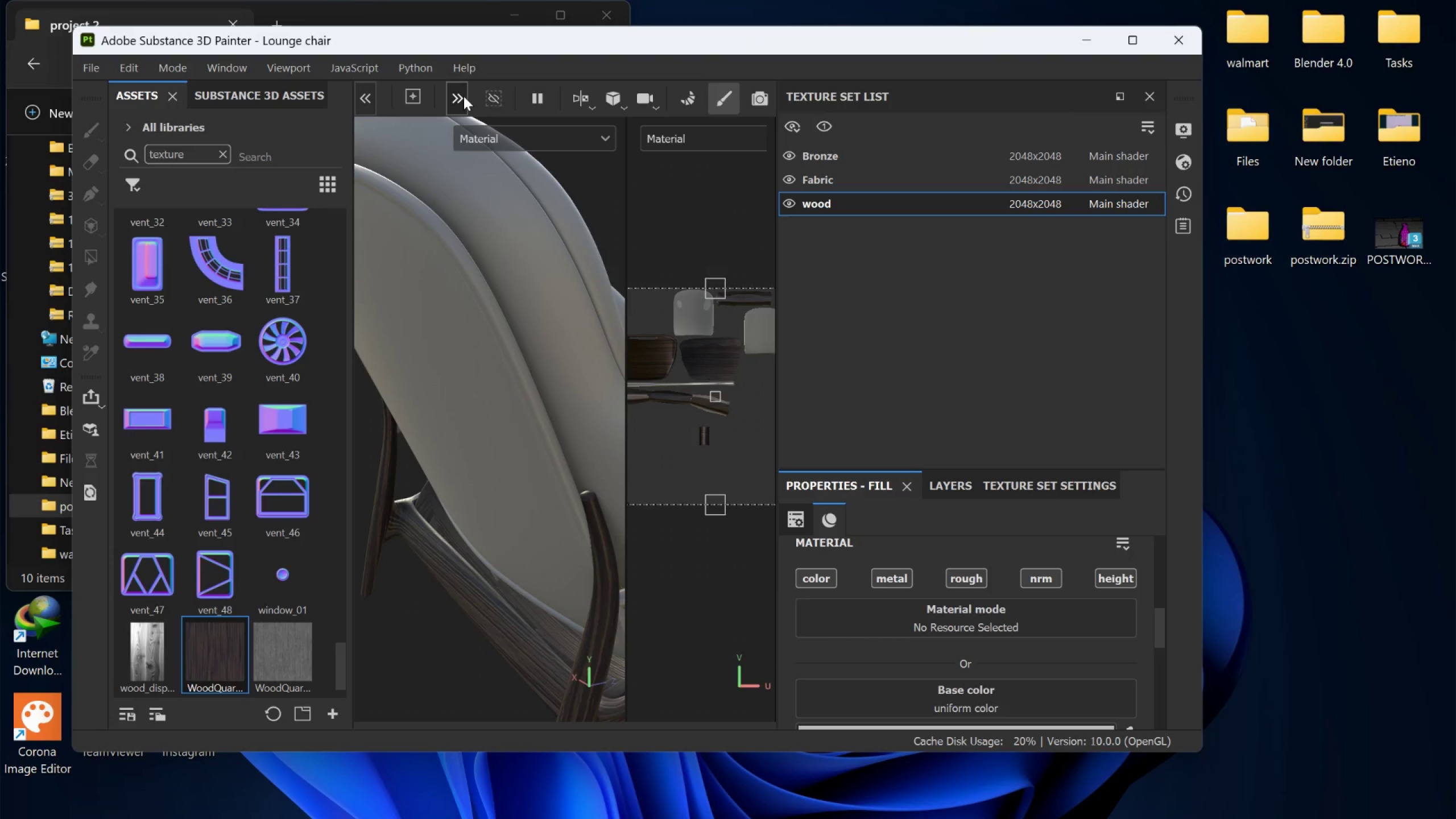 
left_click([464, 96])
 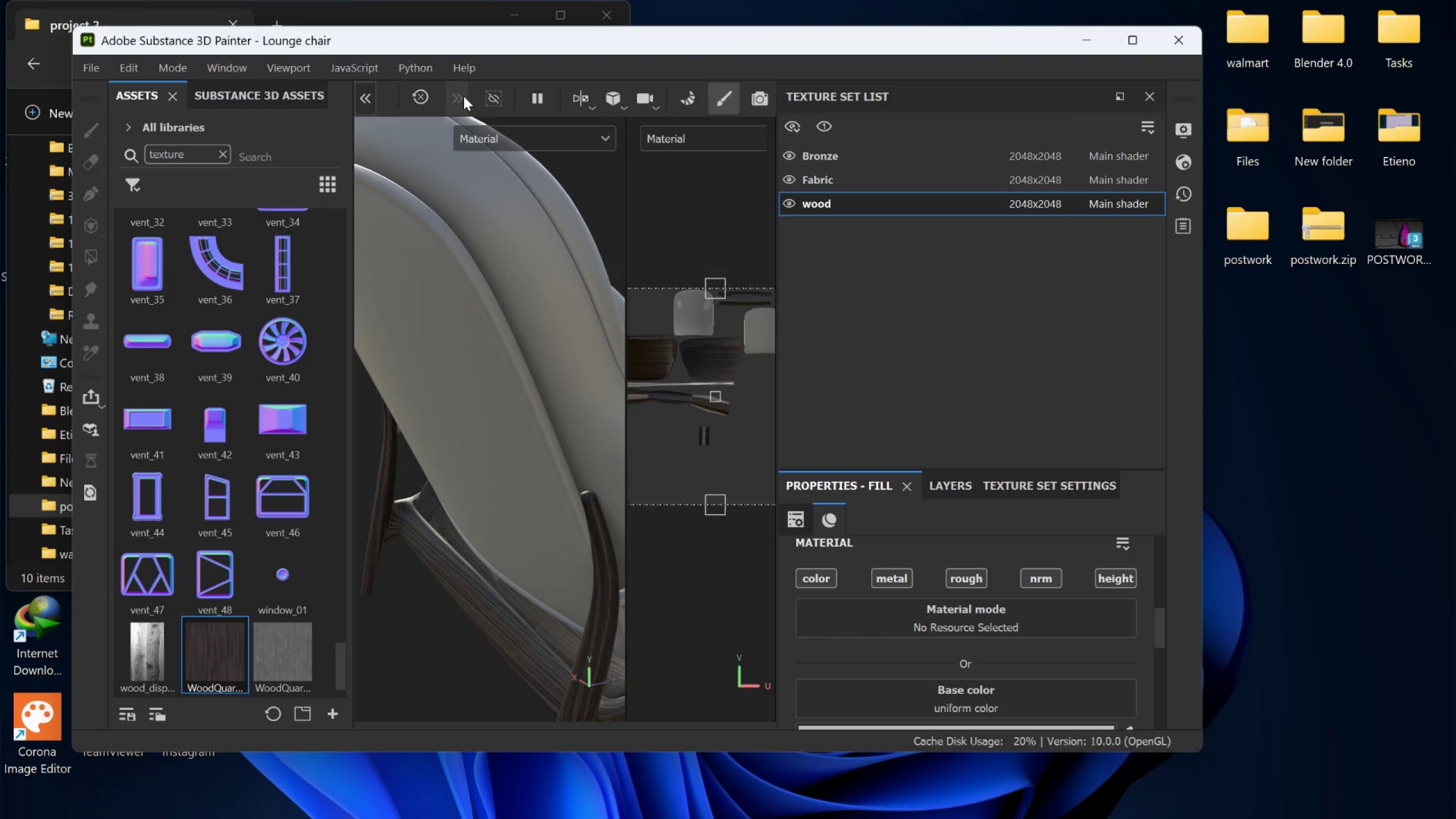 
left_click([464, 96])
 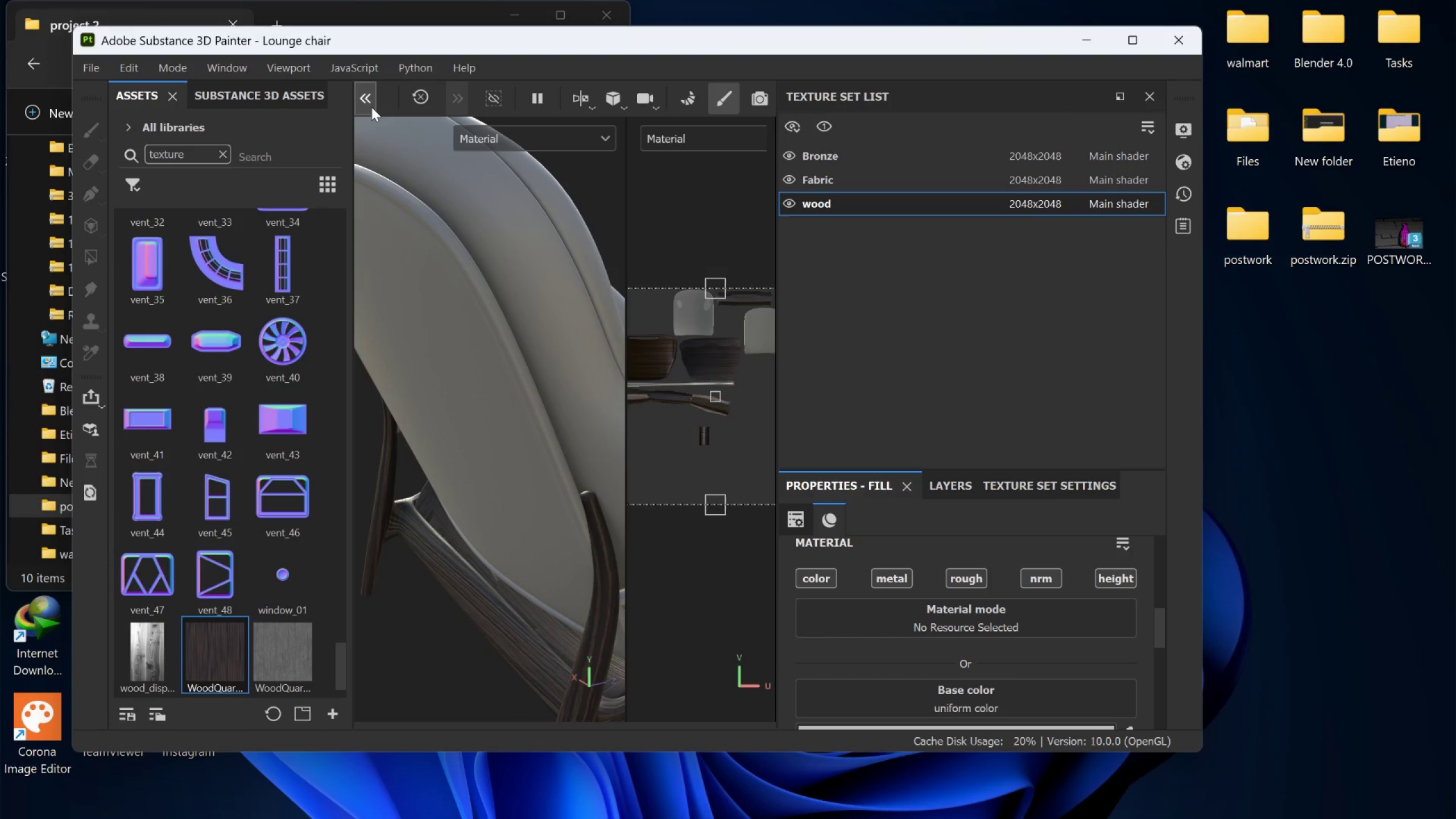 
double_click([371, 107])
 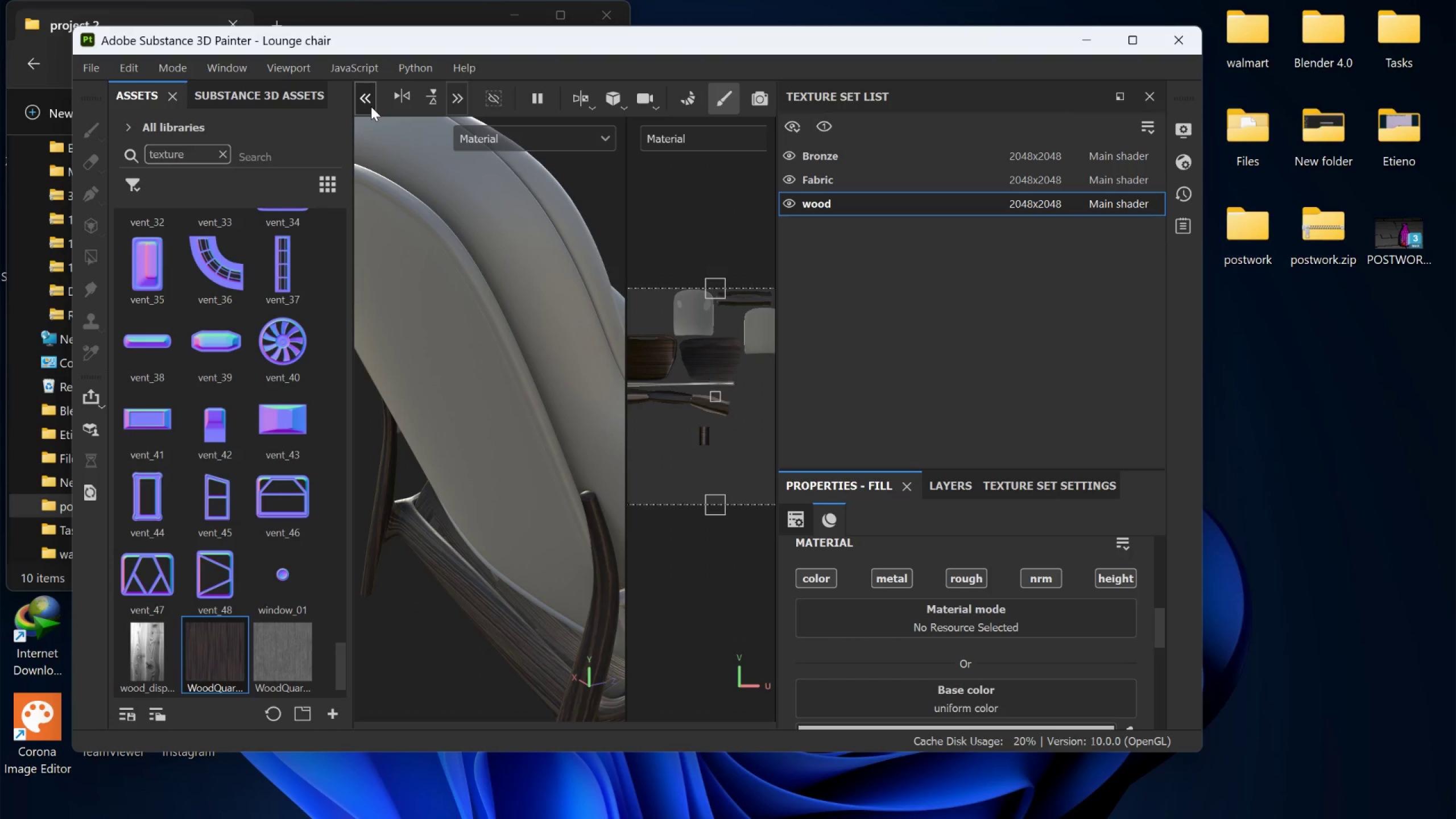 
triple_click([371, 106])
 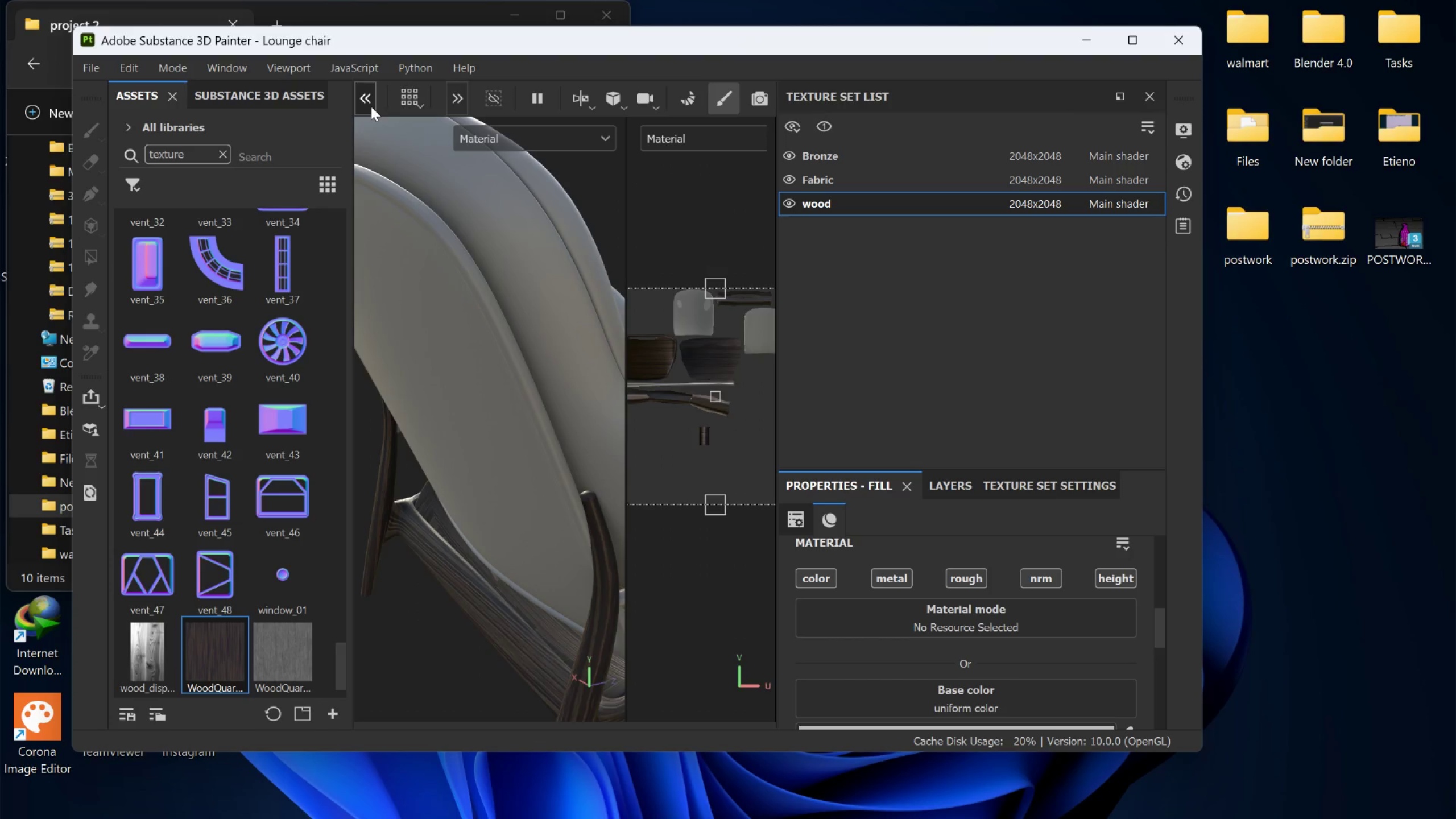 
triple_click([371, 106])
 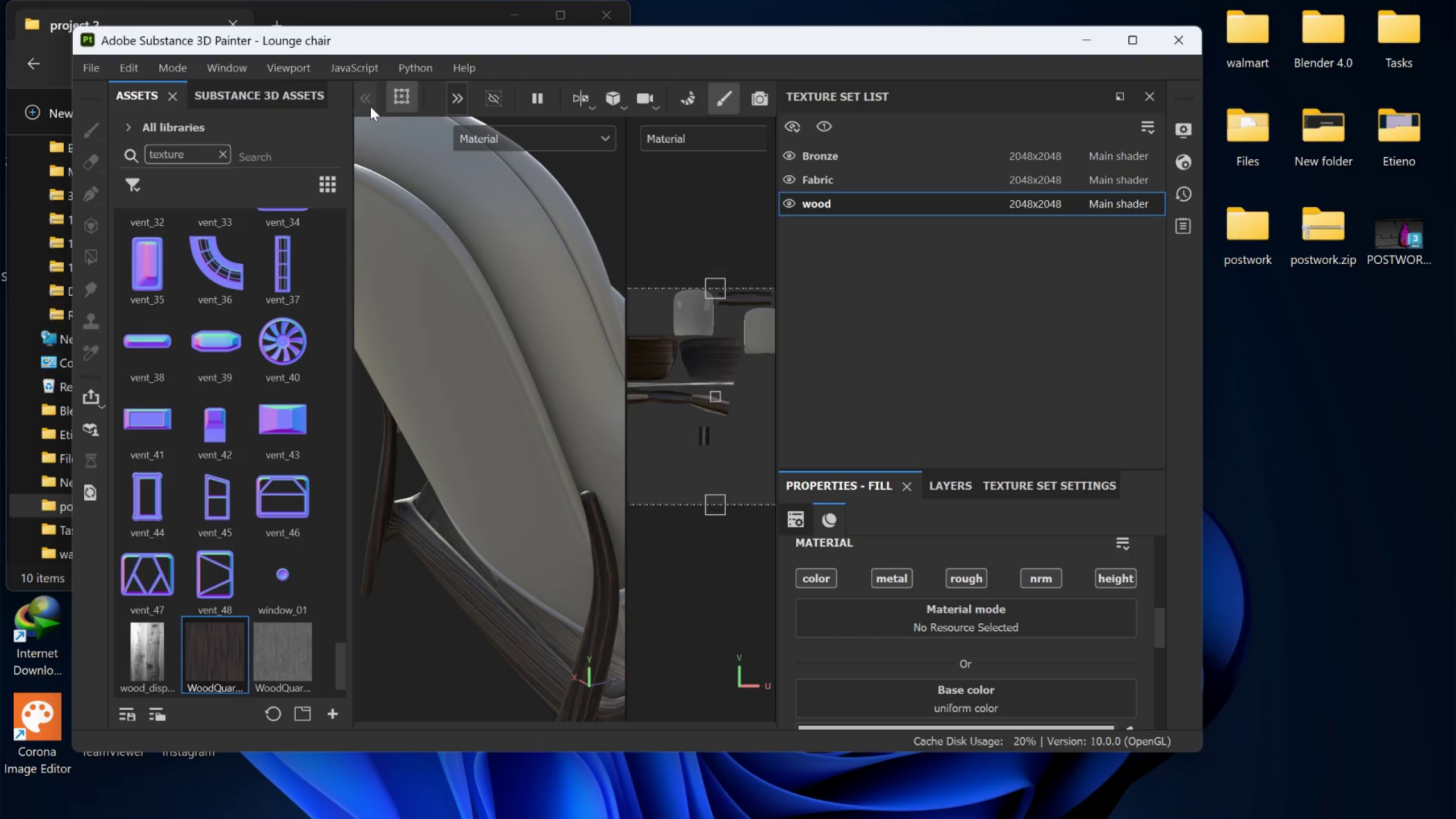 
triple_click([370, 106])
 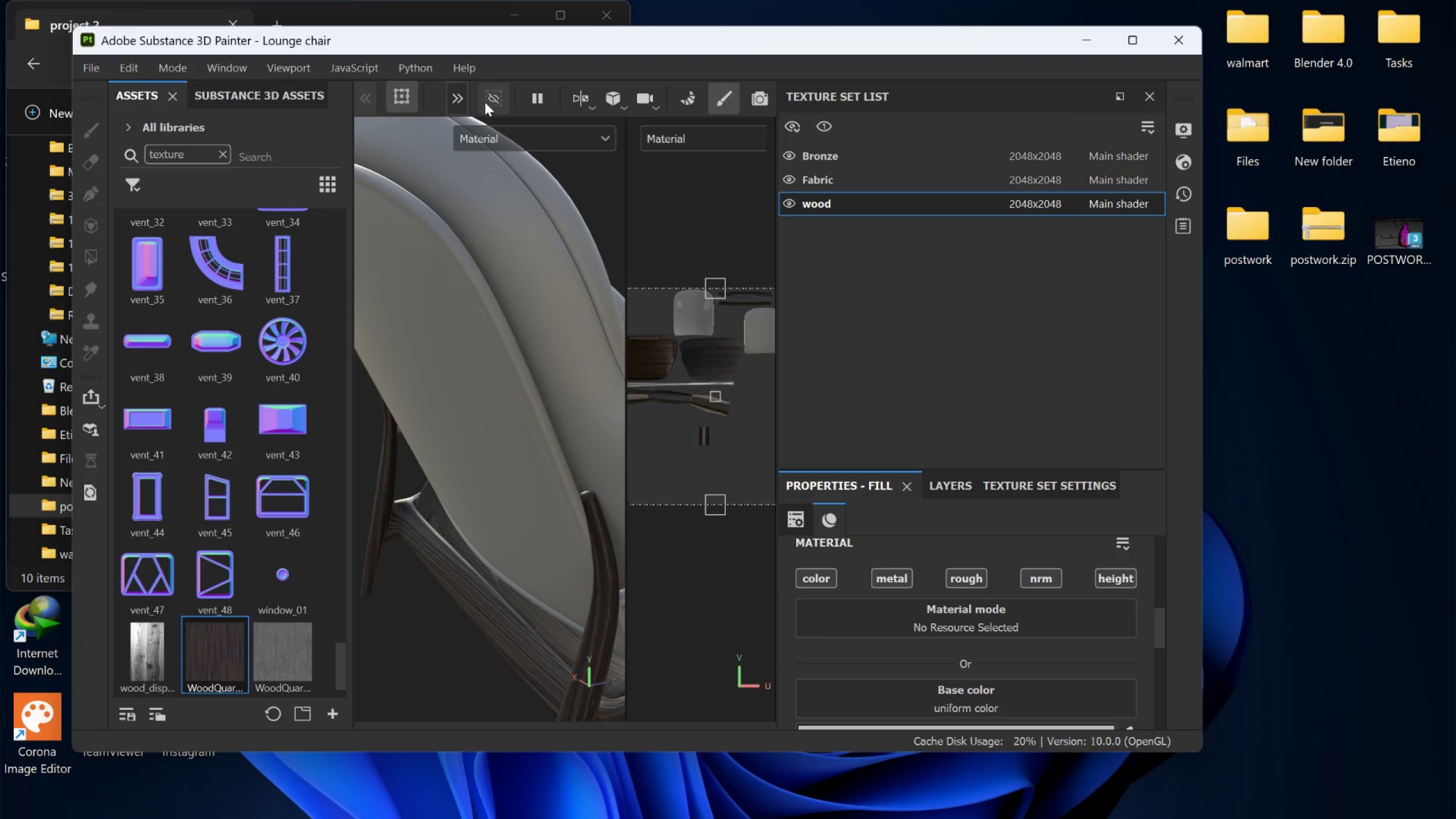 
left_click([464, 105])
 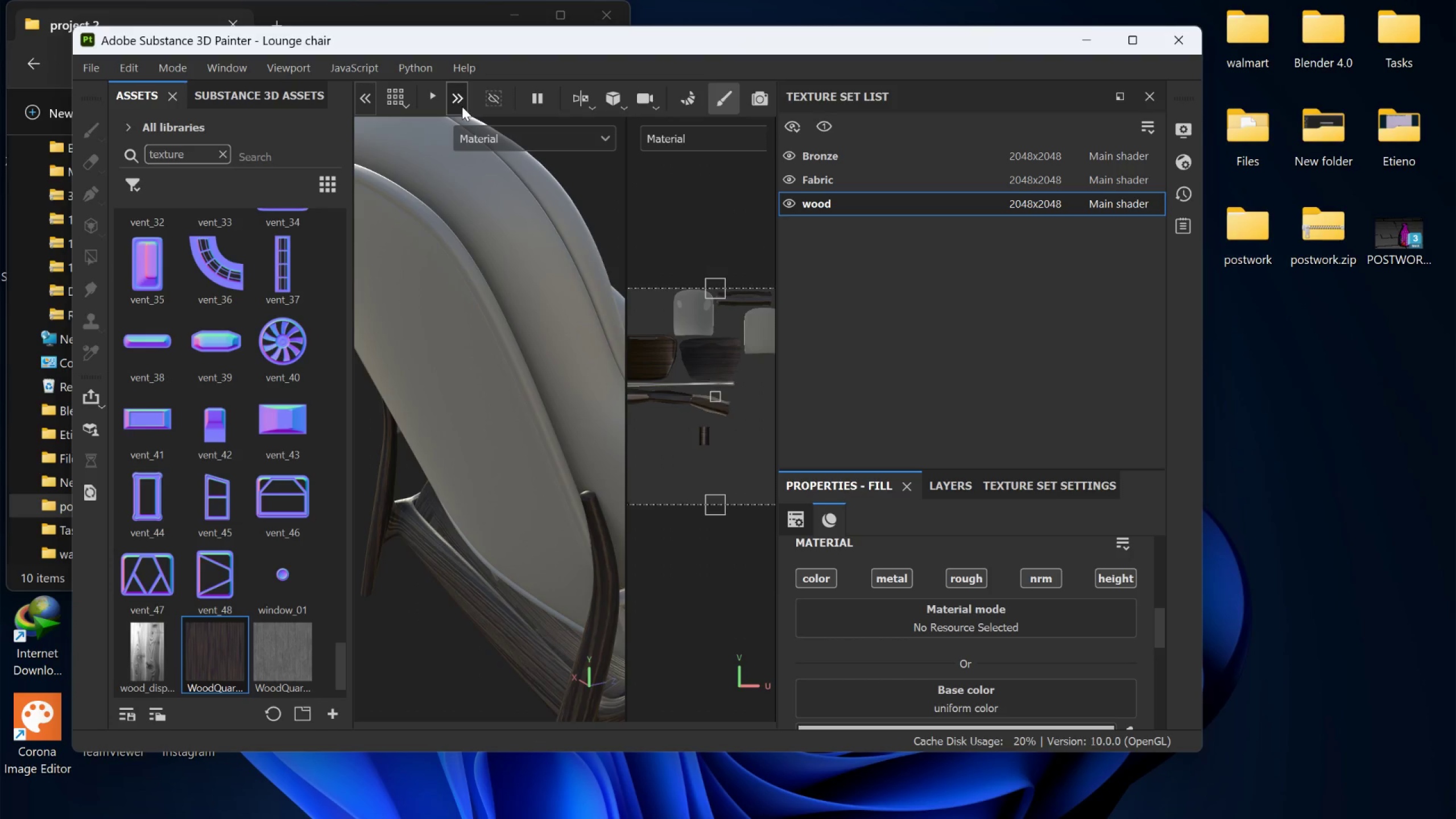 
left_click([462, 106])
 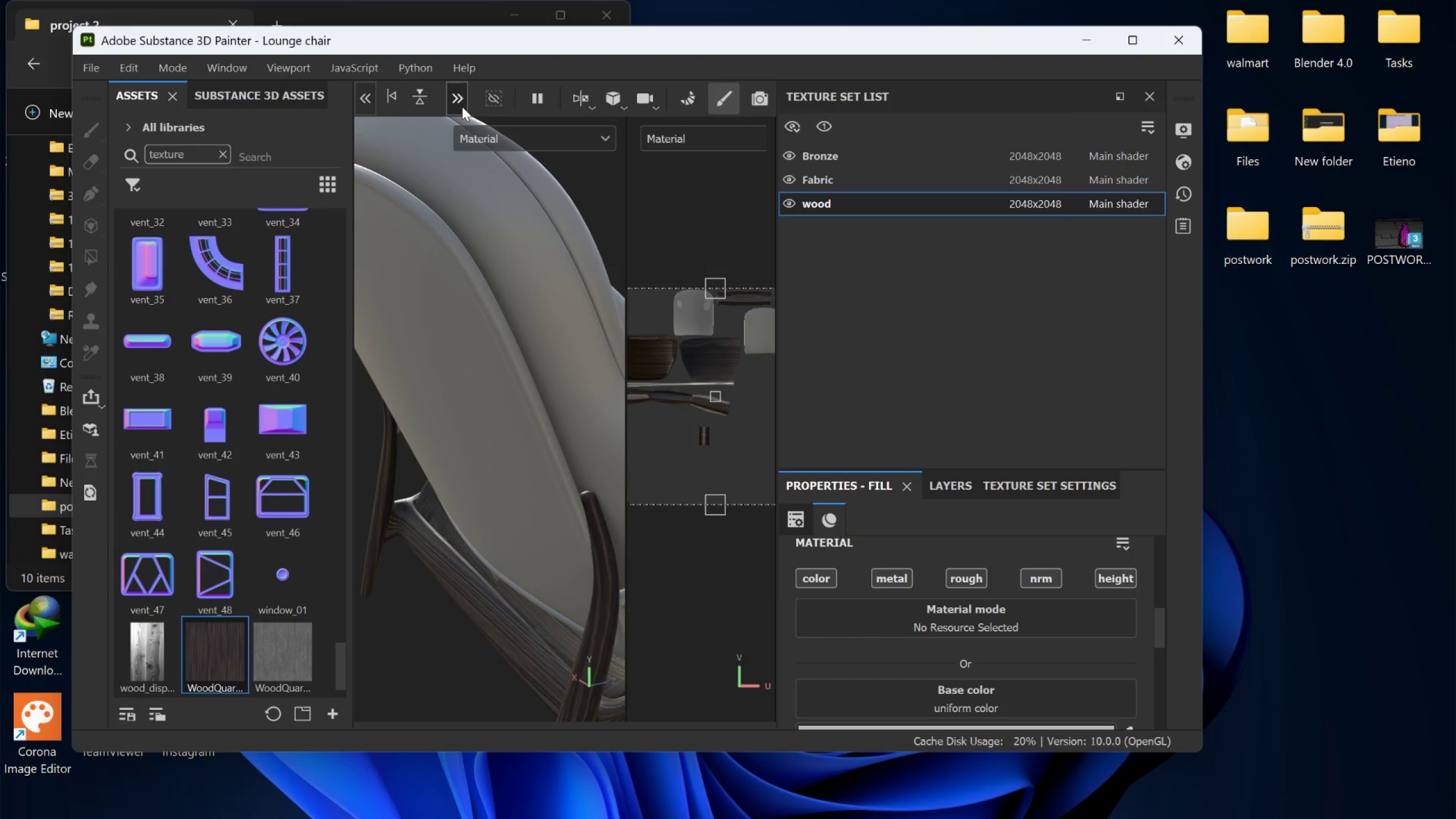 
left_click([462, 106])
 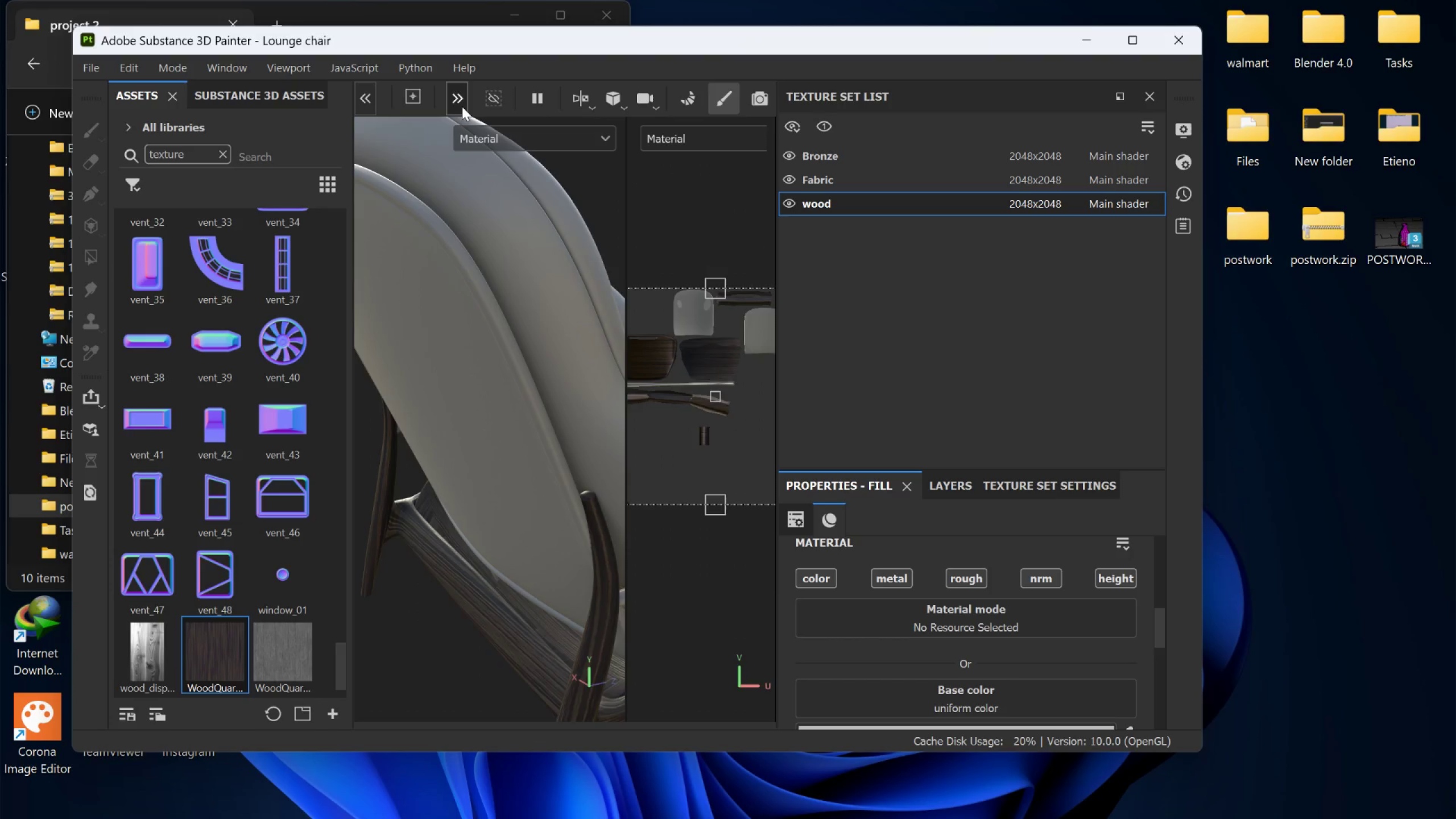 
left_click([462, 106])
 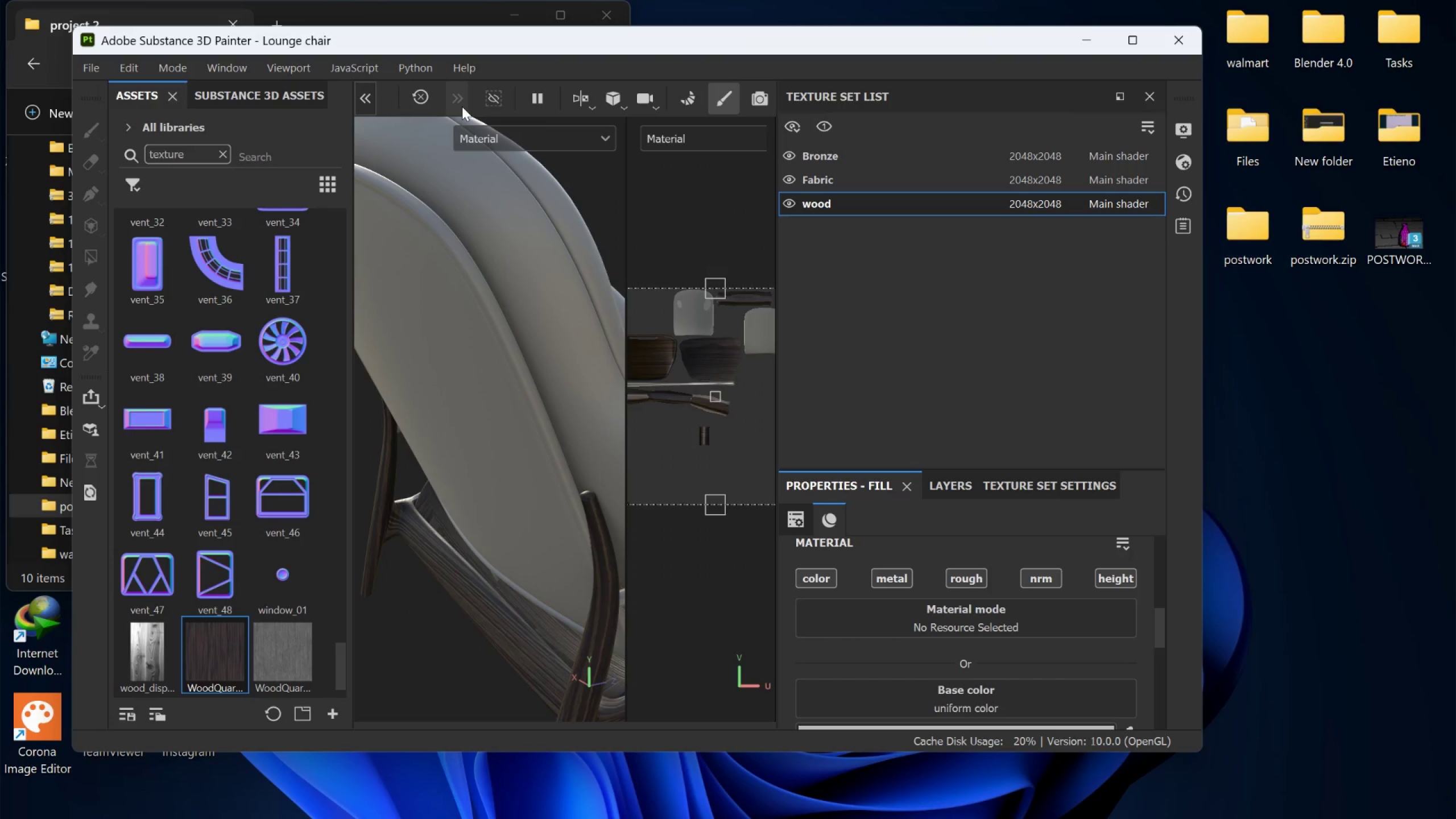 
left_click([462, 106])
 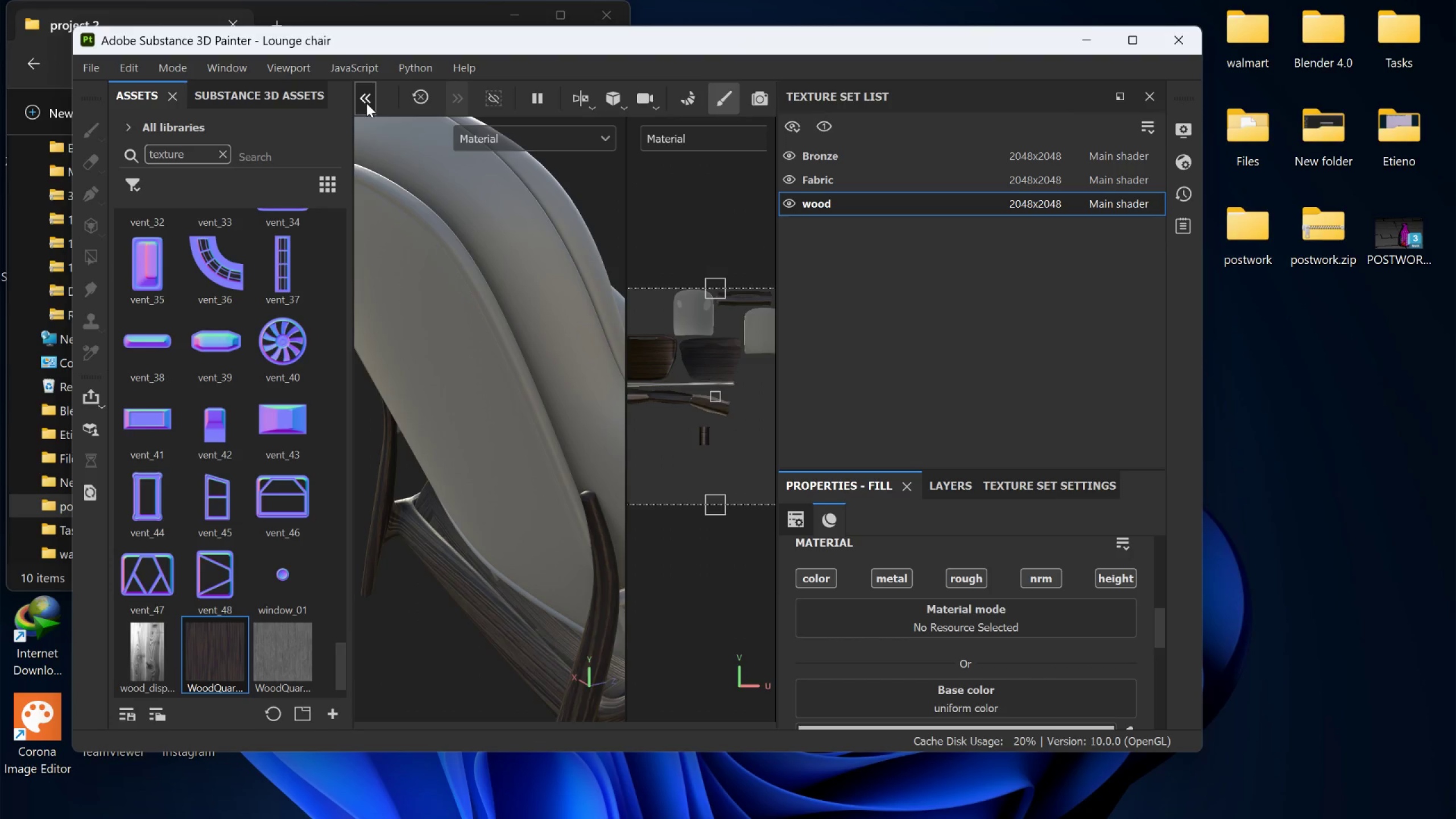 
double_click([366, 103])
 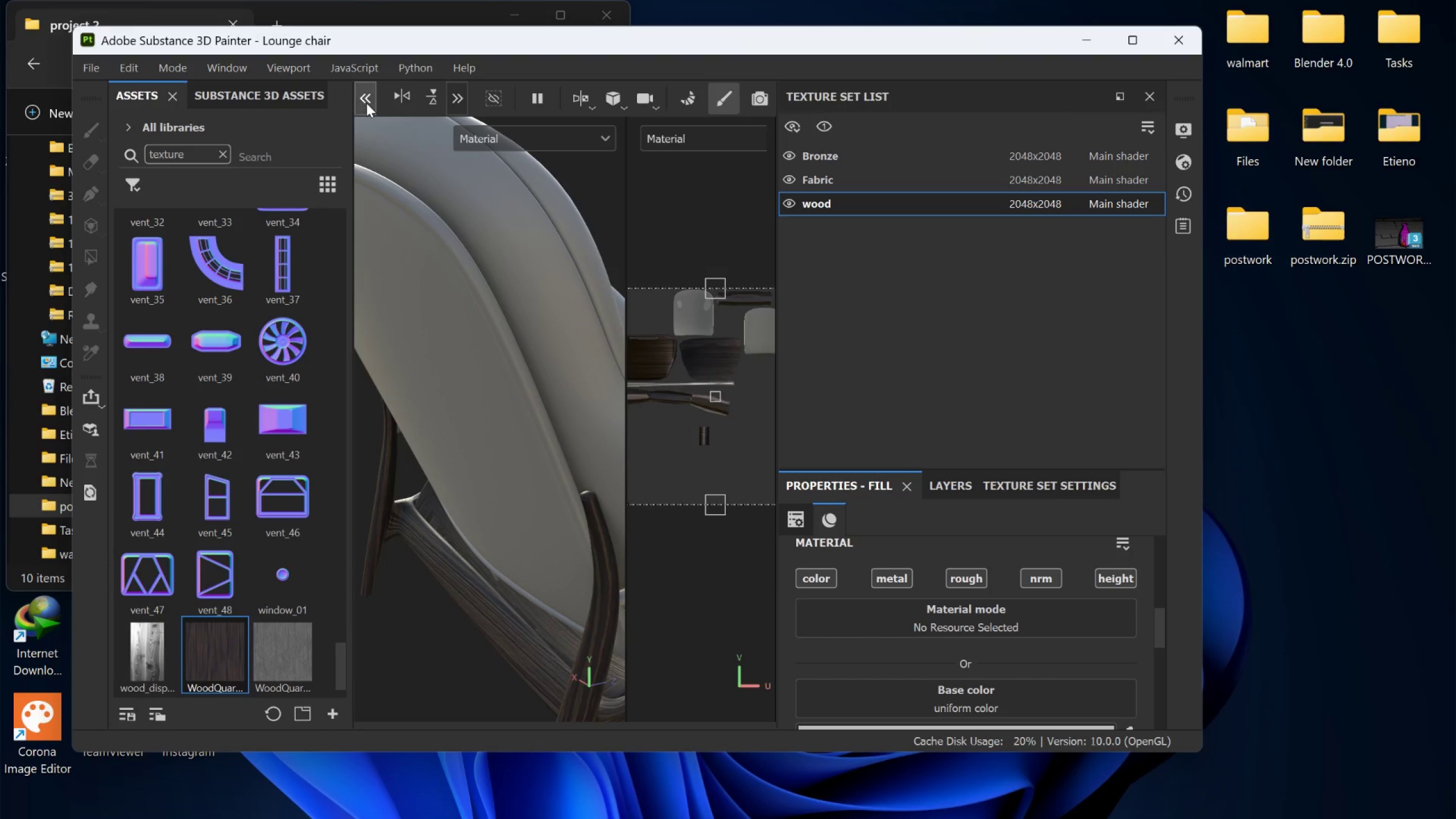 
triple_click([366, 103])
 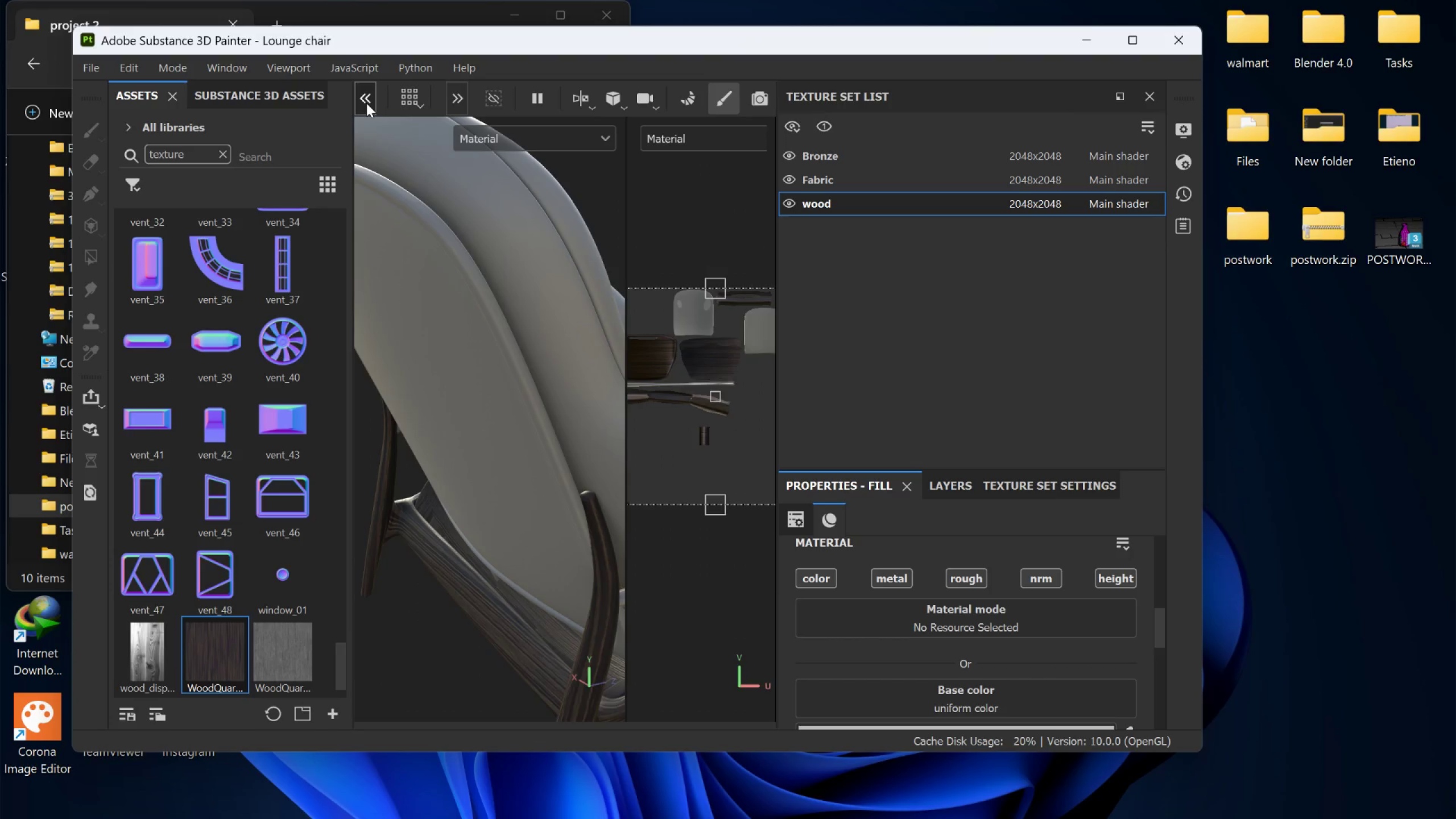 
left_click([366, 103])
 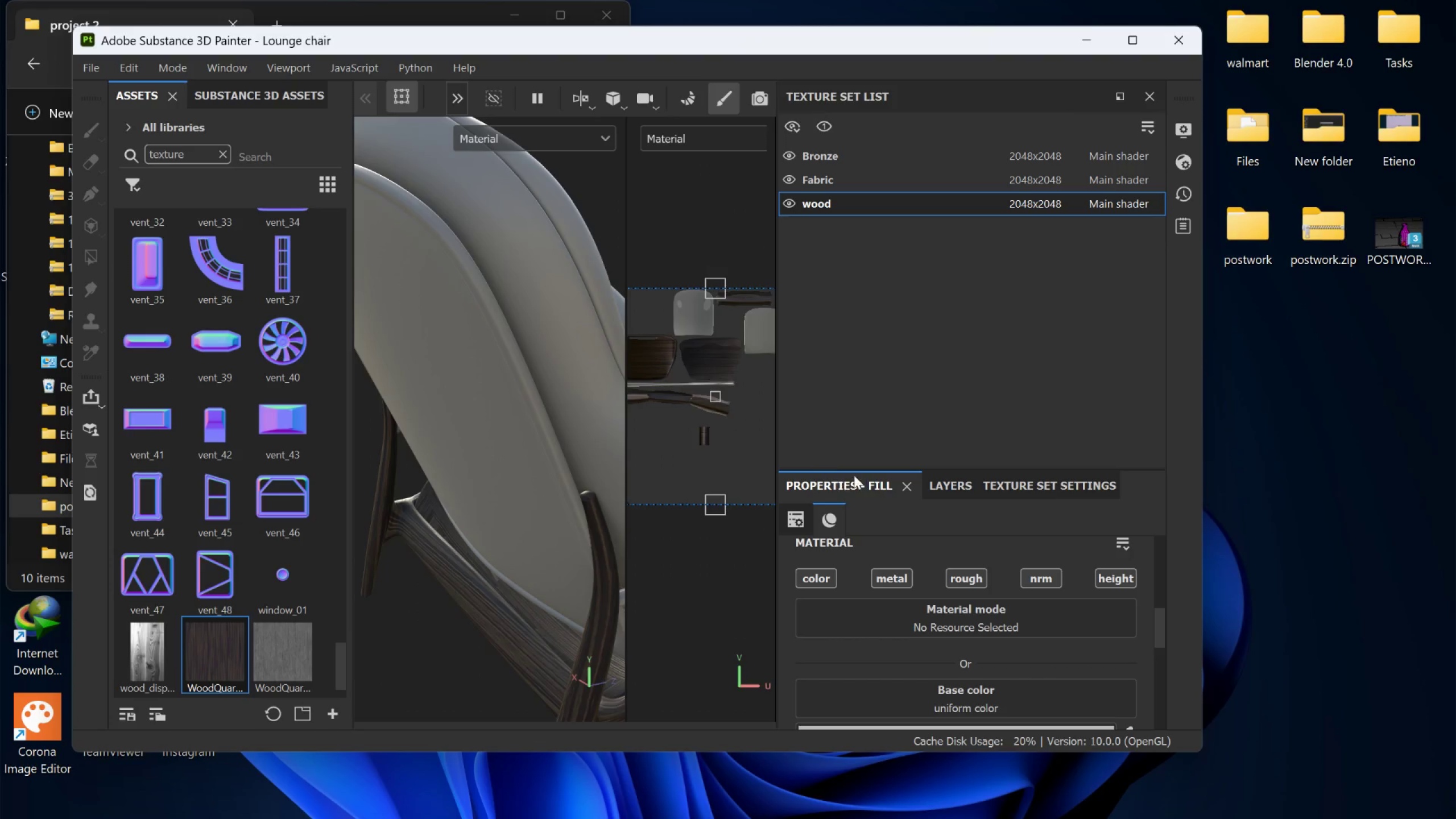 
left_click([938, 481])
 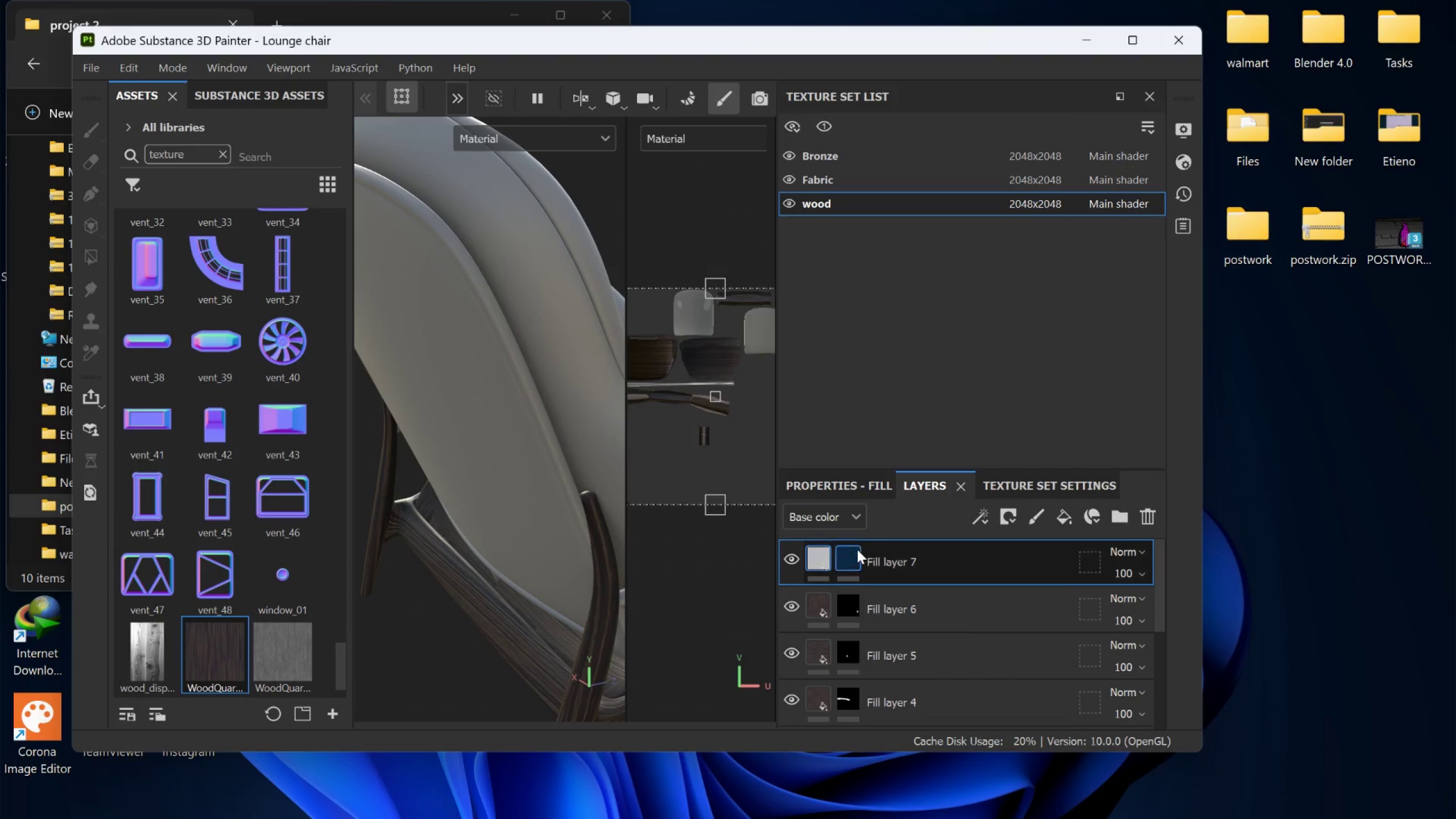 
left_click([848, 552])
 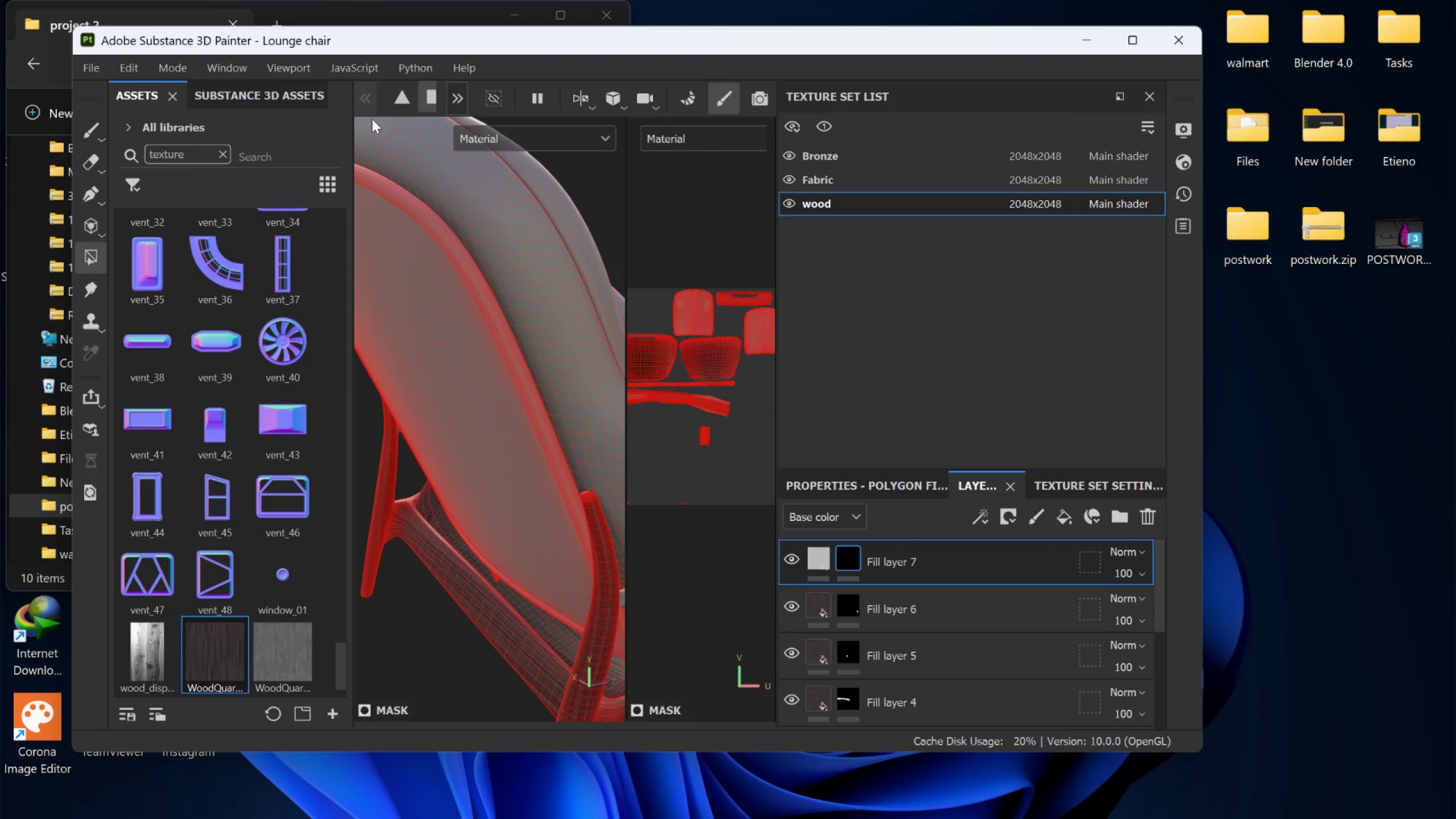 
left_click([373, 104])
 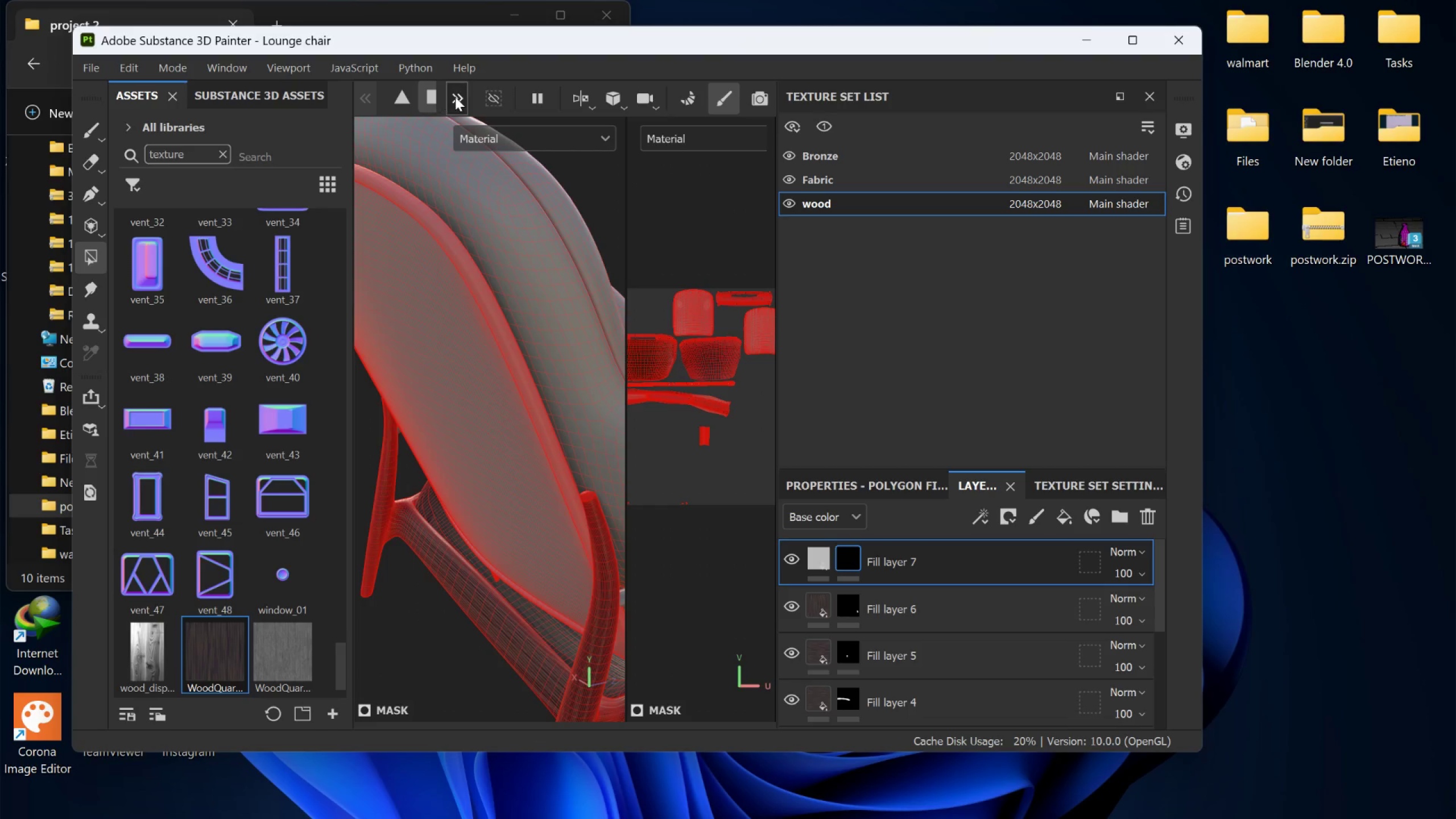 
left_click([455, 97])
 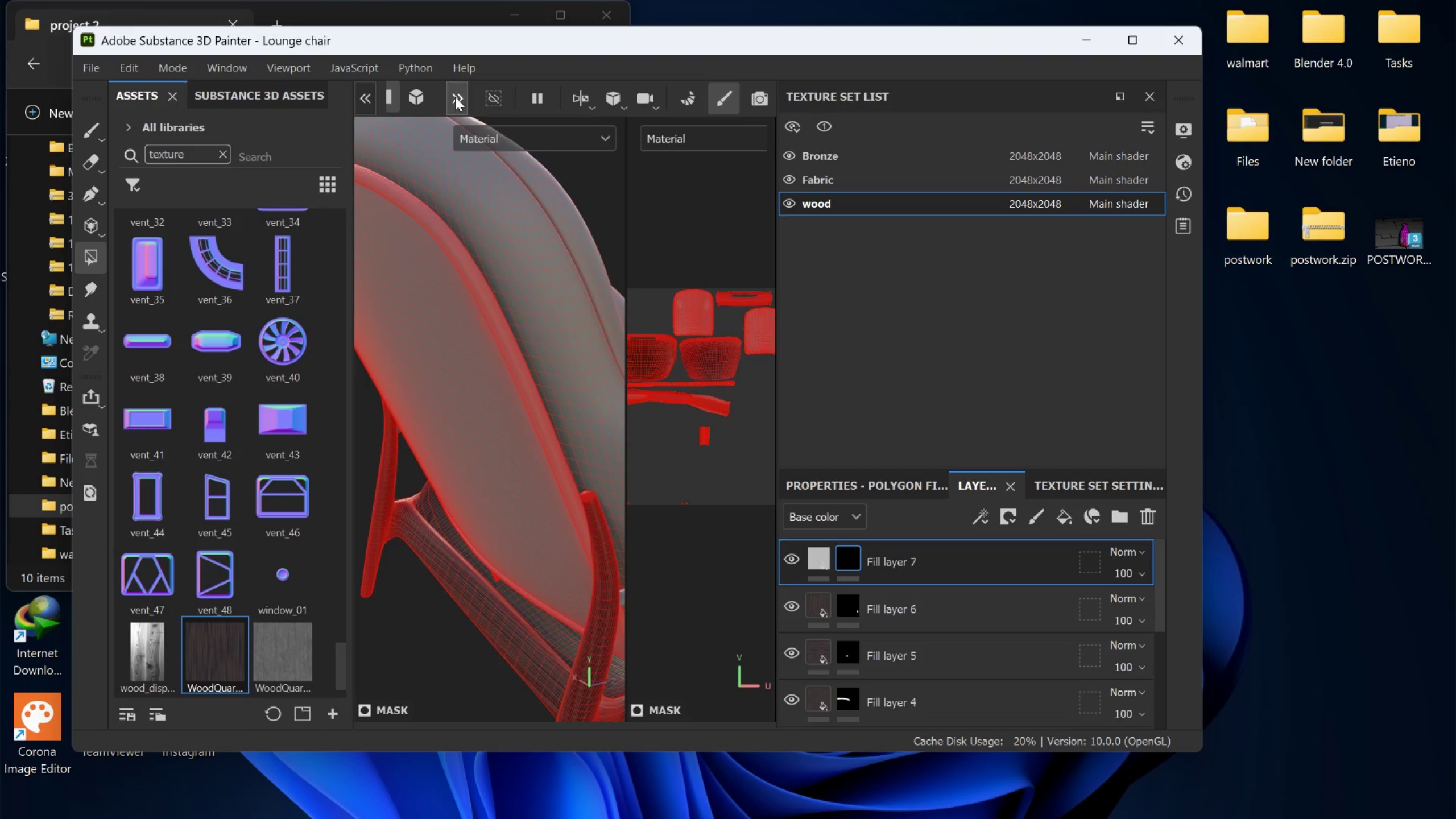 
left_click([455, 97])
 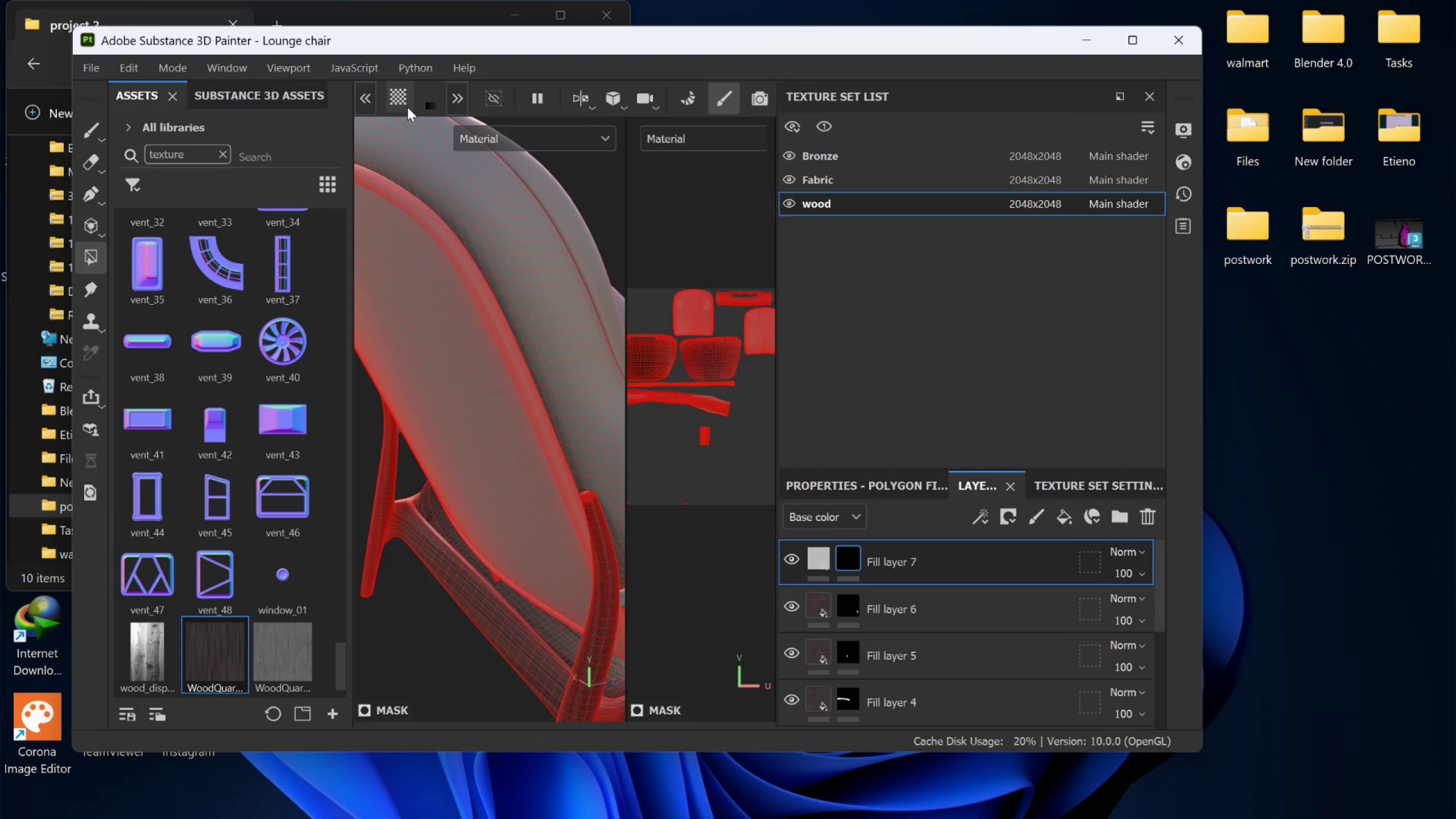 
left_click([405, 102])
 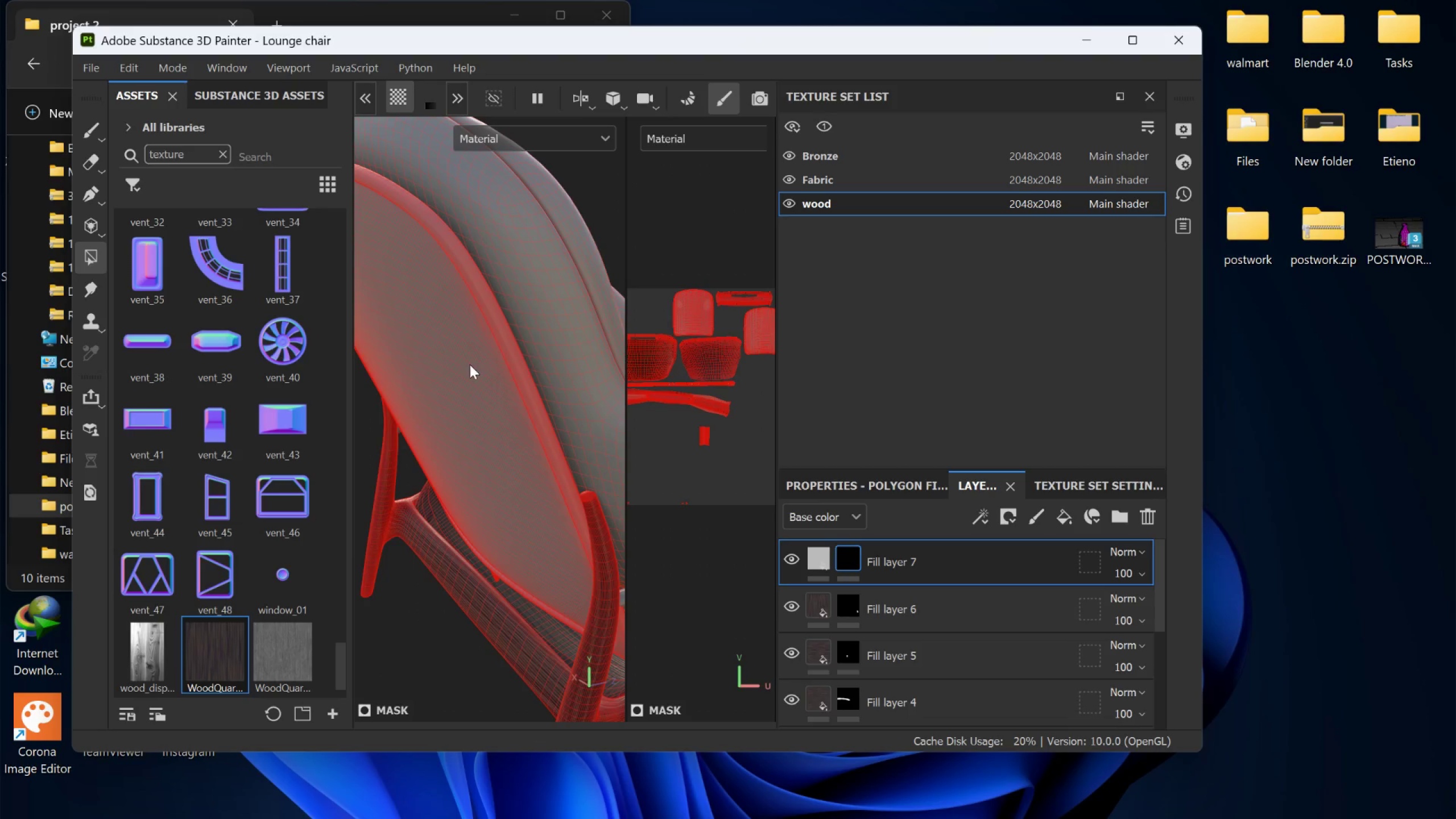 
left_click([470, 365])
 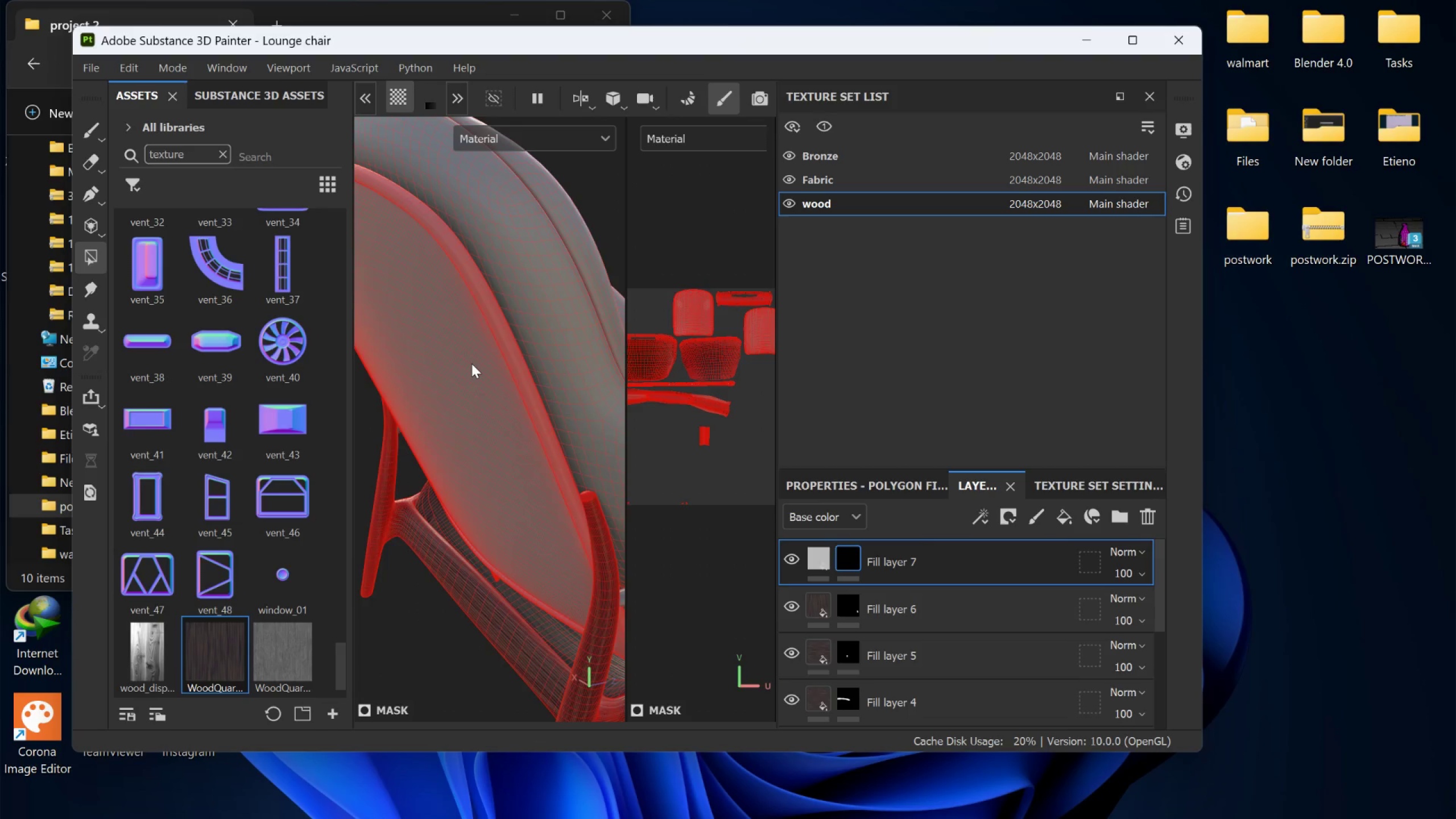 
hold_key(key=AltLeft, duration=0.64)
left_click_drag(start_coordinate=[469, 361], to_coordinate=[527, 312])
 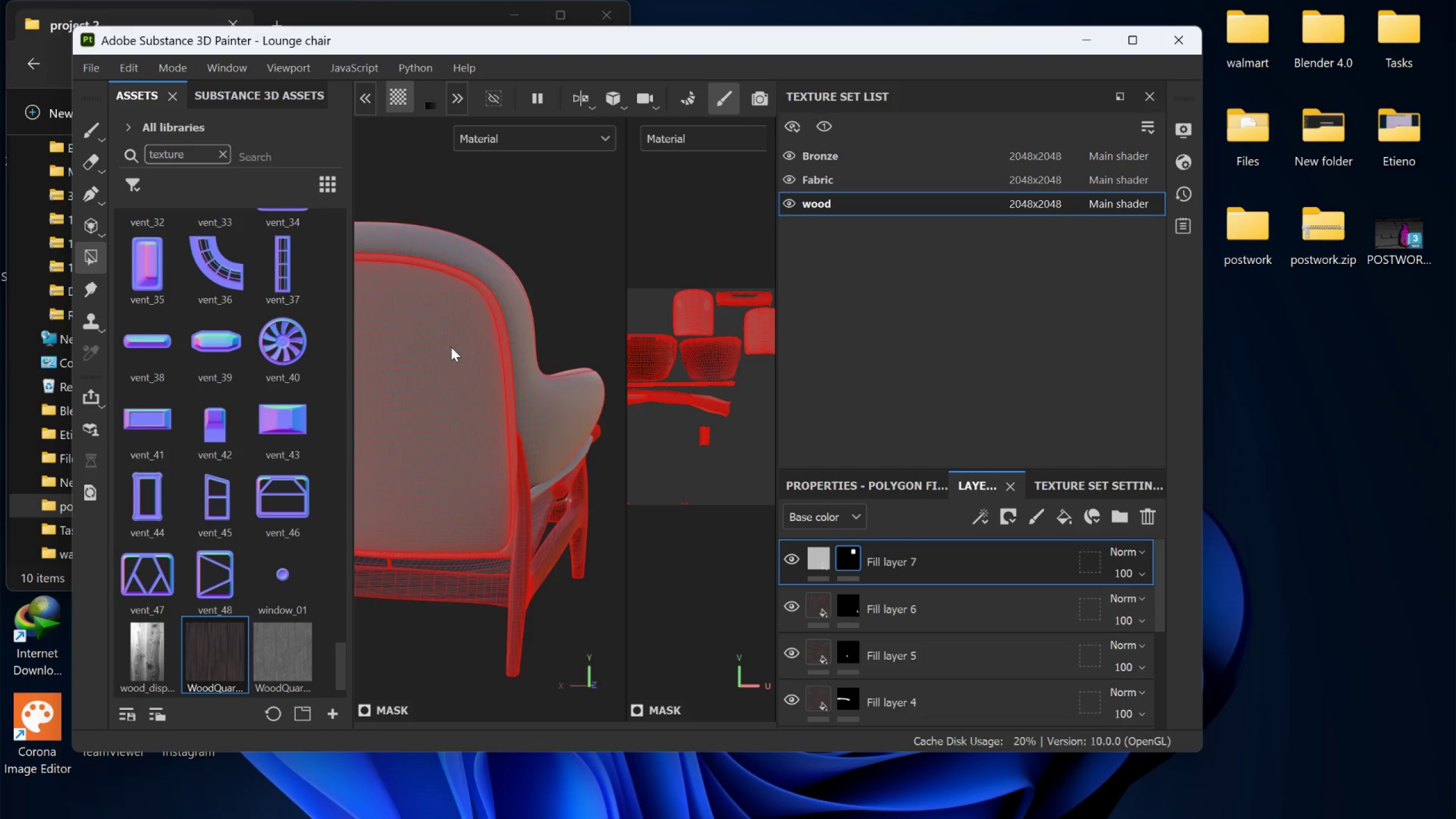 
scroll: coordinate [472, 362], scroll_direction: down, amount: 7.0
 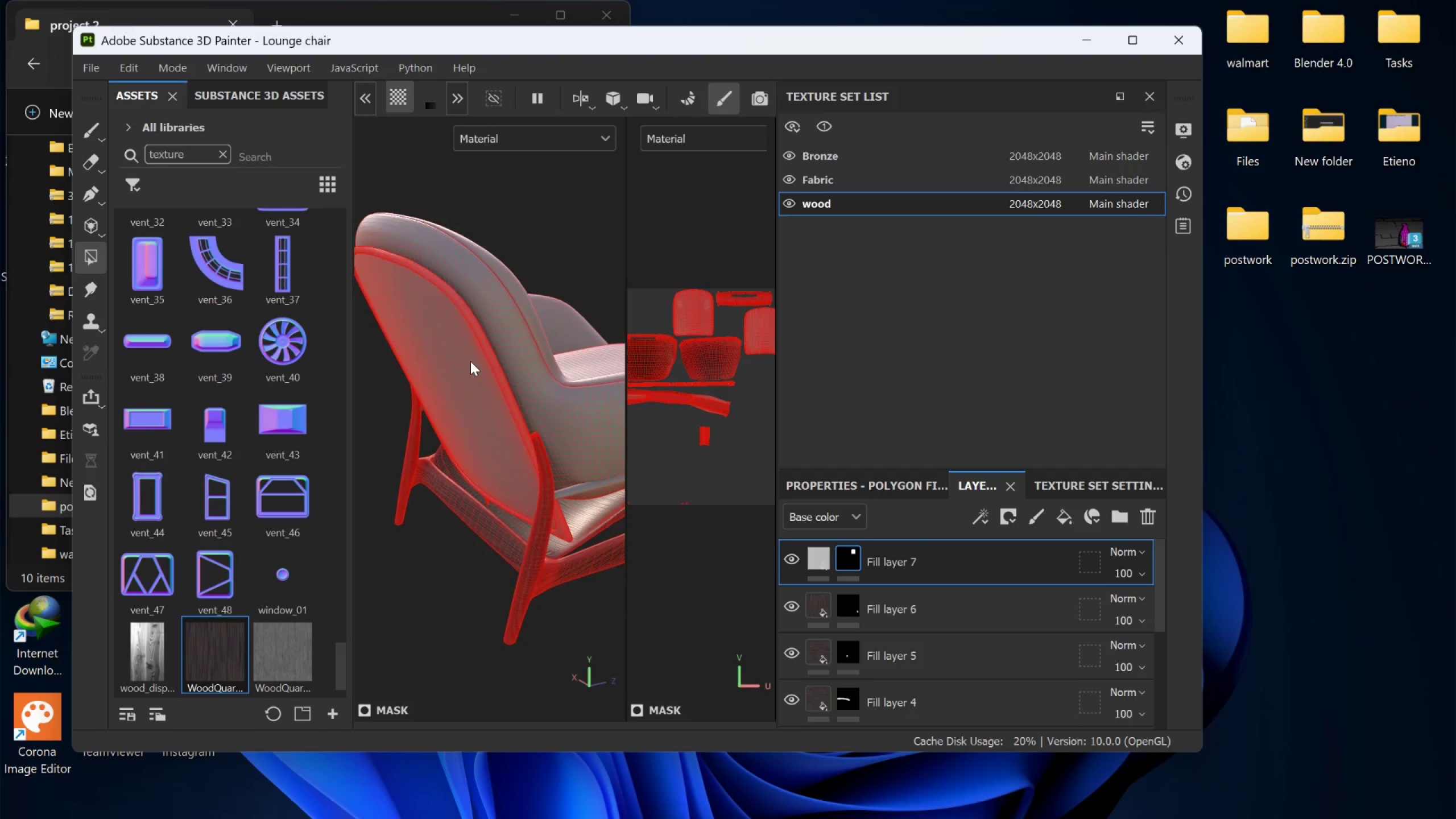 
left_click([451, 347])
 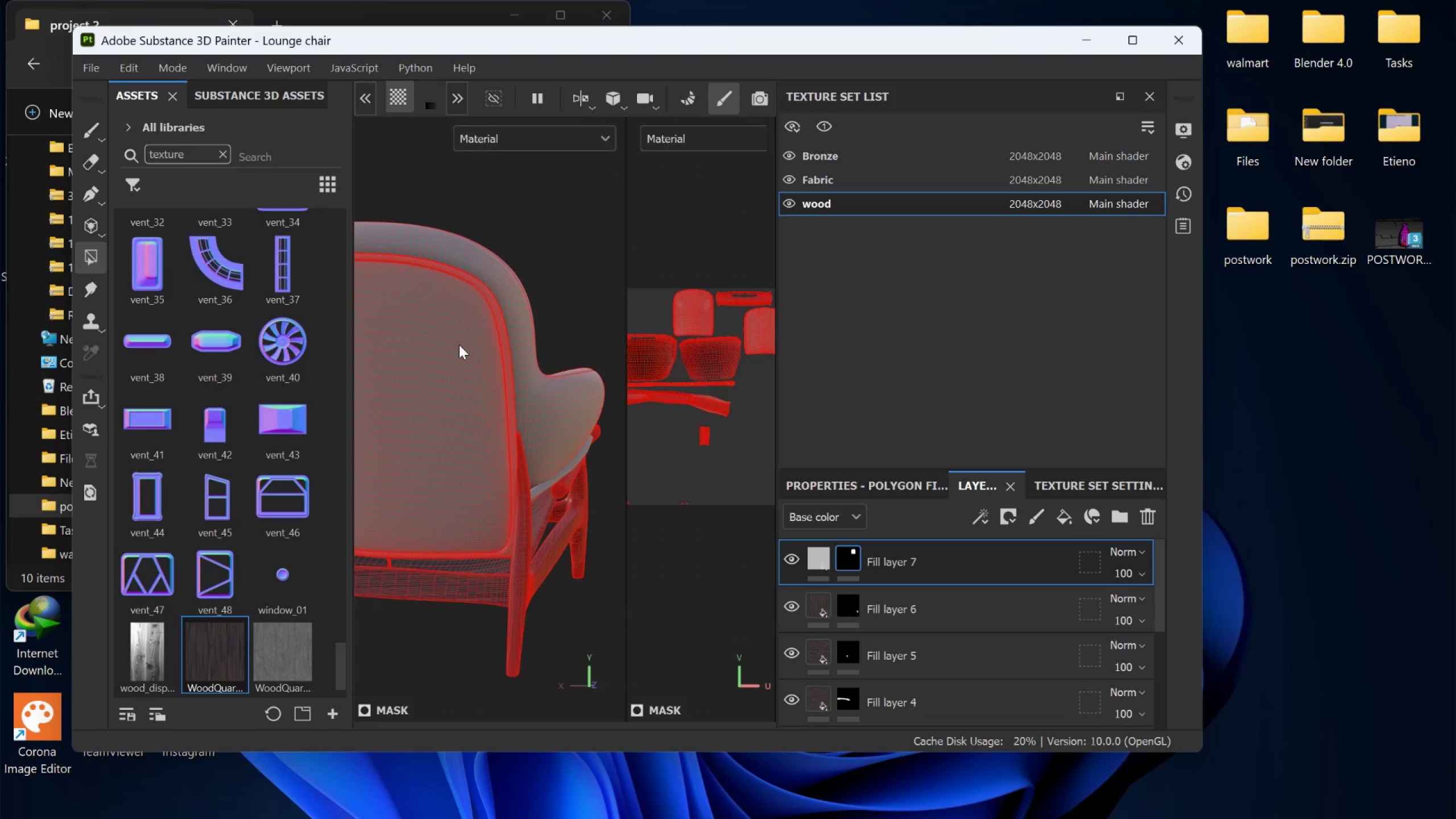 
left_click([515, 338])
 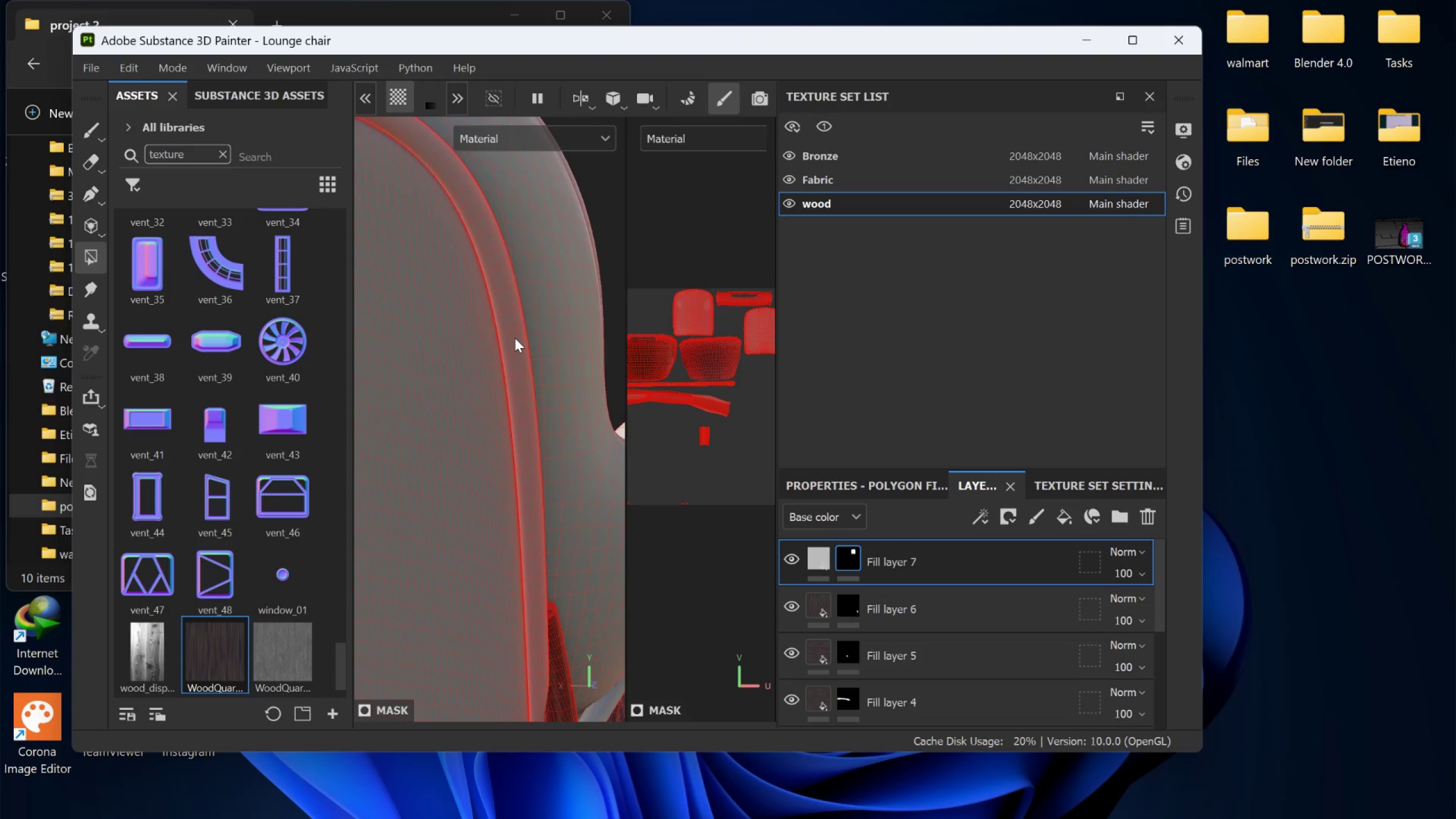 
scroll: coordinate [515, 338], scroll_direction: up, amount: 12.0
 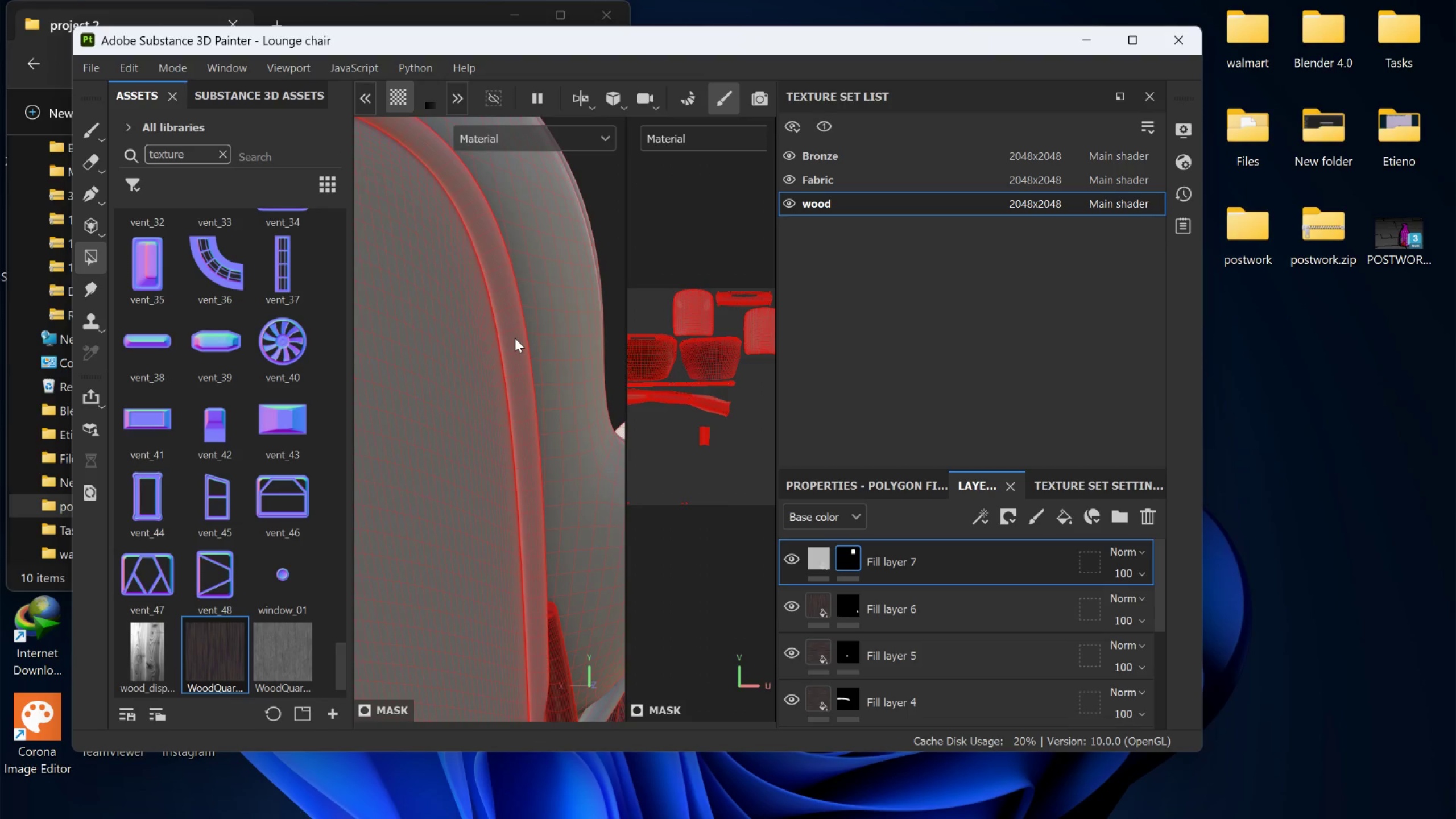 
scroll: coordinate [515, 338], scroll_direction: down, amount: 5.0
 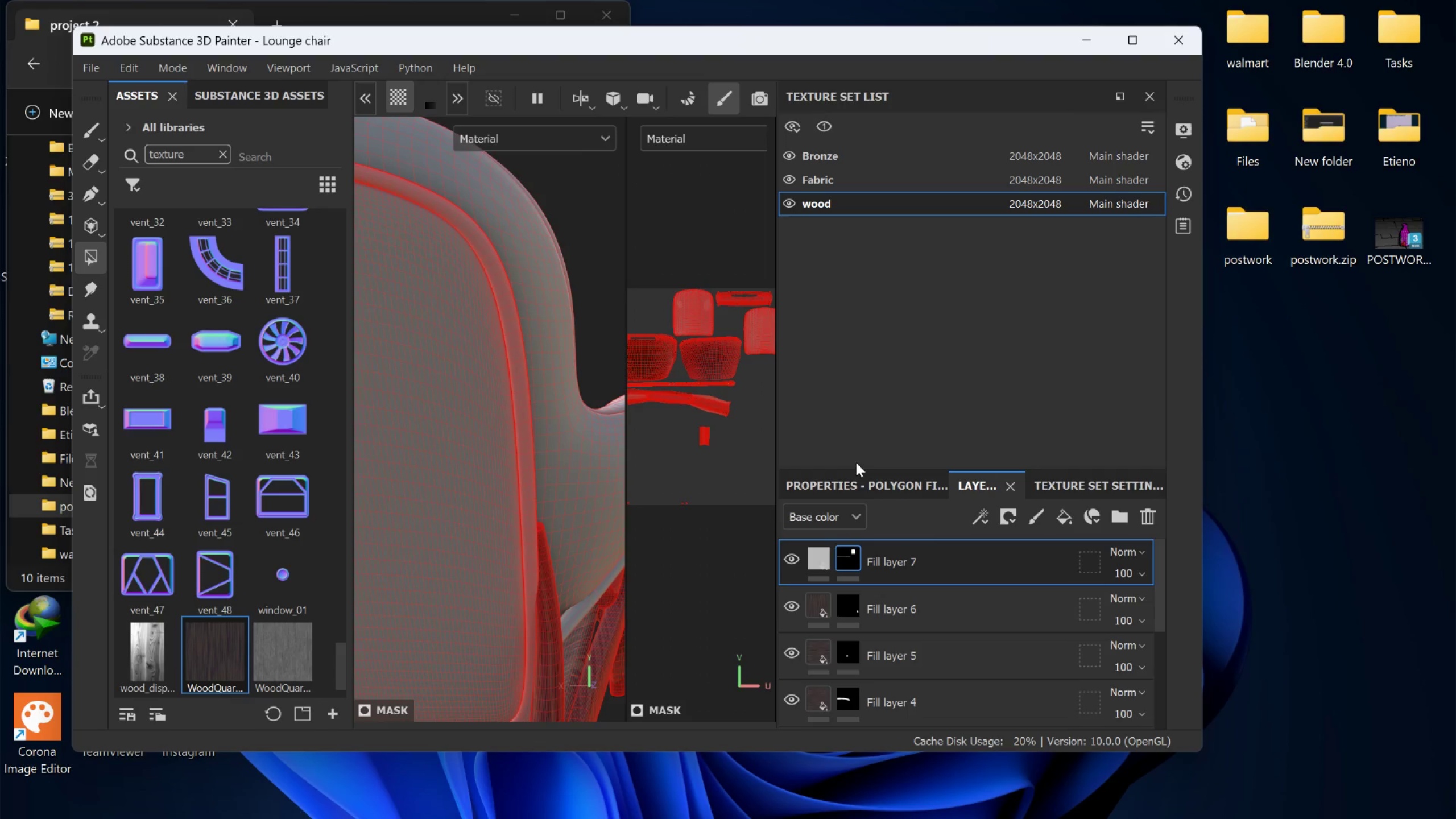 
left_click([891, 483])
 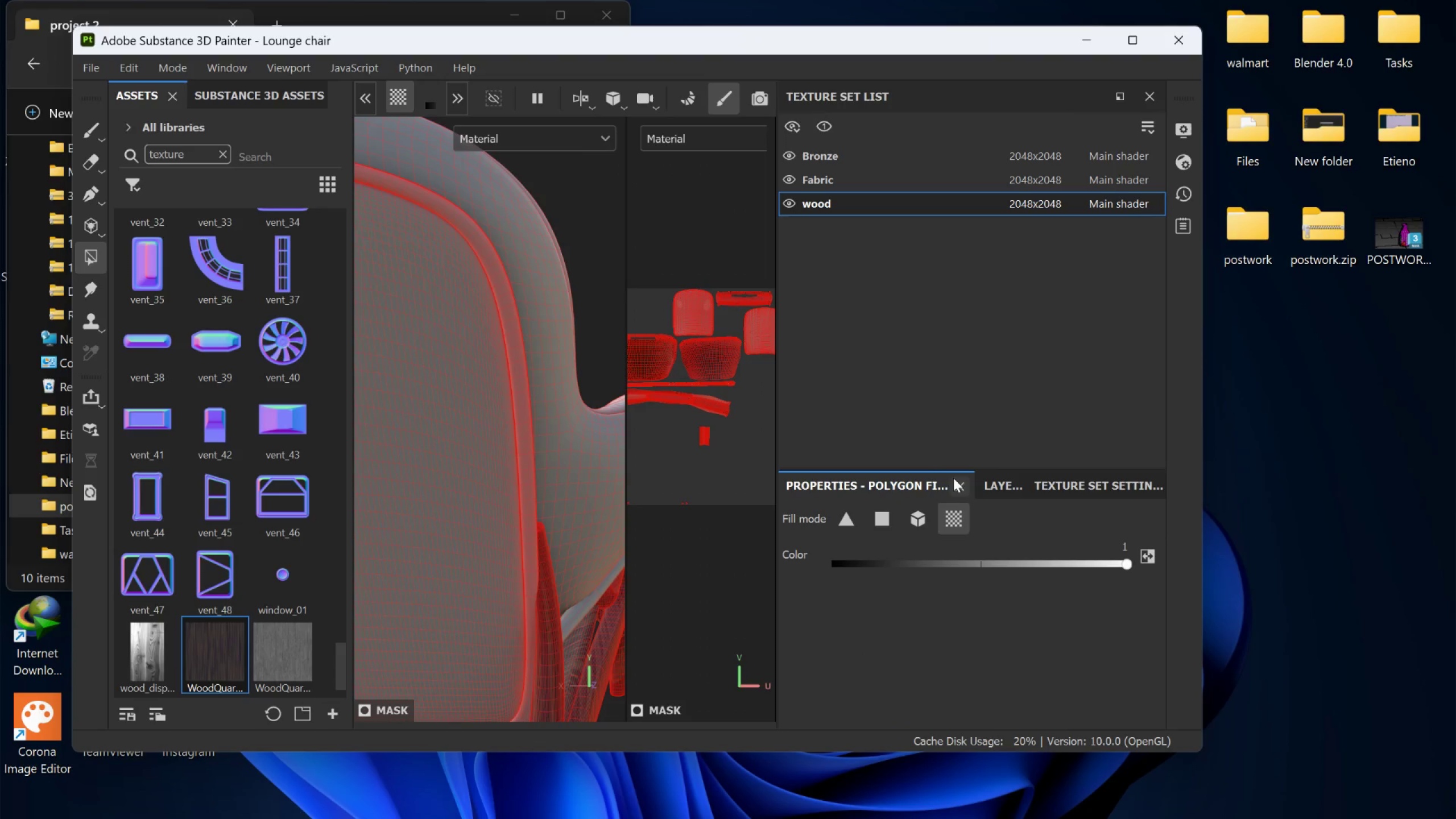 
left_click([973, 479])
 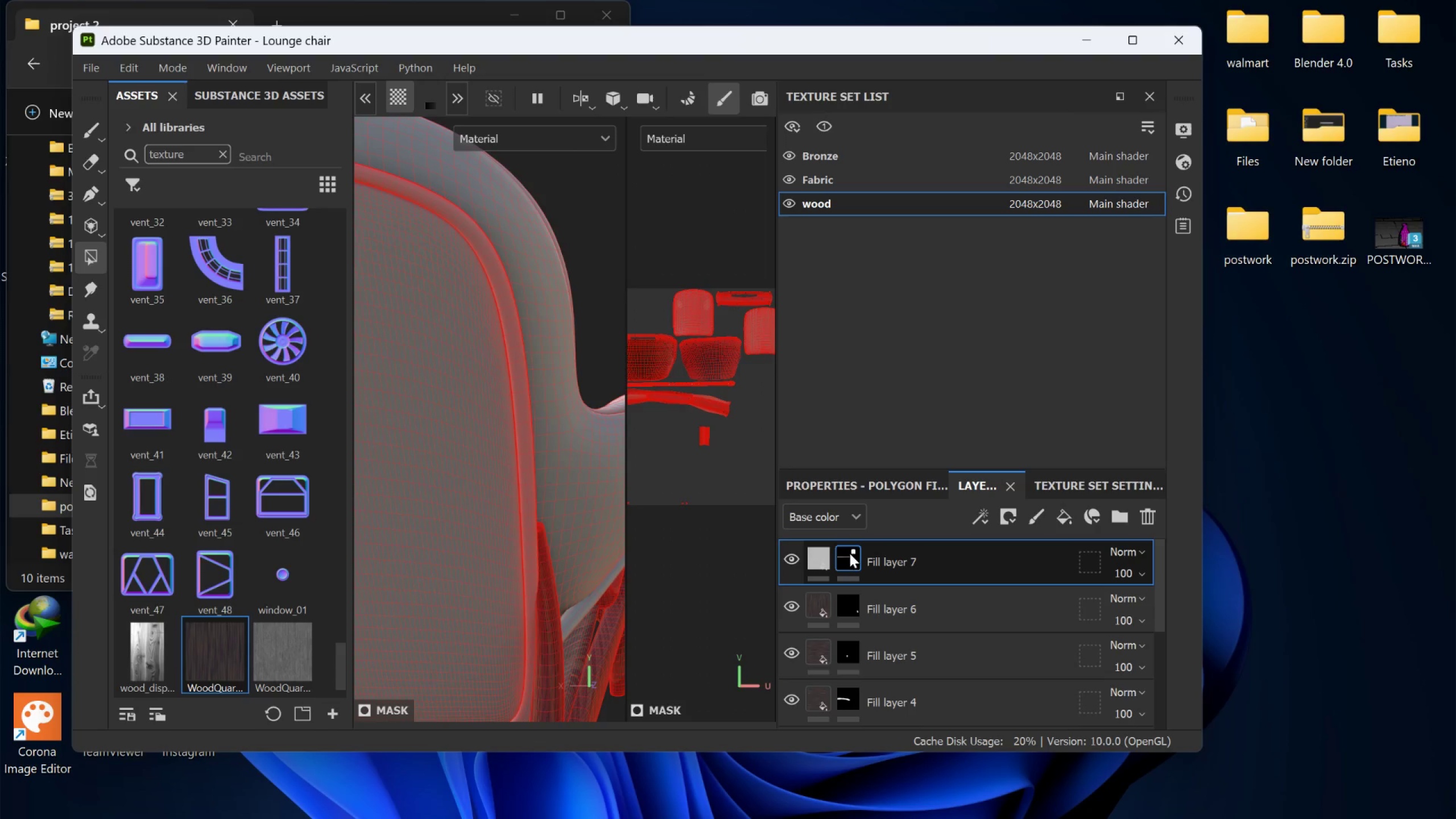 
left_click([823, 553])
 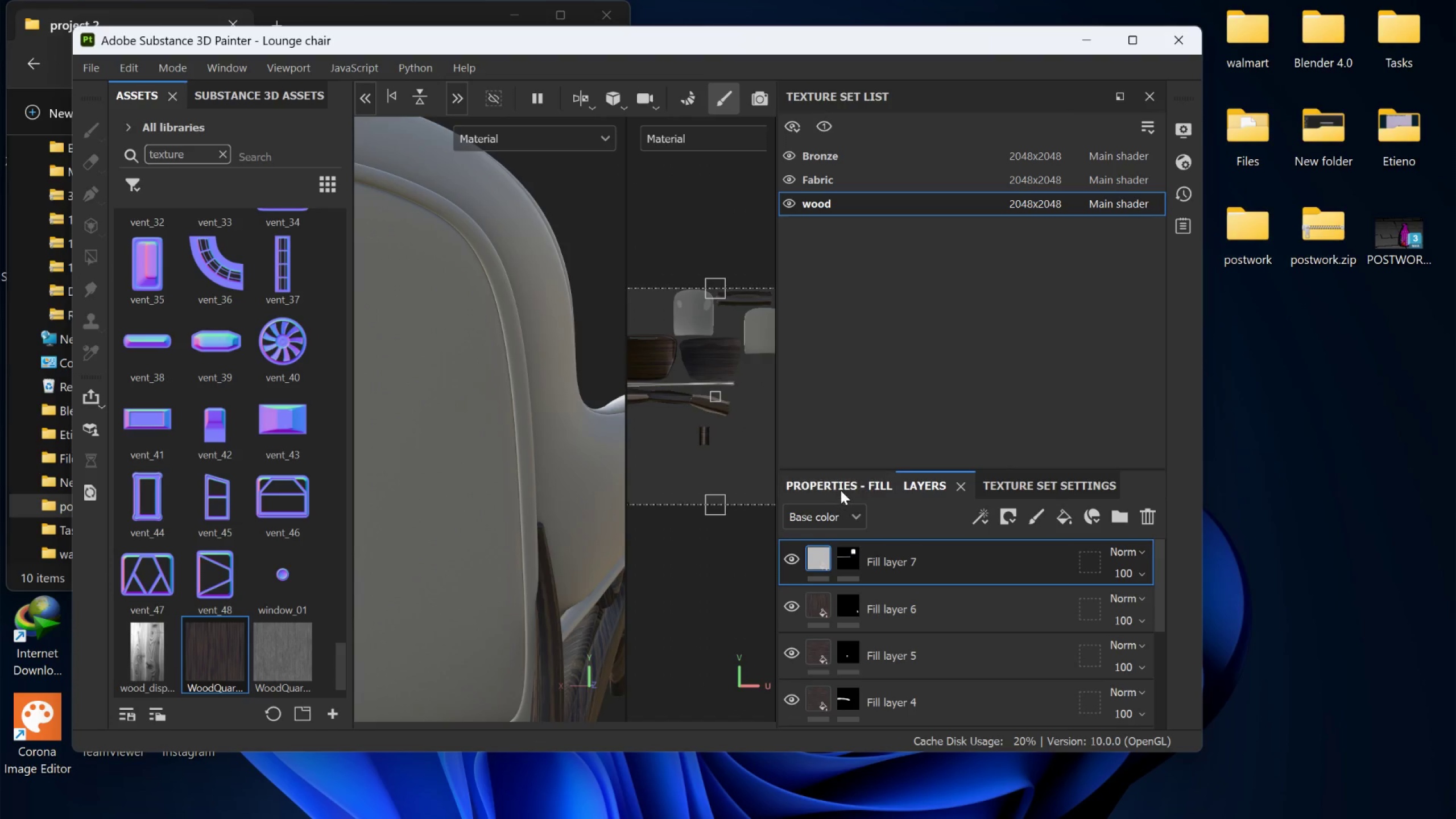 
left_click([841, 487])
 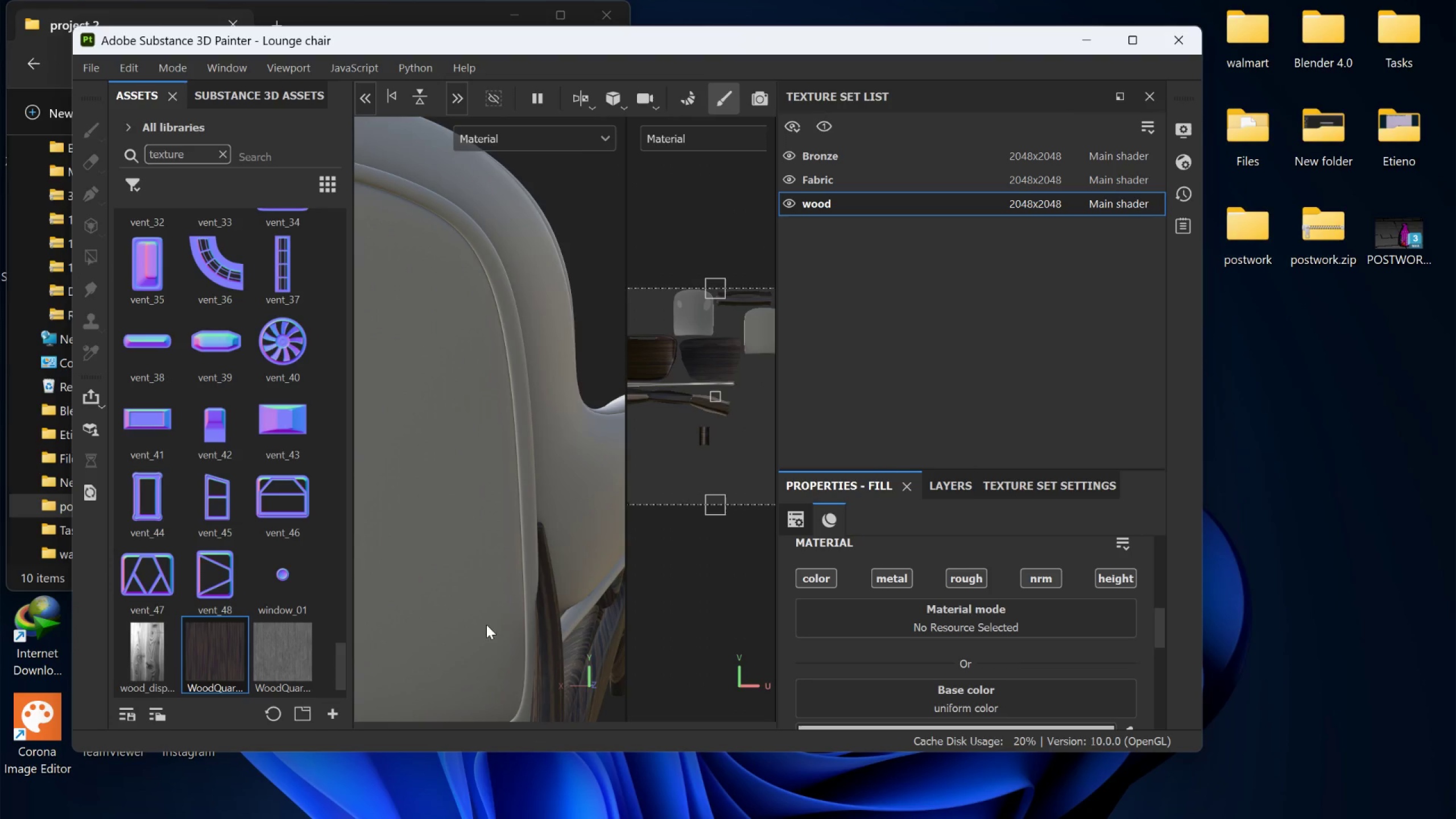 
left_click_drag(start_coordinate=[224, 652], to_coordinate=[876, 690])
 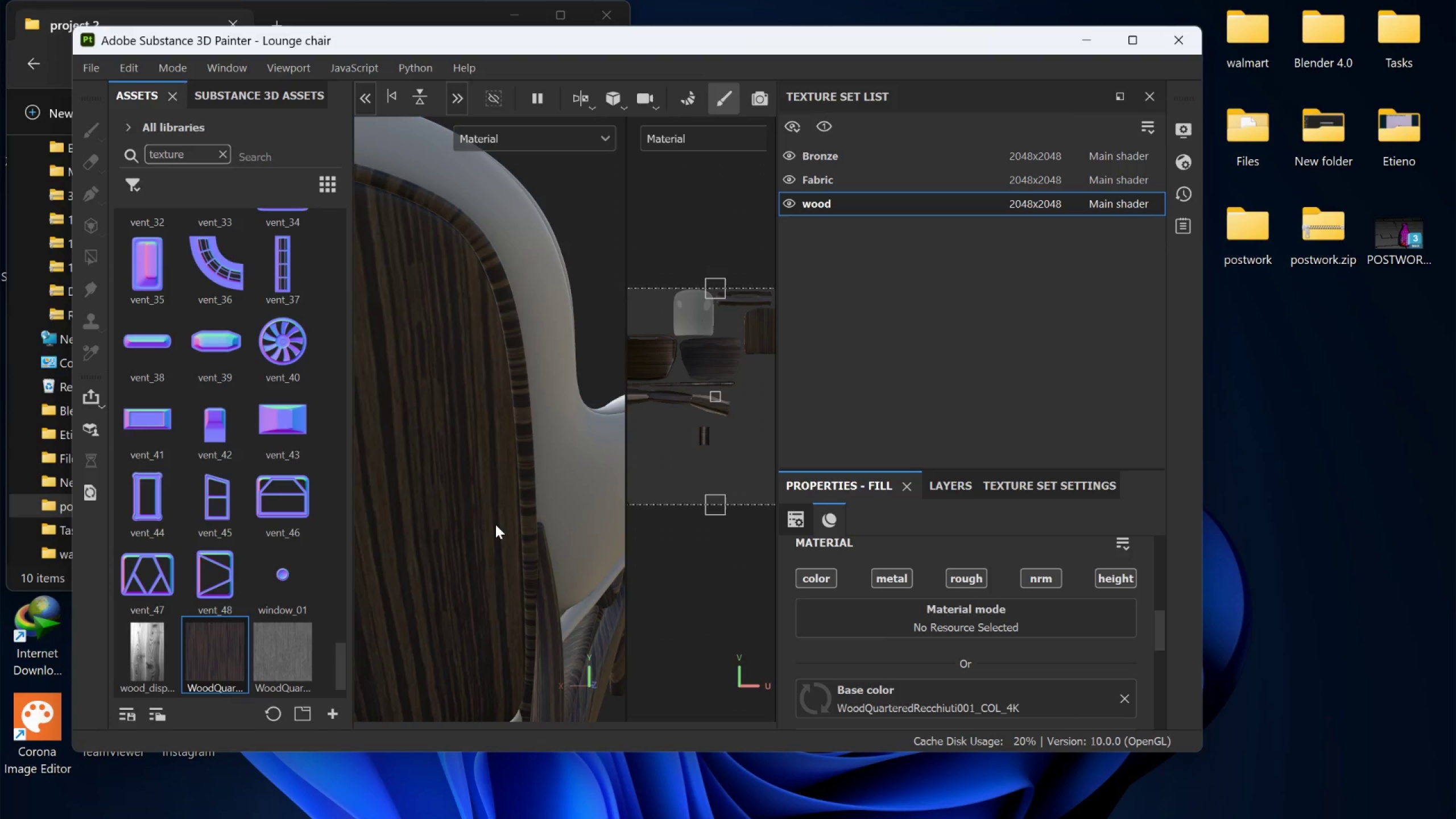 
scroll: coordinate [500, 504], scroll_direction: down, amount: 8.0
 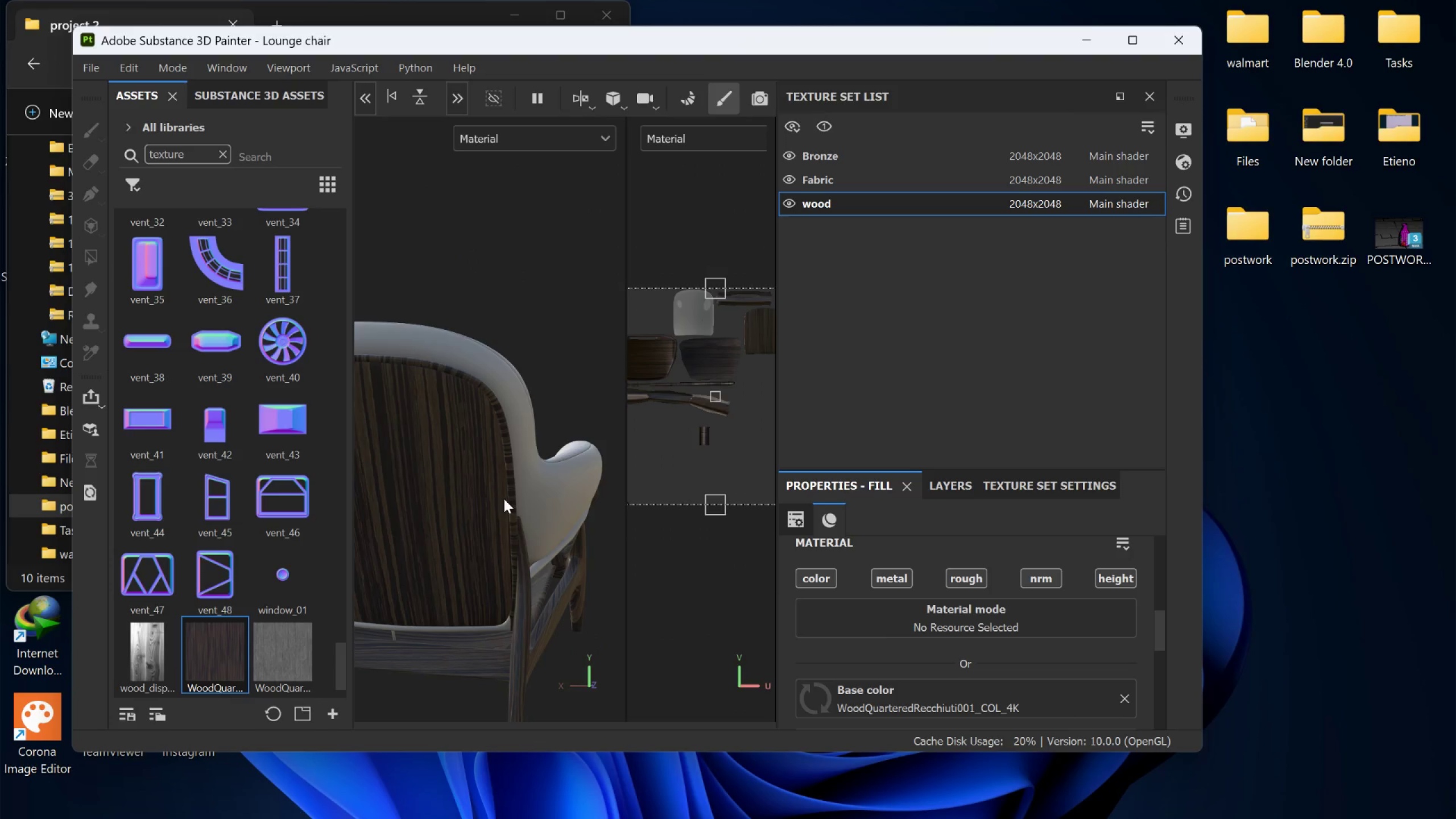 
scroll: coordinate [506, 498], scroll_direction: up, amount: 2.0
 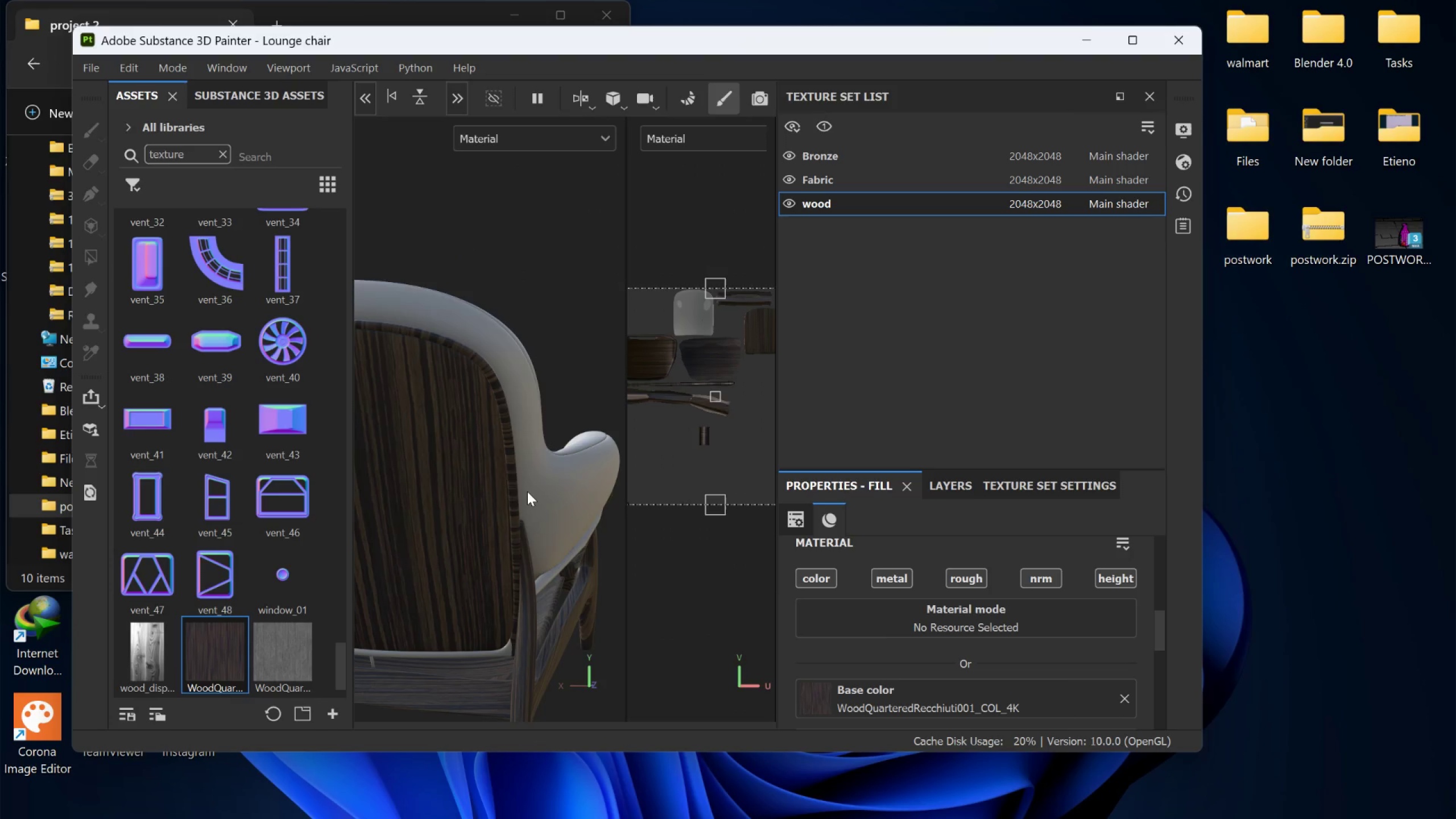 
scroll: coordinate [527, 491], scroll_direction: down, amount: 3.0
 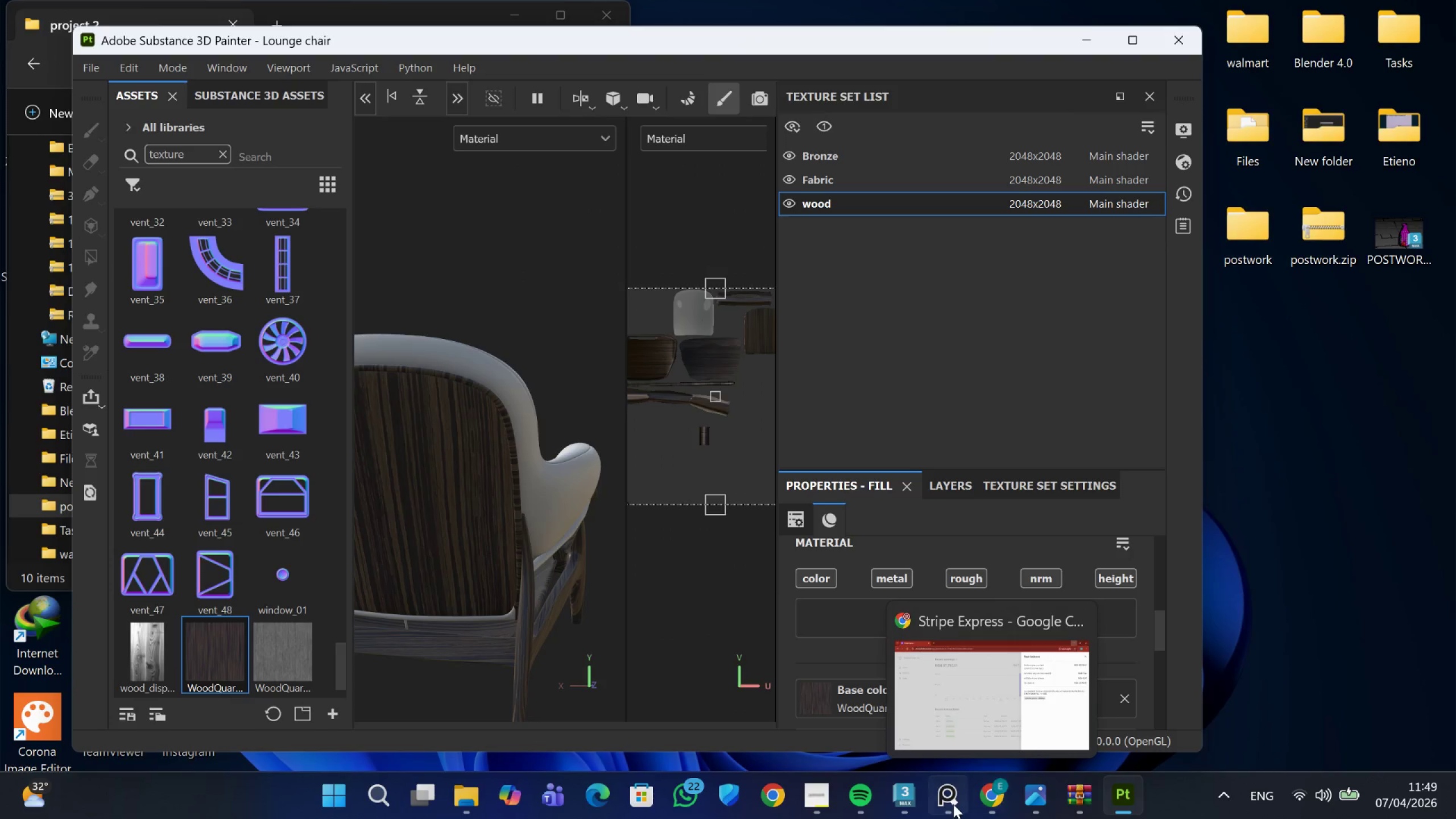 
left_click([942, 693])
 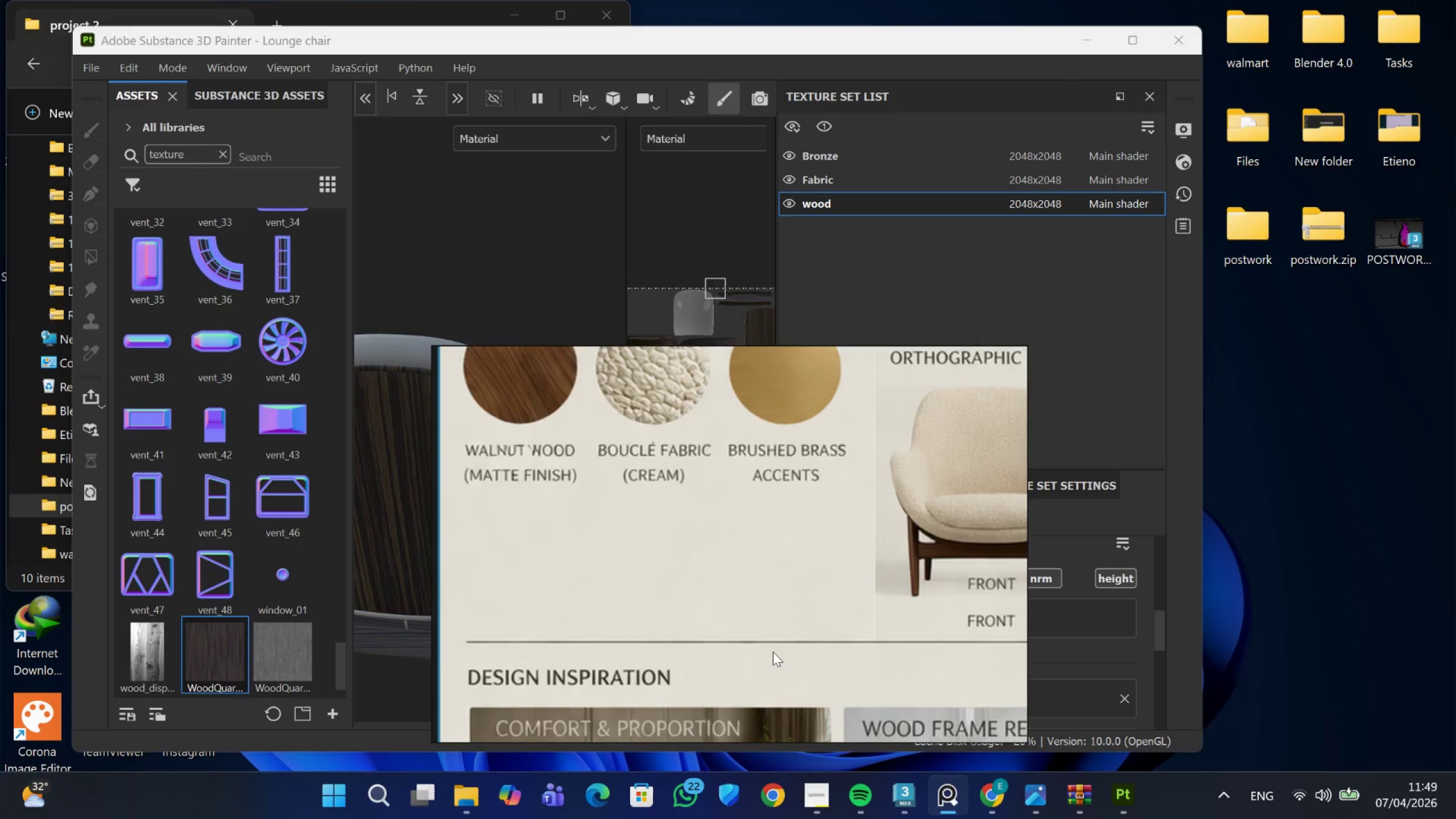 
scroll: coordinate [777, 626], scroll_direction: down, amount: 13.0
 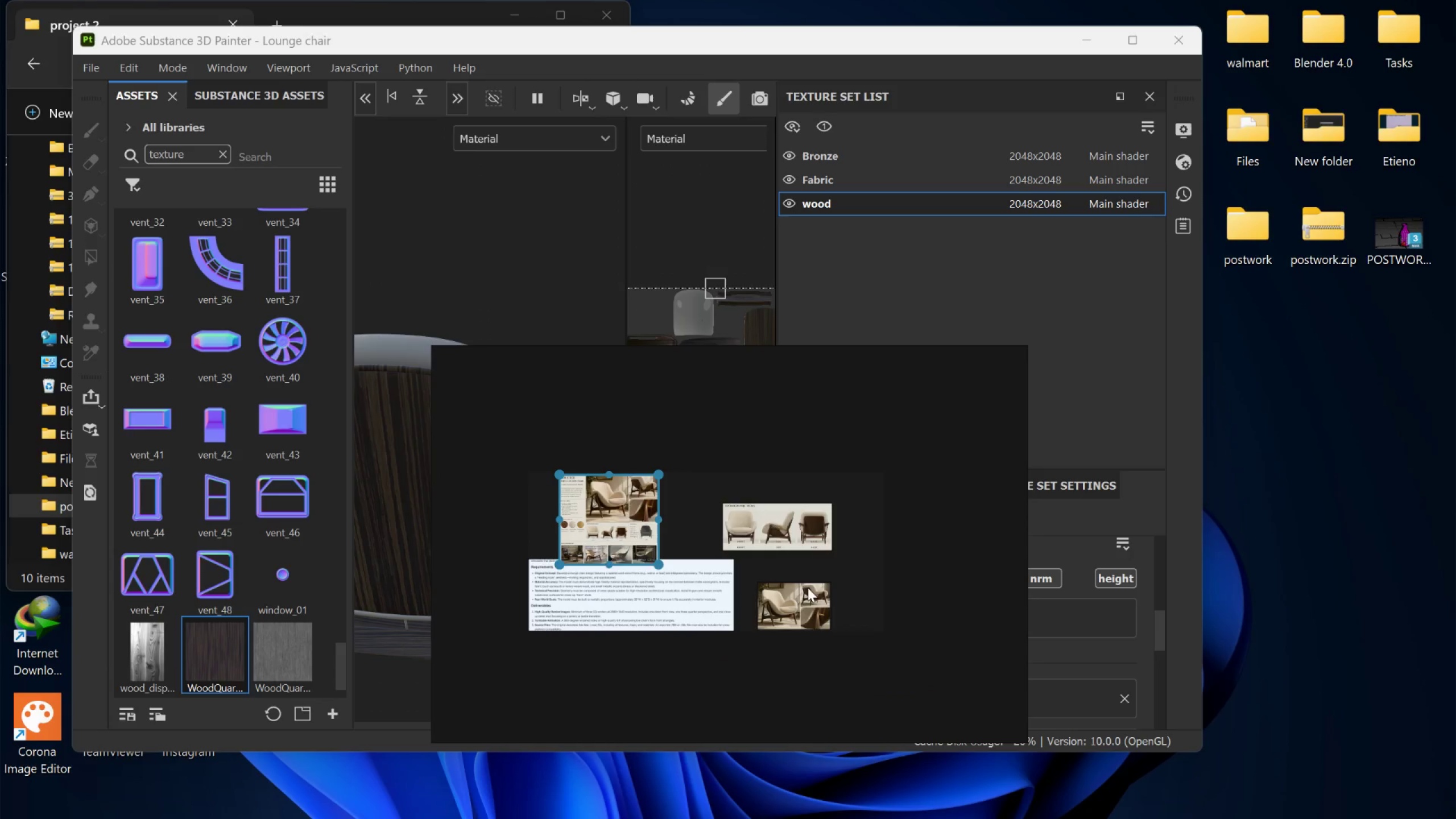 
scroll: coordinate [830, 500], scroll_direction: up, amount: 7.0
 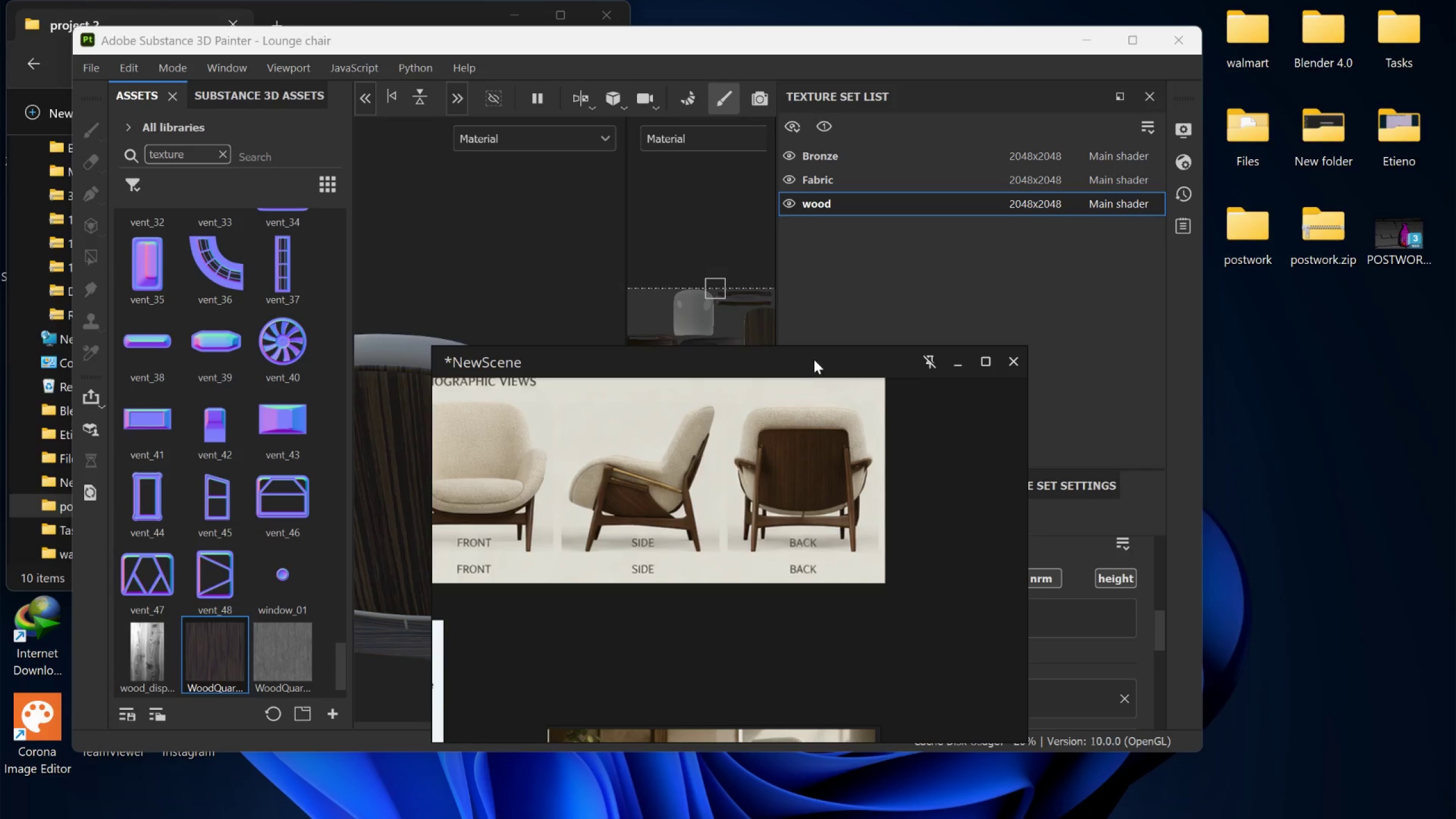 
left_click_drag(start_coordinate=[814, 357], to_coordinate=[870, 583])
 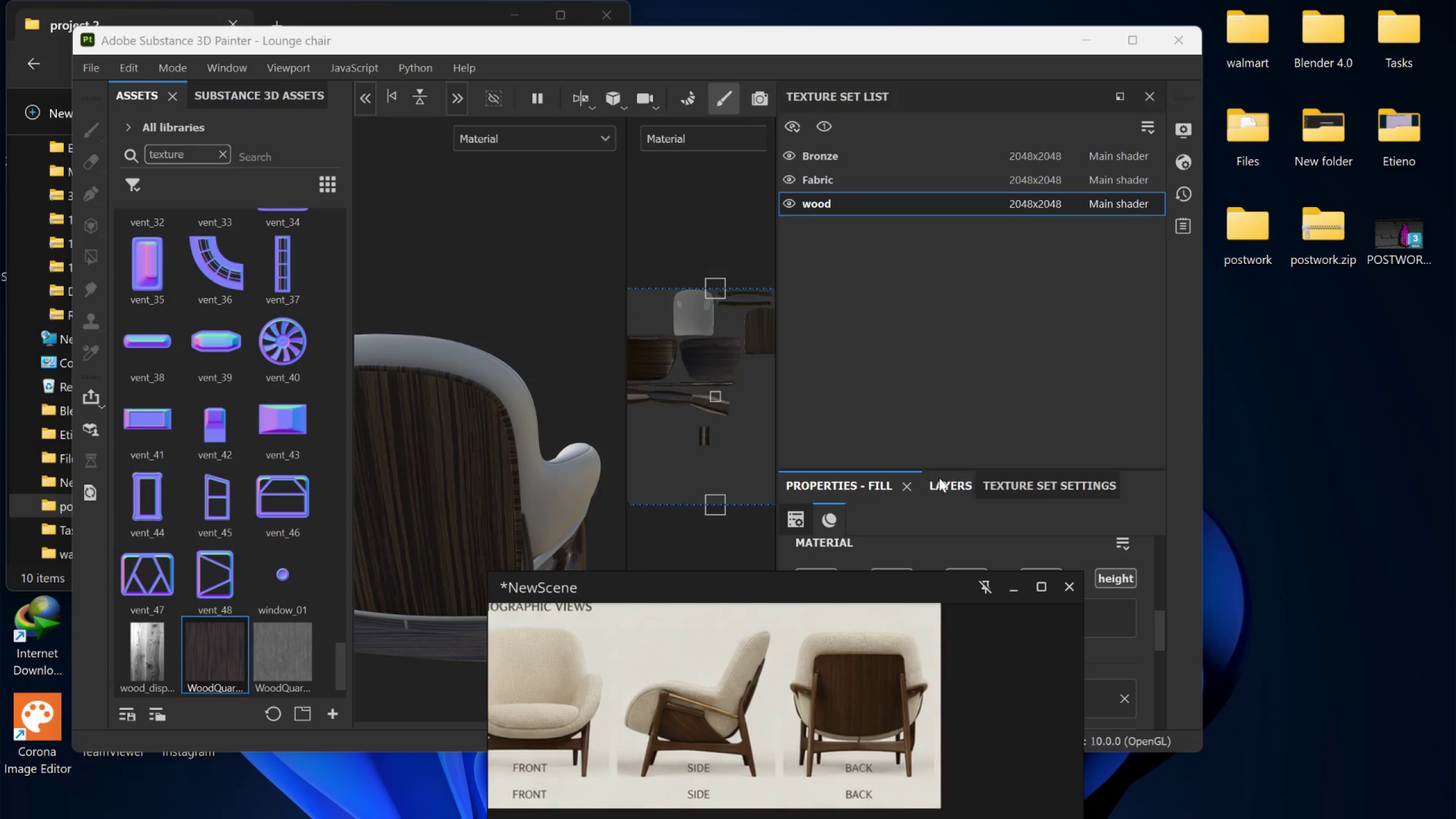 
left_click([948, 478])
 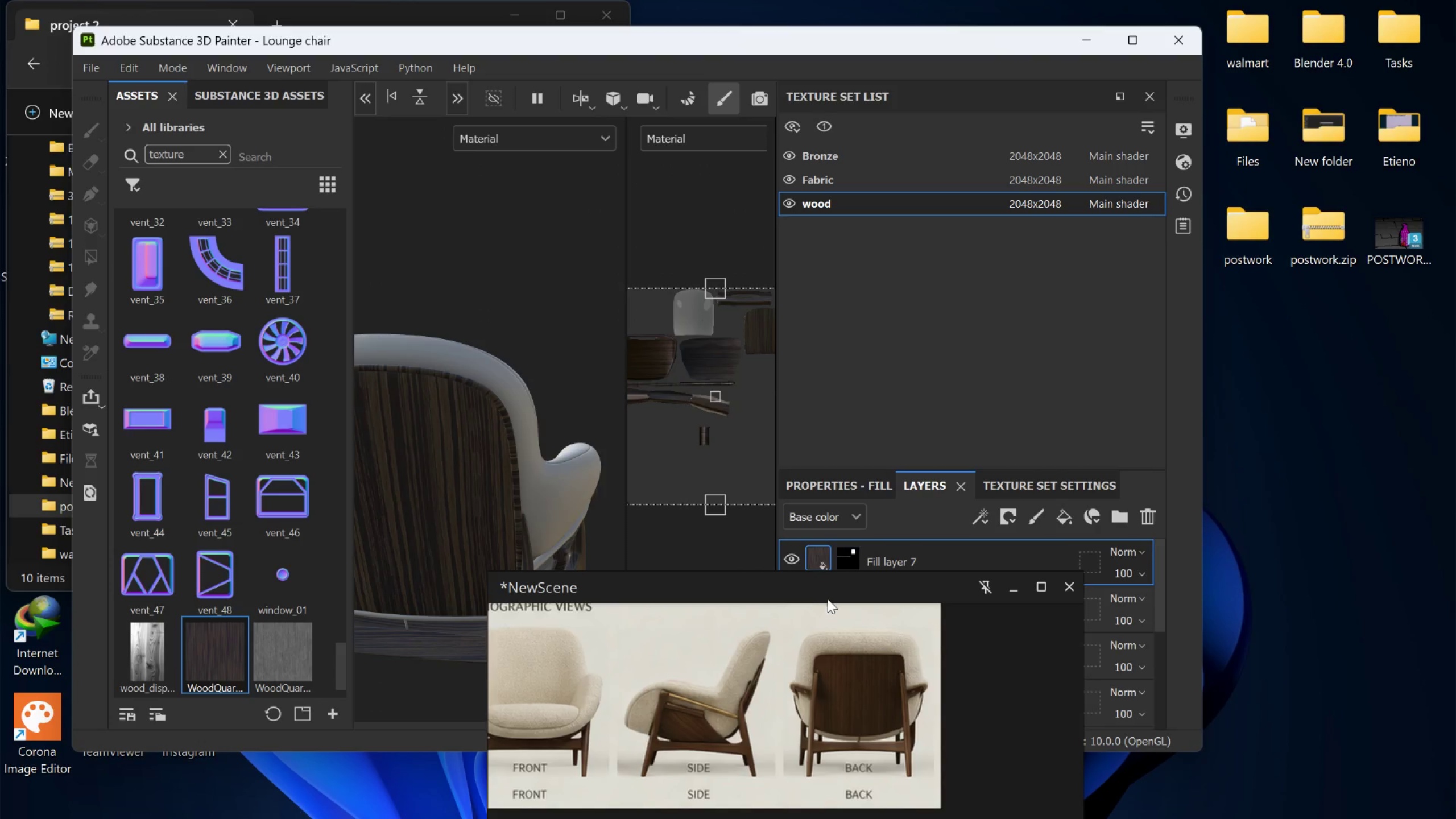 
left_click_drag(start_coordinate=[830, 595], to_coordinate=[833, 635])
 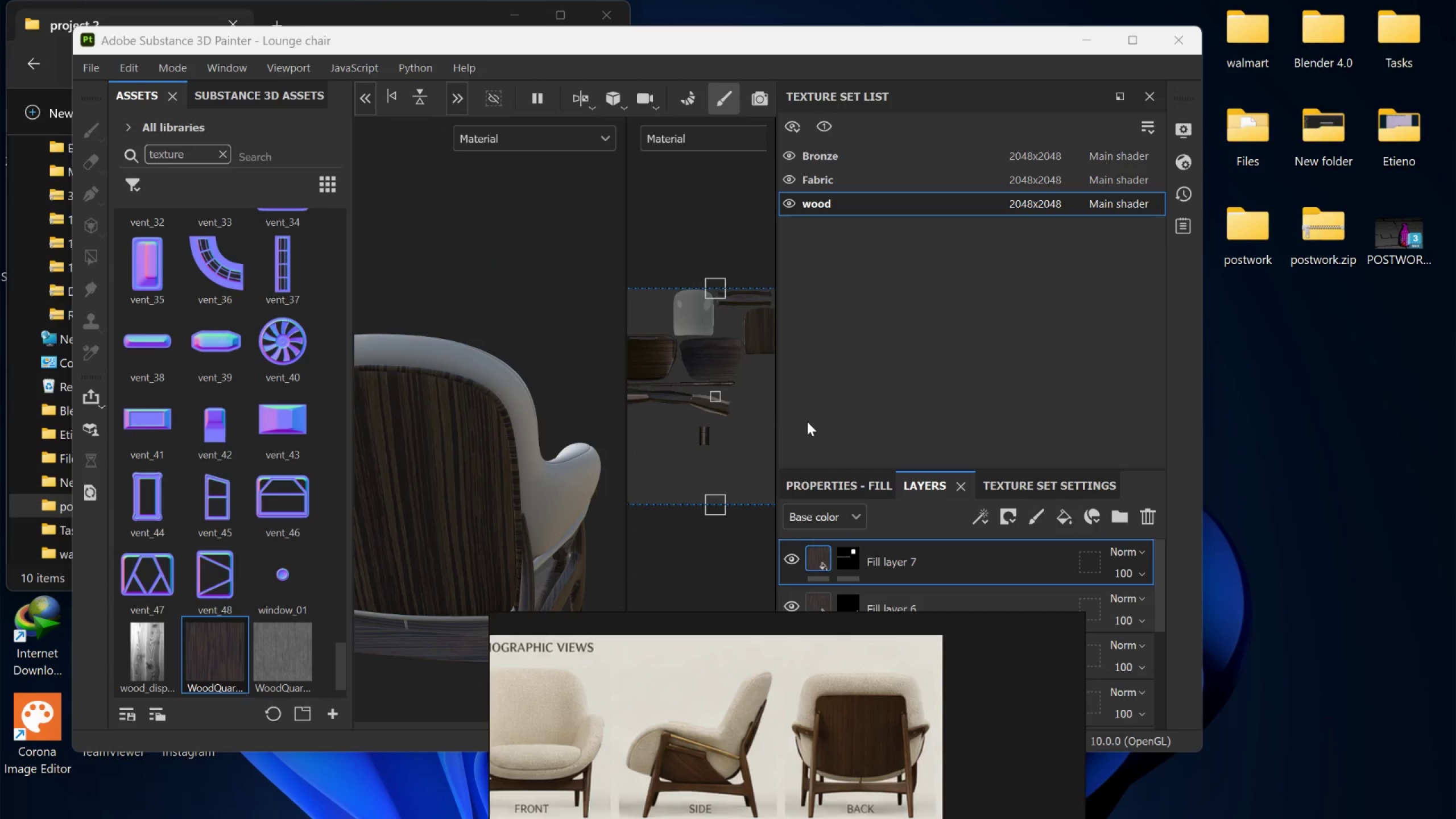 
left_click([846, 550])
 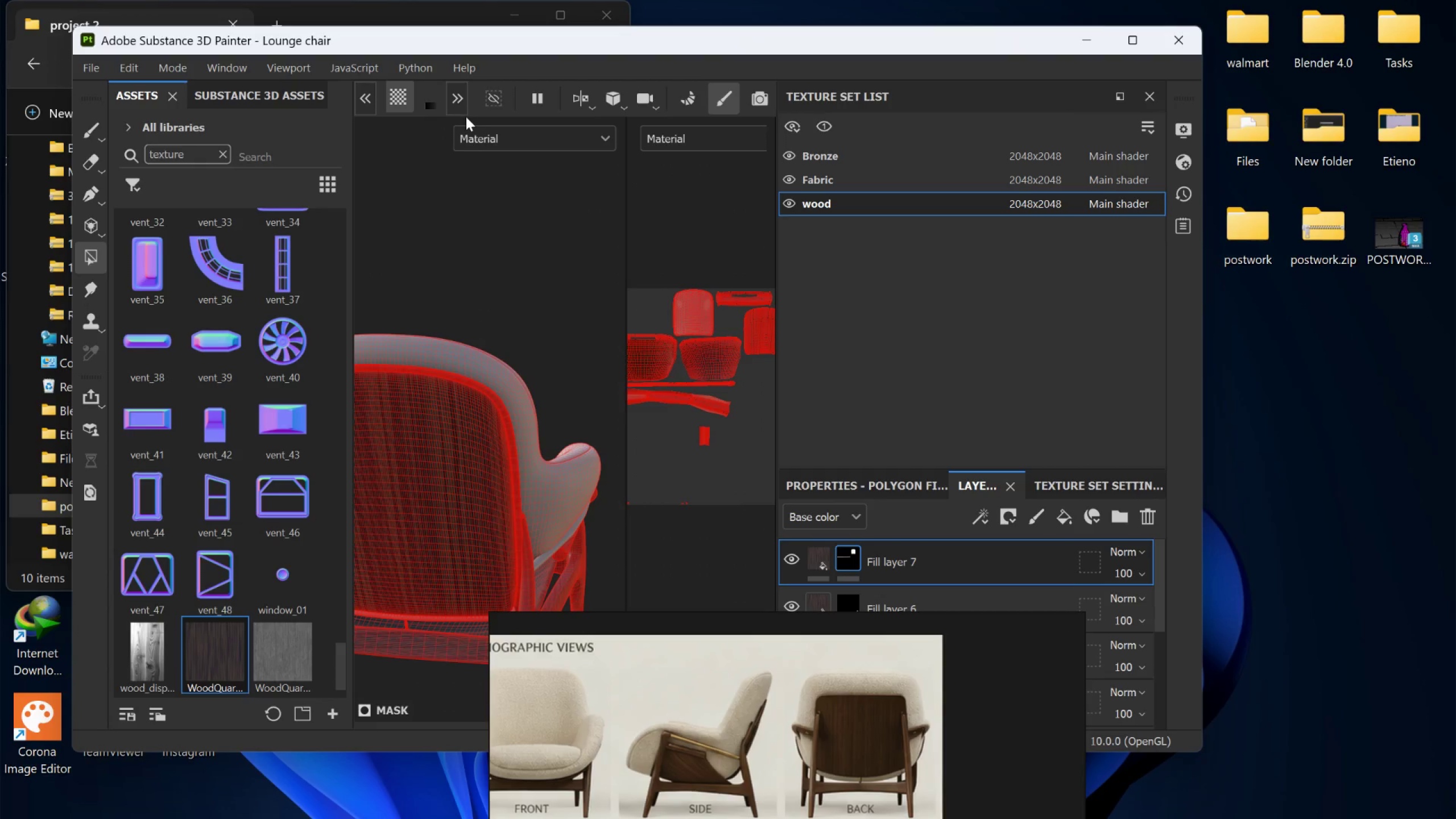 
wait(8.06)
 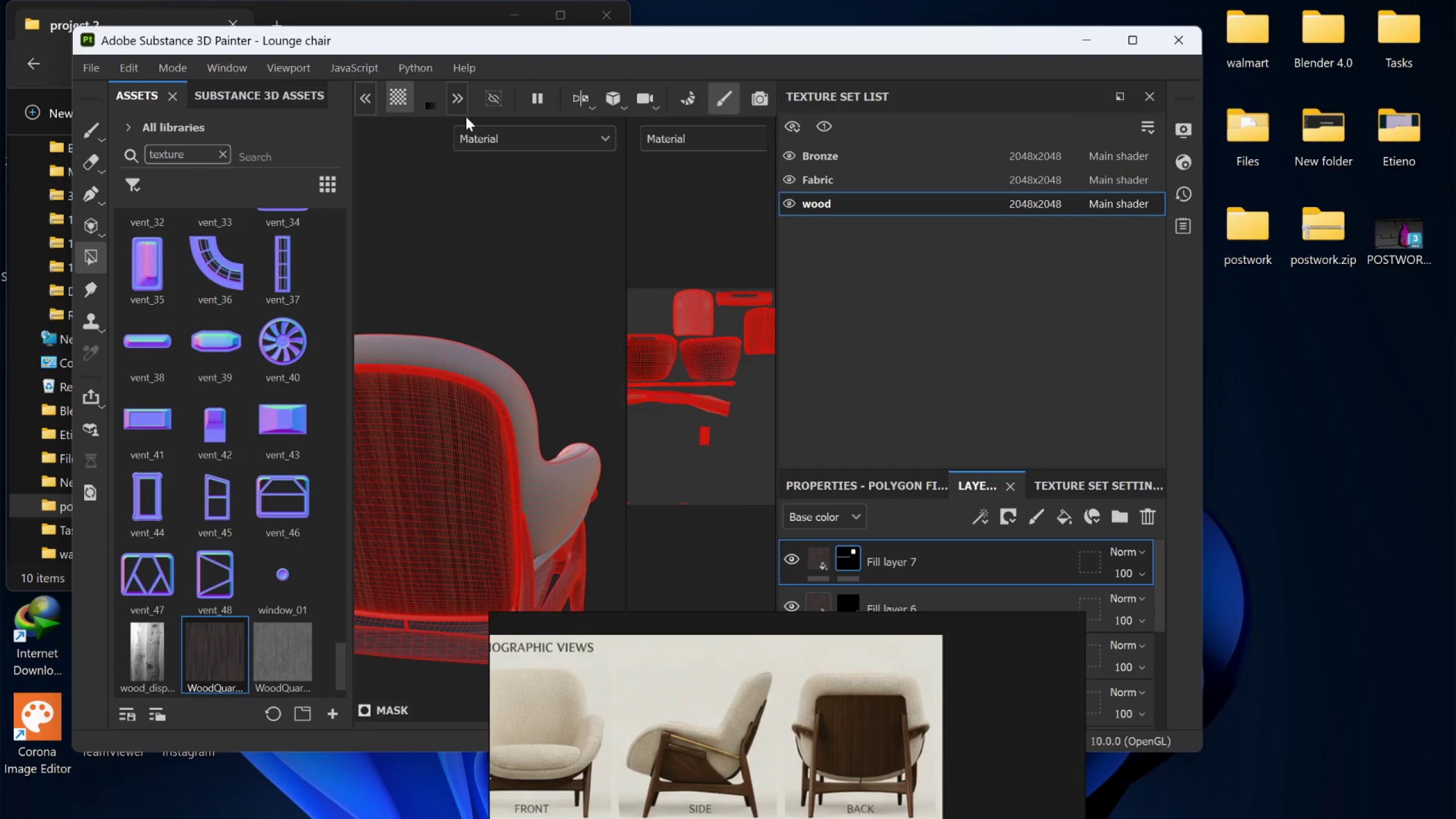 
mouse_move([453, 116])
 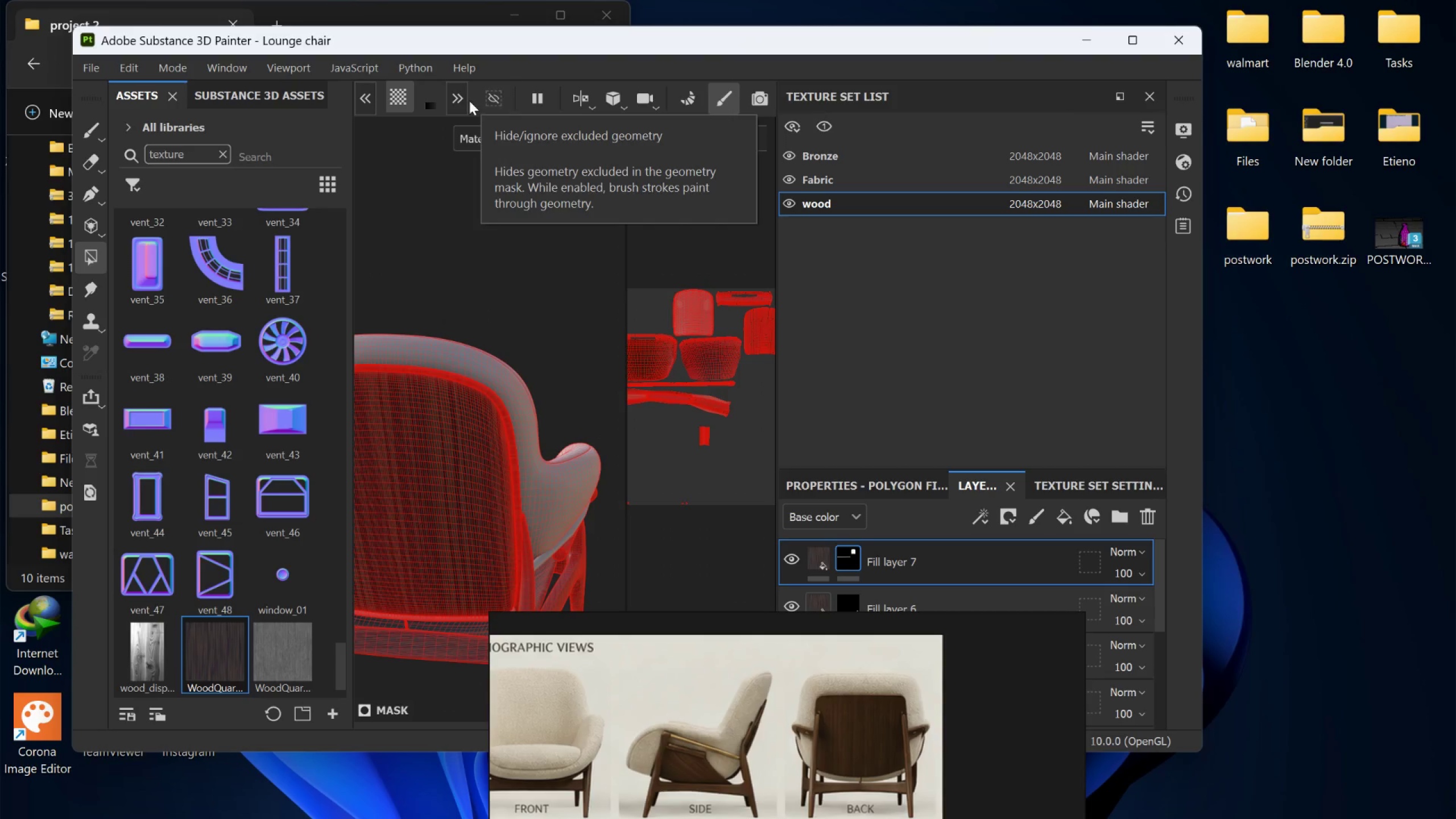 
left_click([458, 100])
 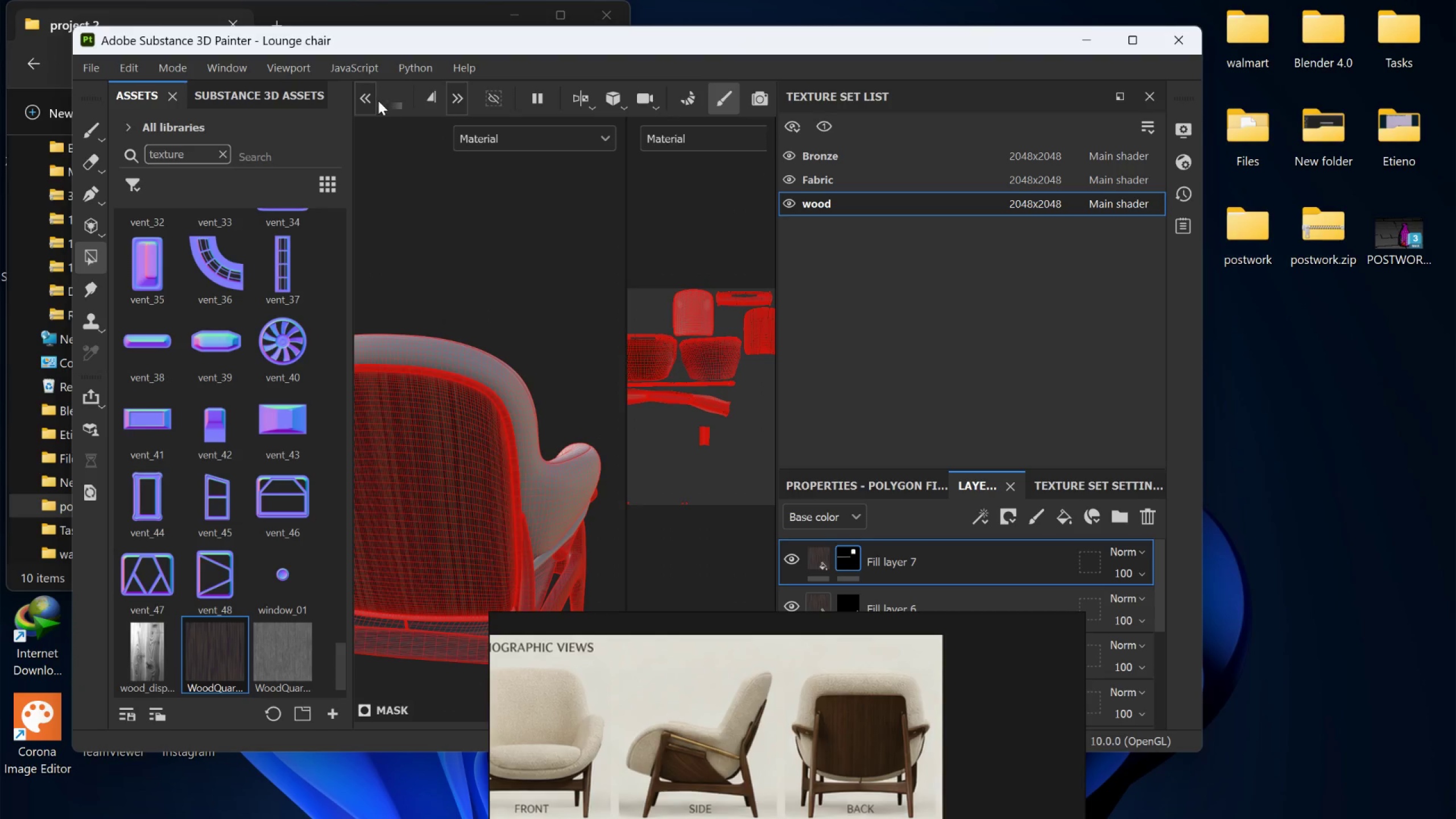 
left_click([370, 99])
 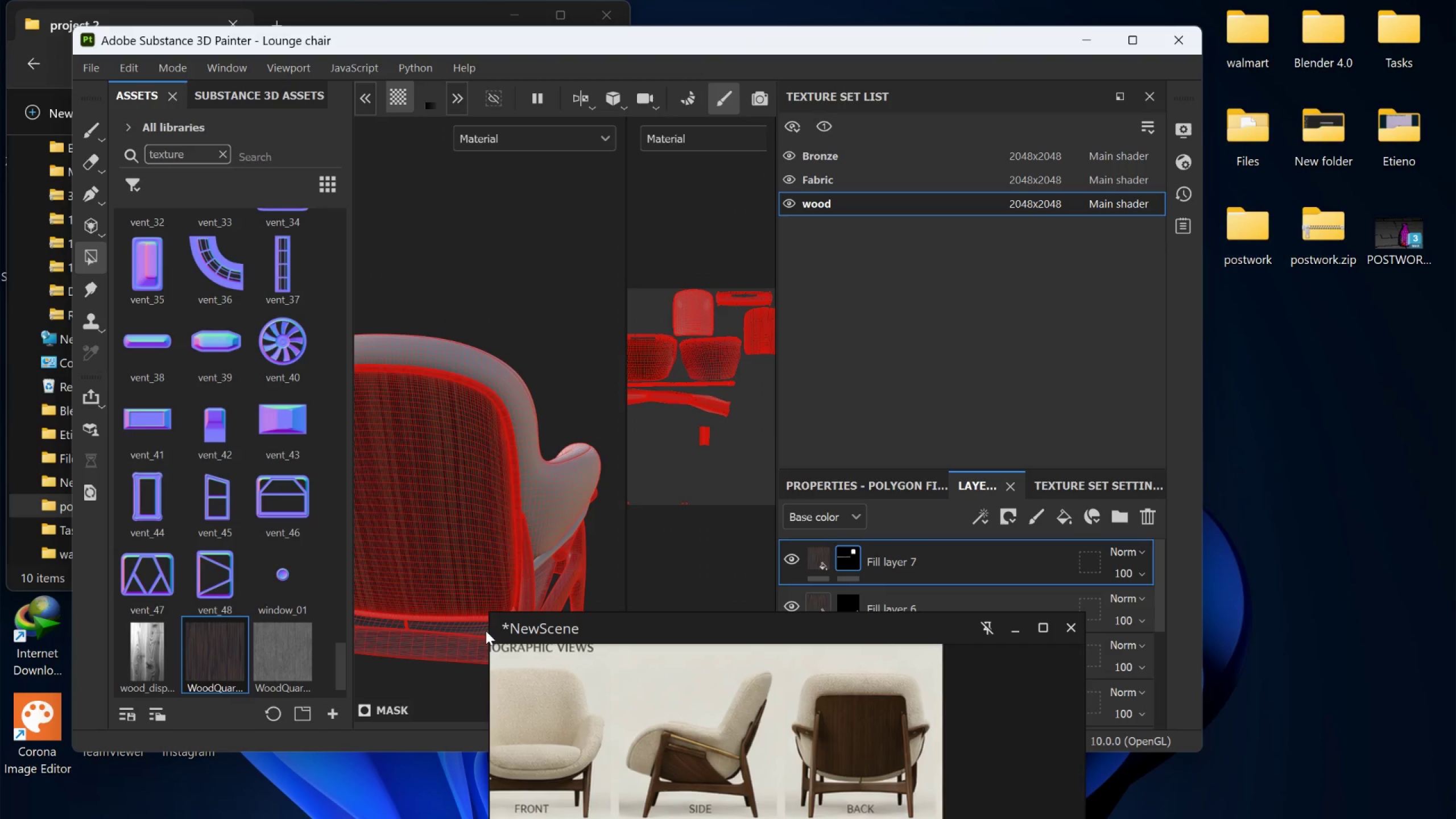 
left_click_drag(start_coordinate=[649, 624], to_coordinate=[671, 650])
 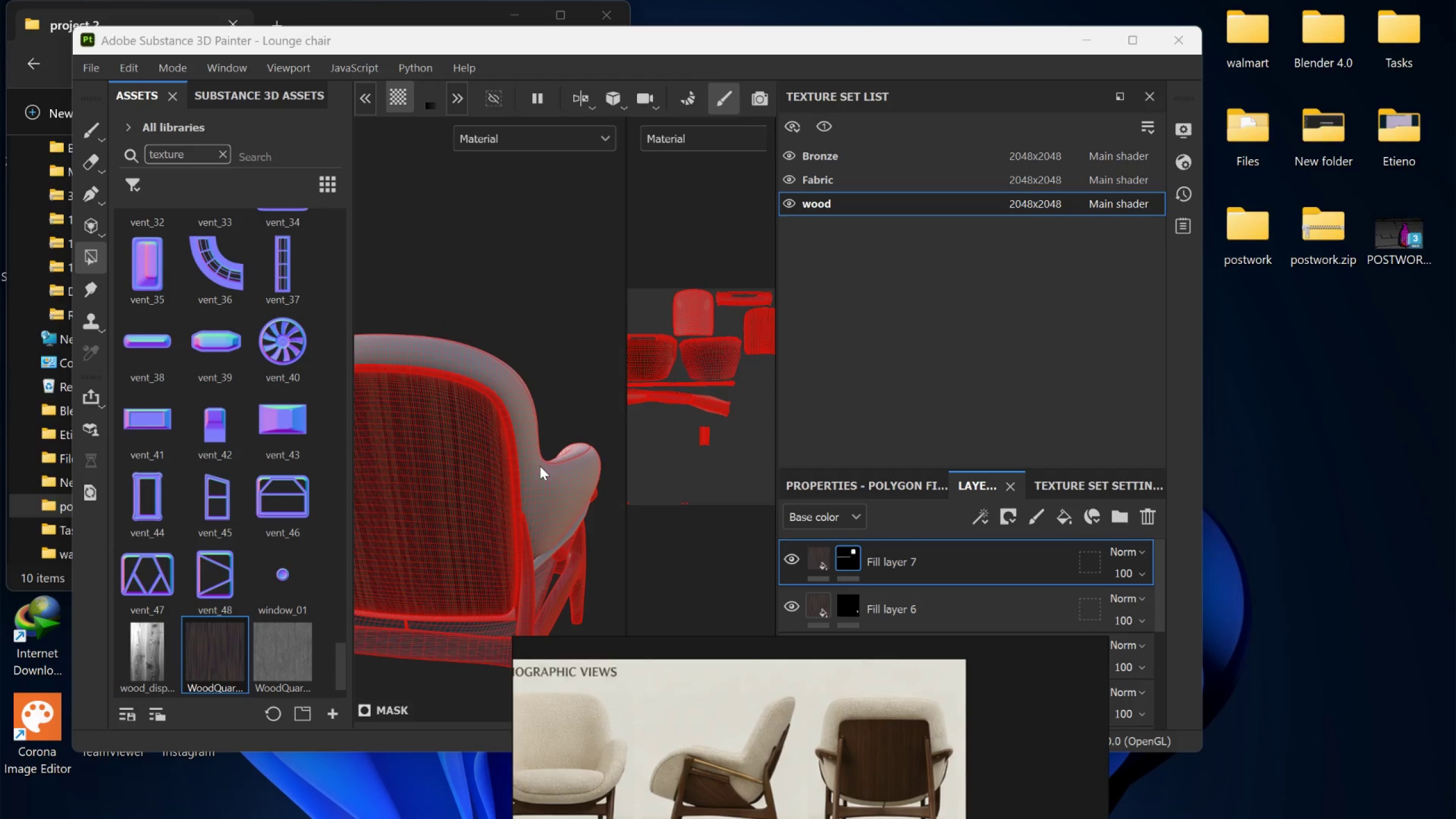 
hold_key(key=AltLeft, duration=0.48)
scroll: coordinate [489, 500], scroll_direction: up, amount: 5.0
 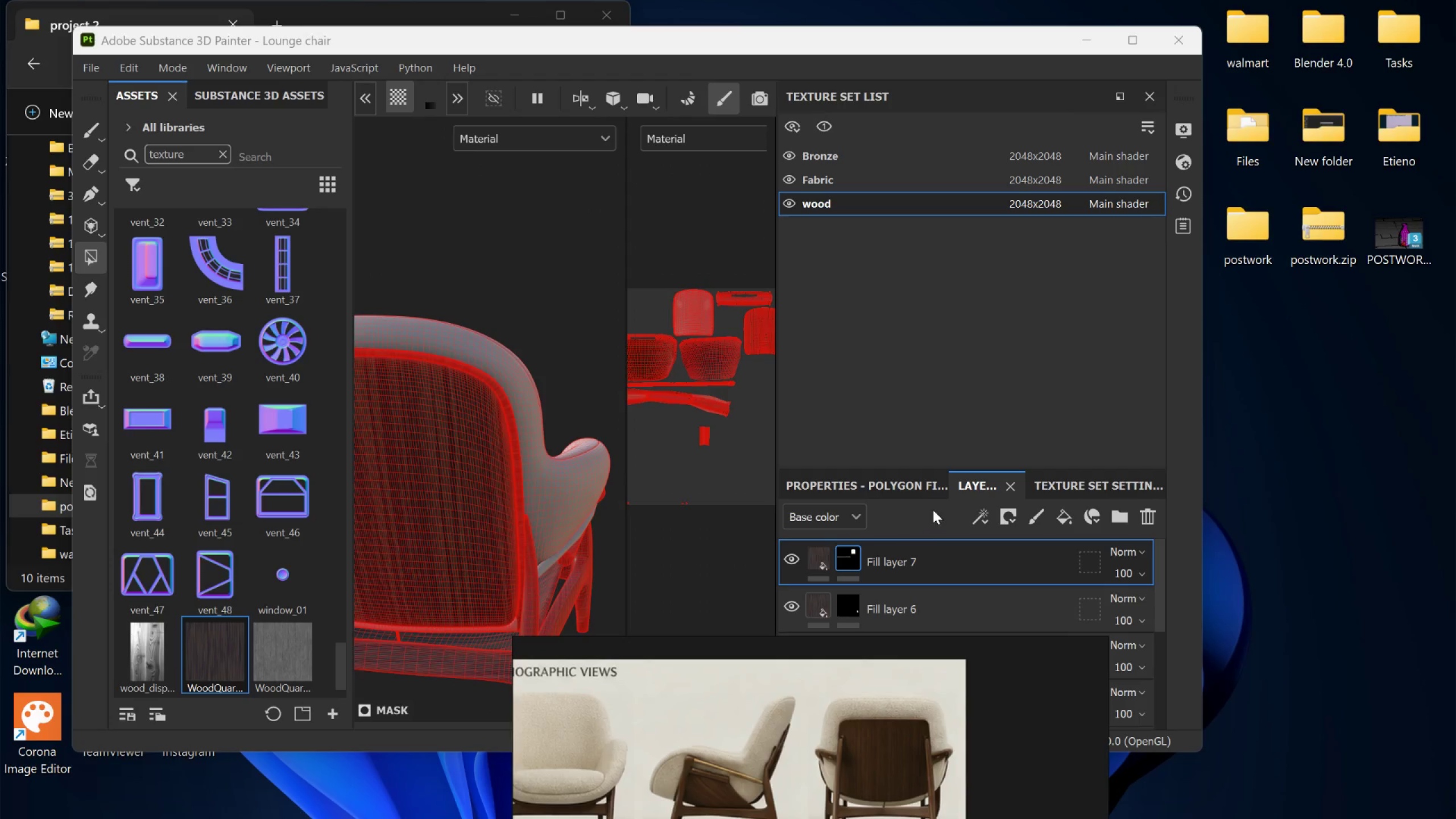 
left_click([923, 486])
 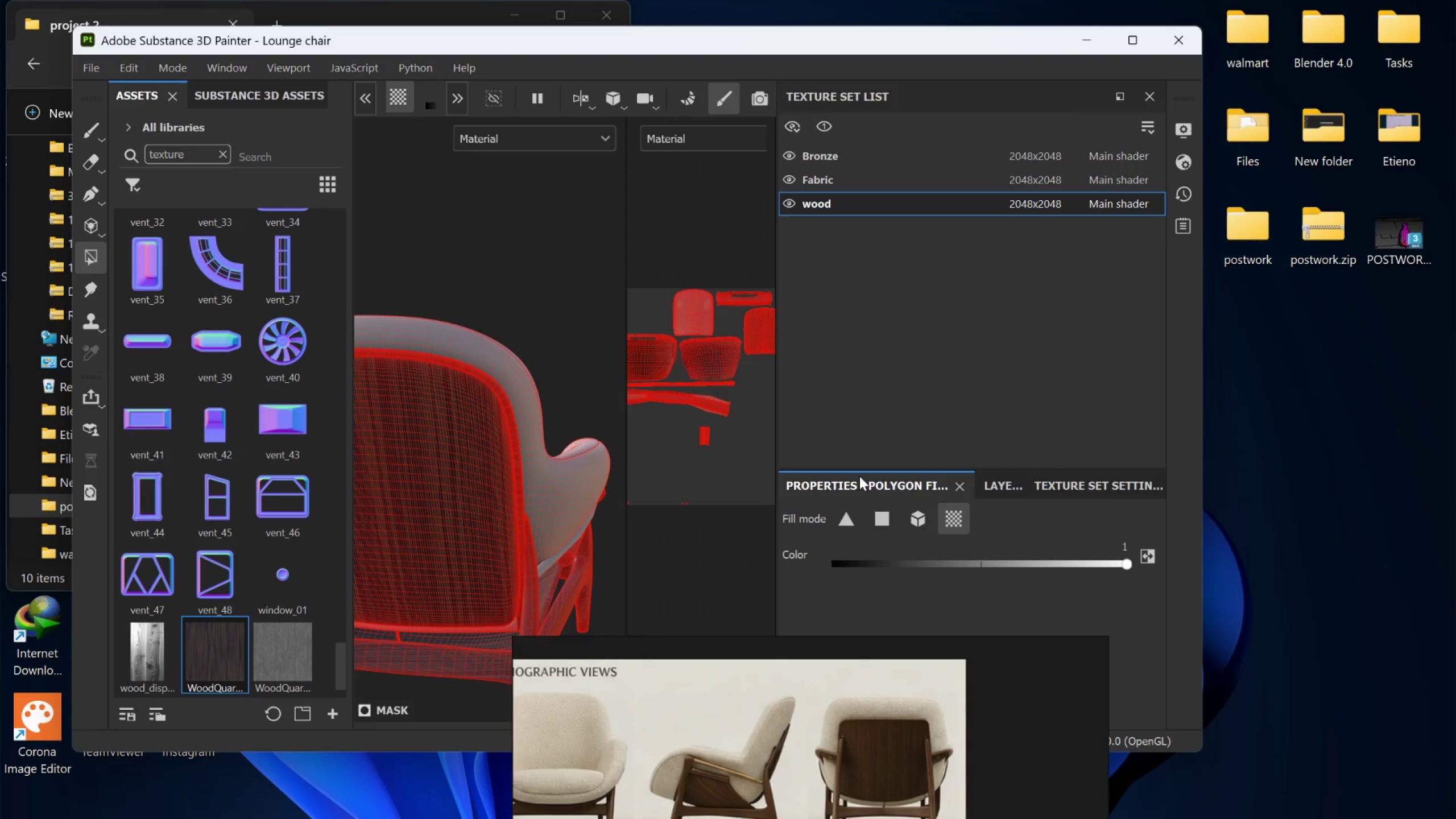 
left_click([996, 479])
 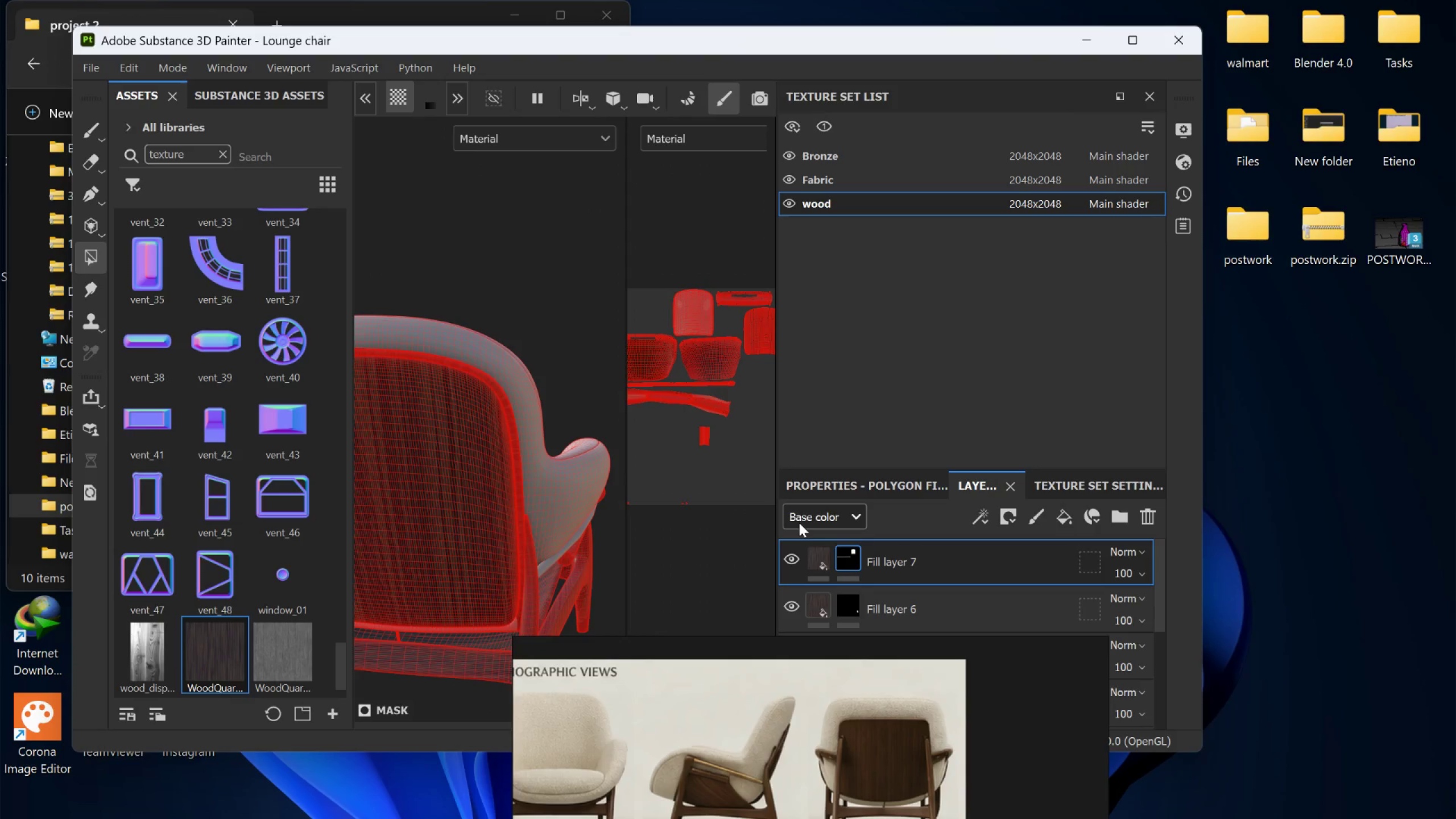 
left_click([810, 551])
 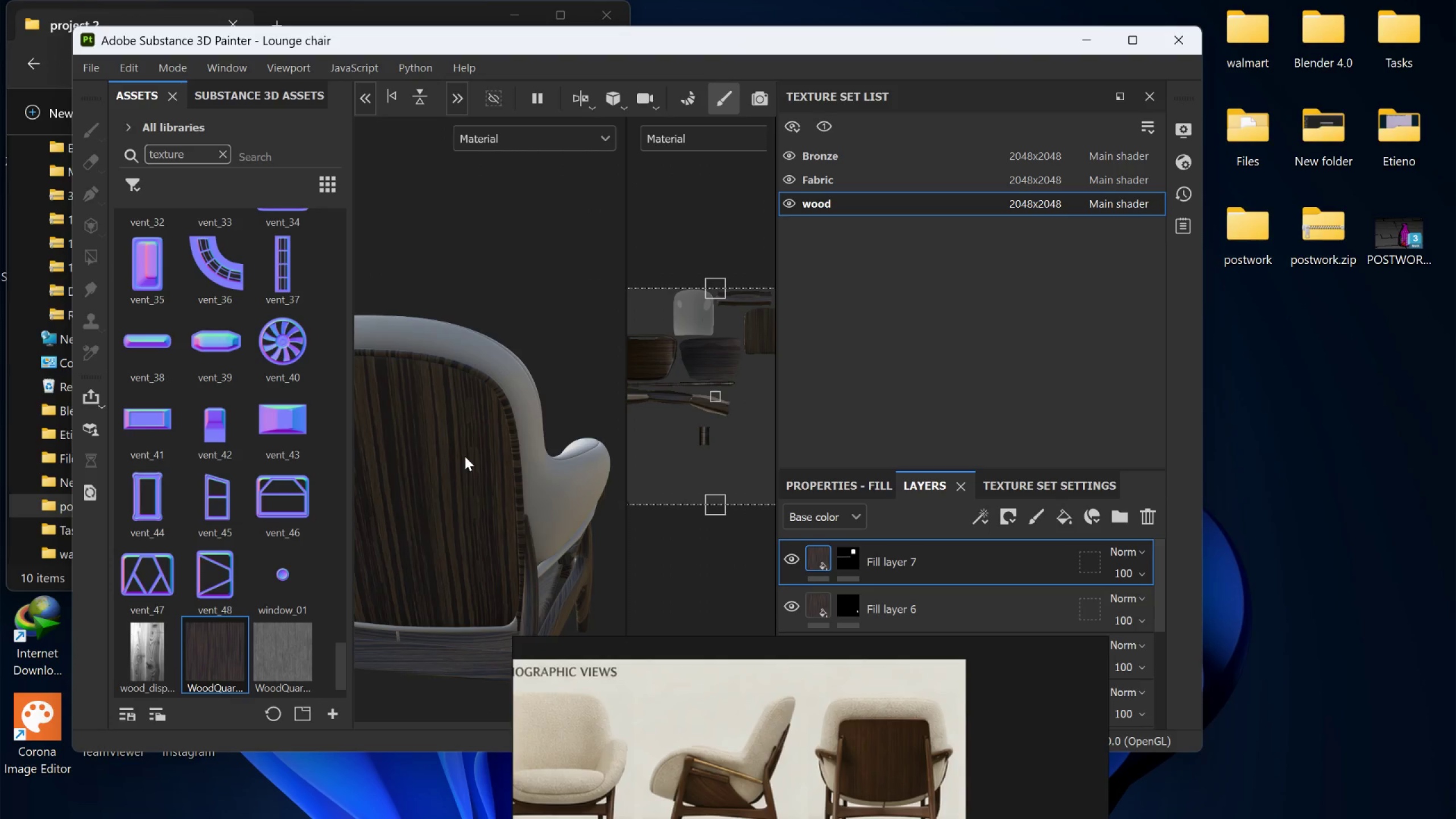 
scroll: coordinate [465, 456], scroll_direction: down, amount: 3.0
 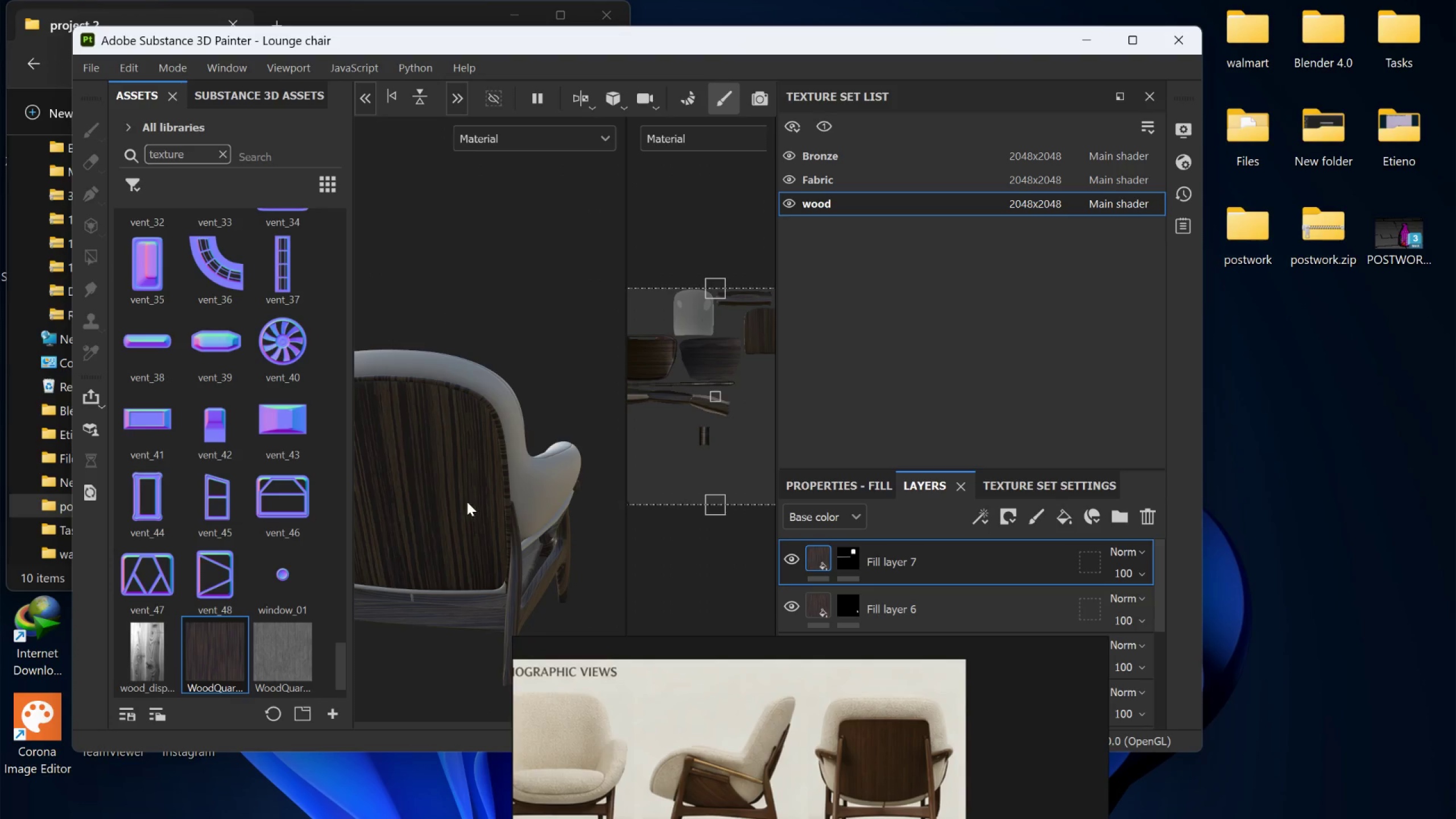 
scroll: coordinate [460, 529], scroll_direction: up, amount: 2.0
 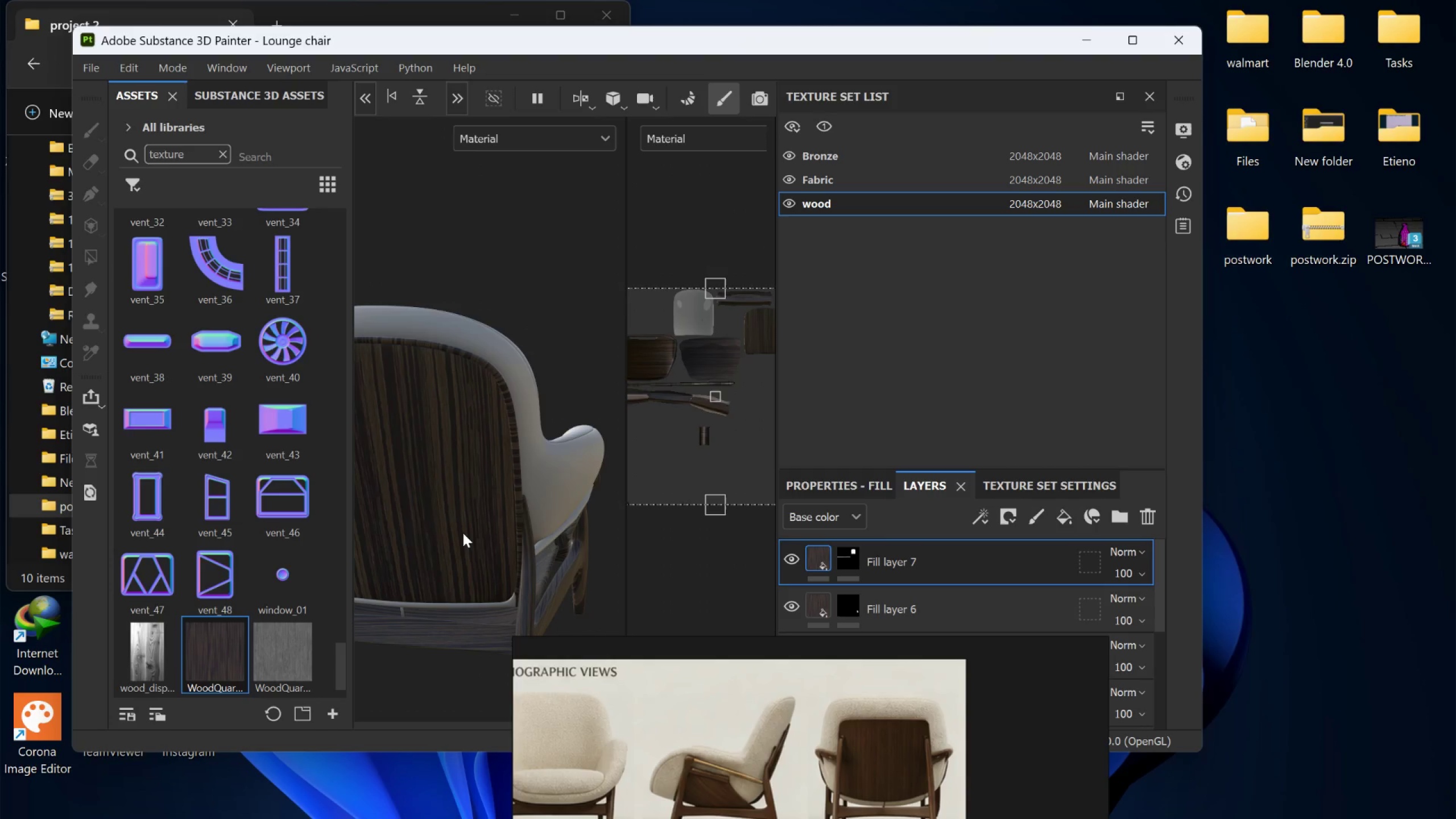 
scroll: coordinate [464, 534], scroll_direction: down, amount: 1.0
 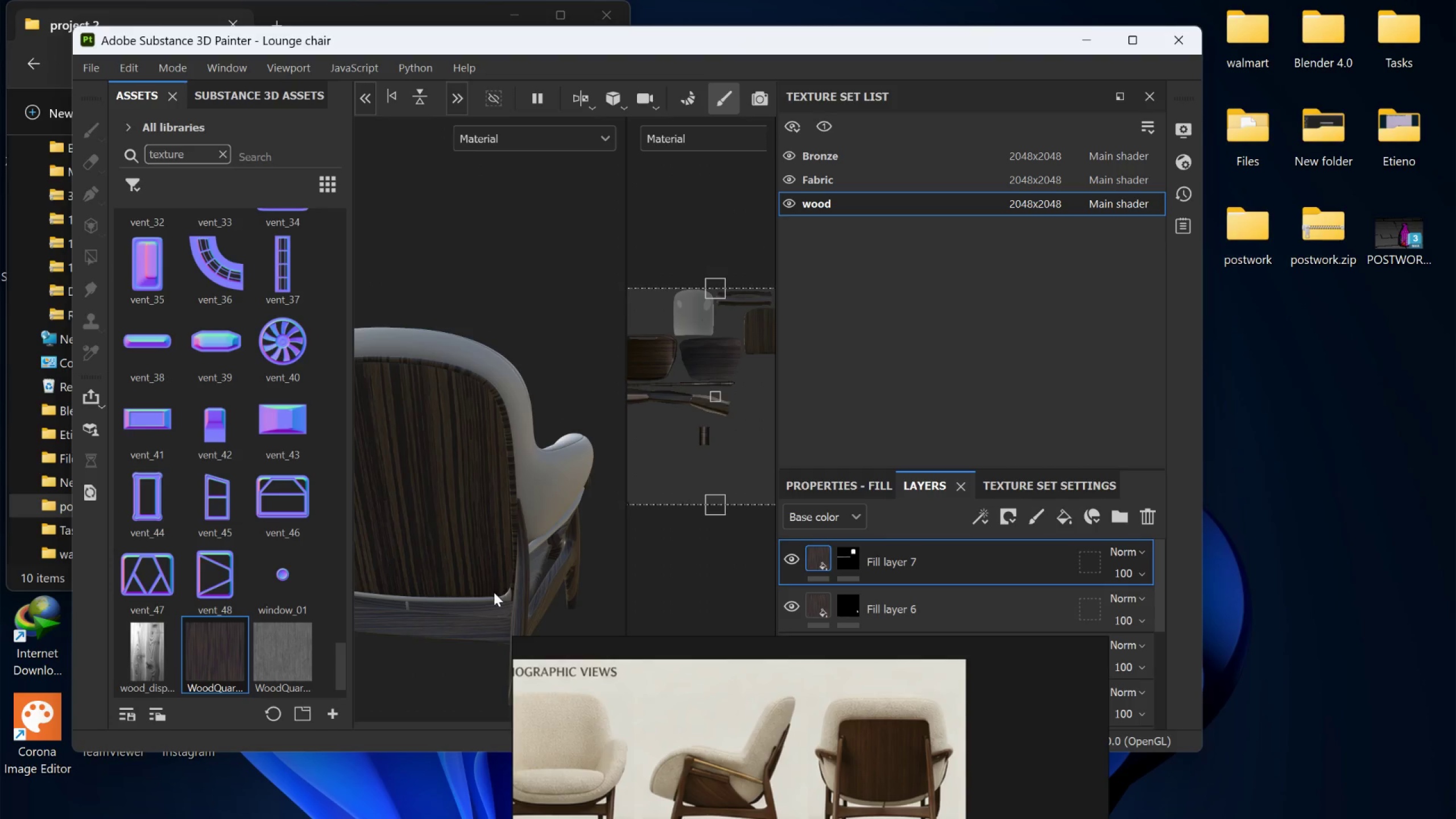 
scroll: coordinate [493, 593], scroll_direction: up, amount: 2.0
 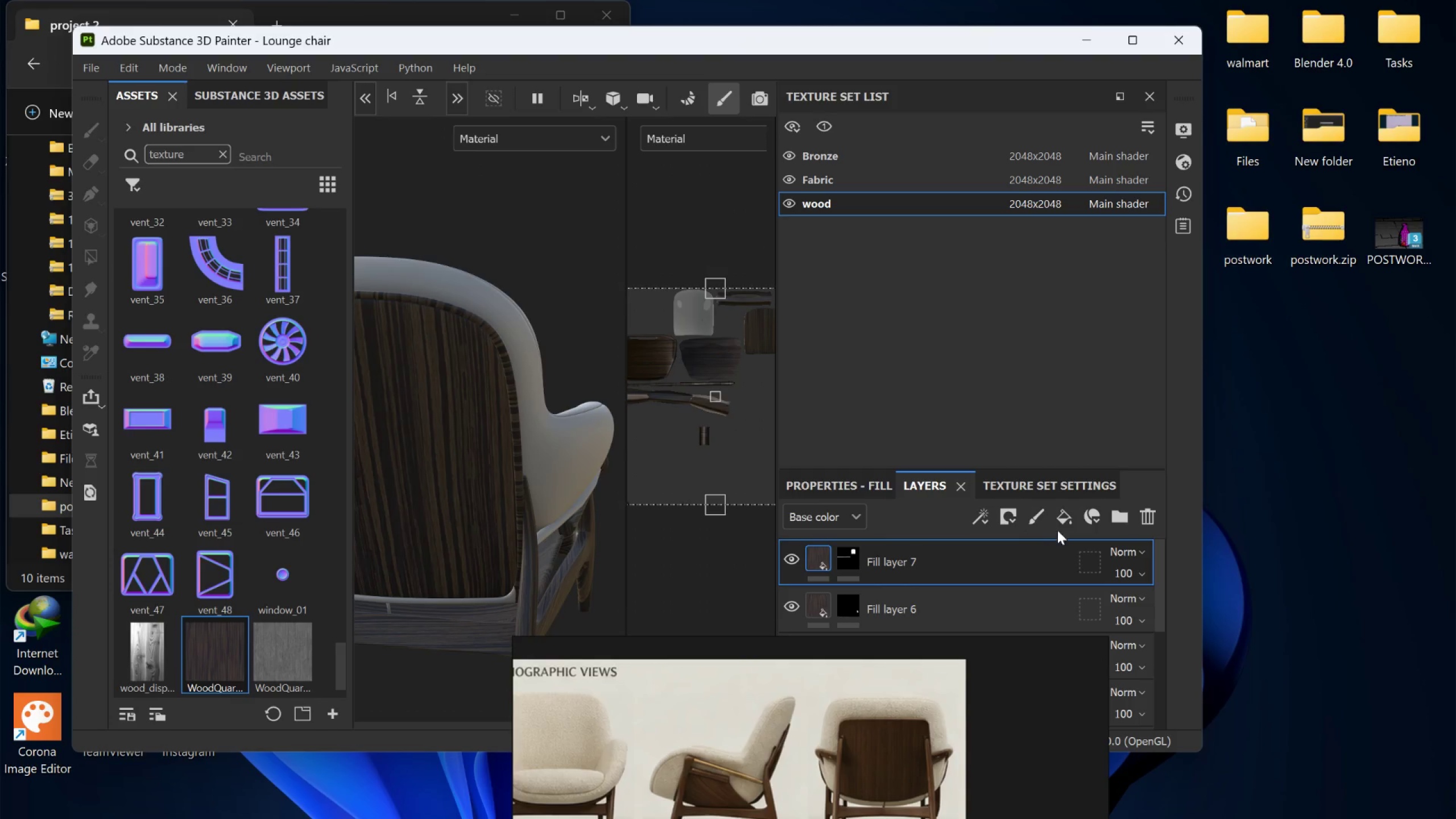 
wait(6.71)
 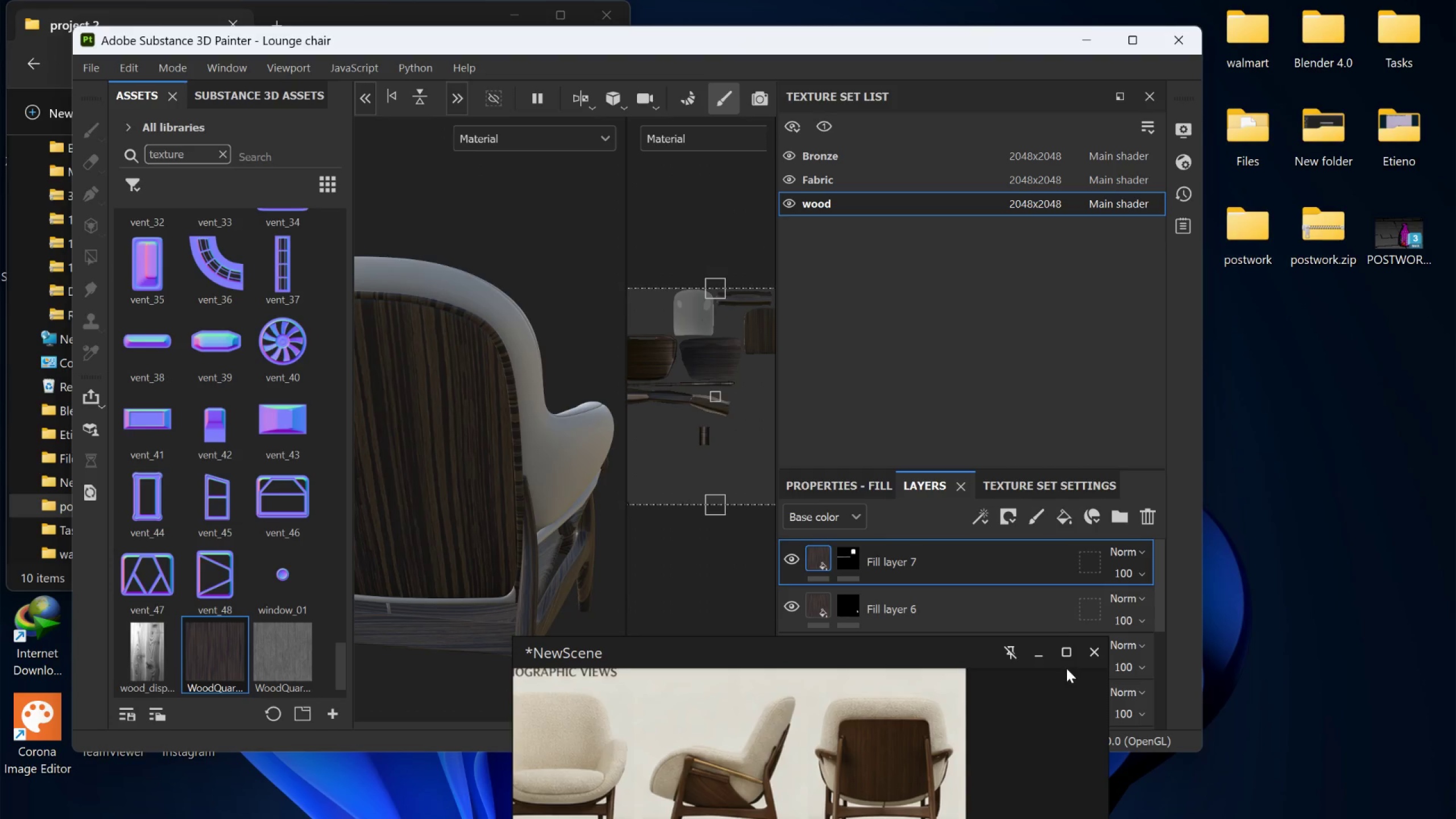 
left_click([1069, 524])
 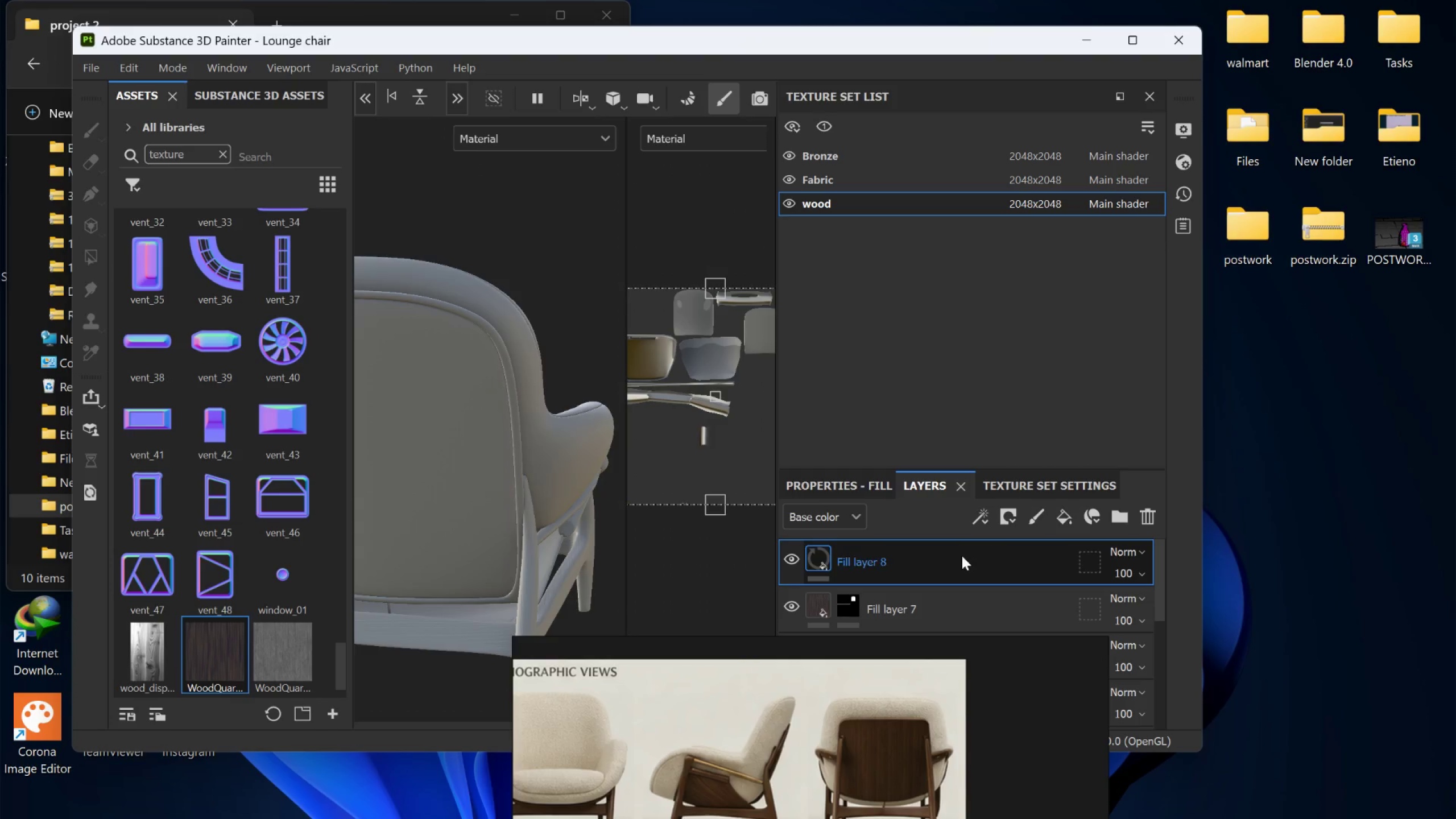 
right_click([961, 557])
 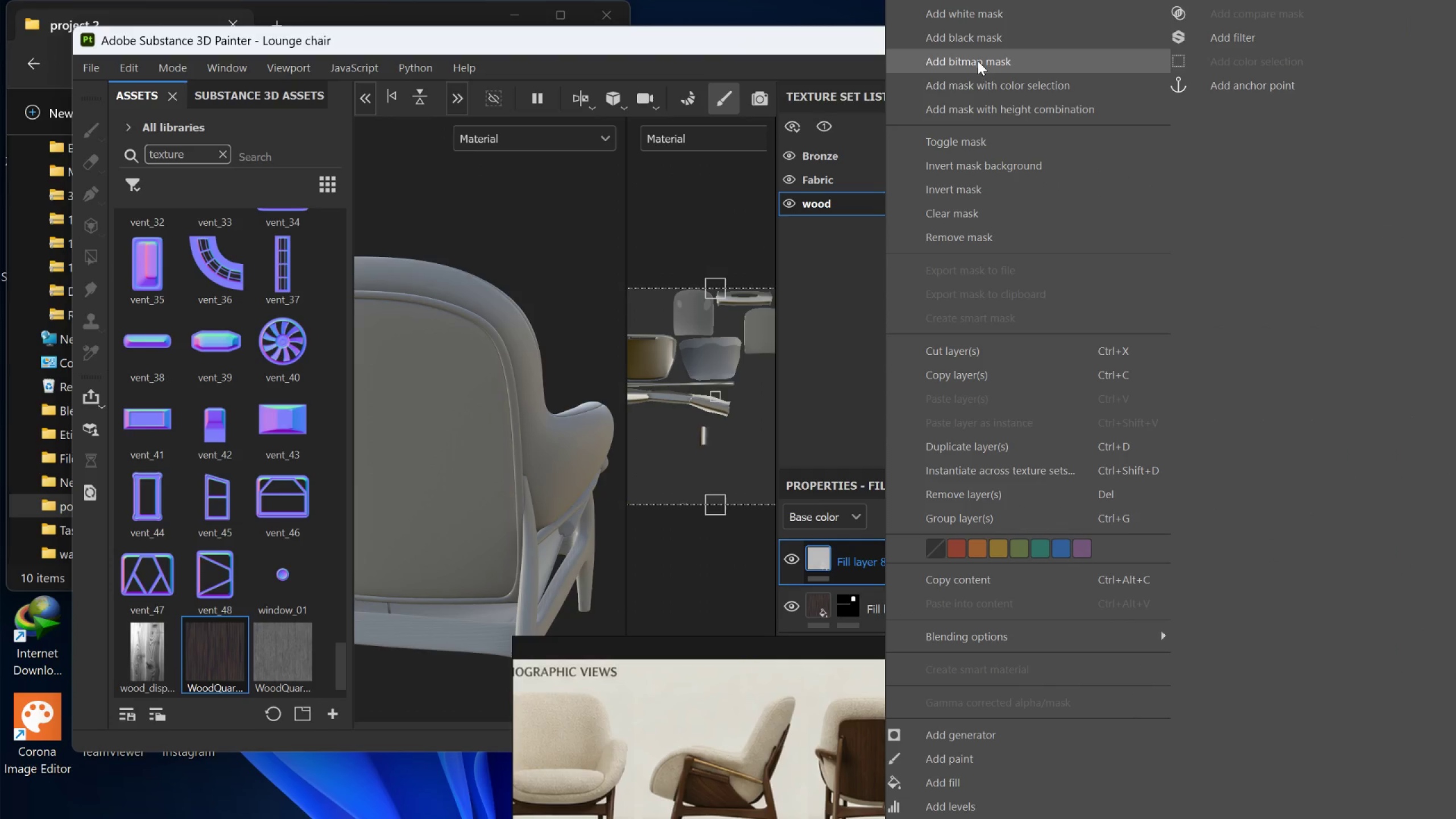 
left_click([974, 42])
 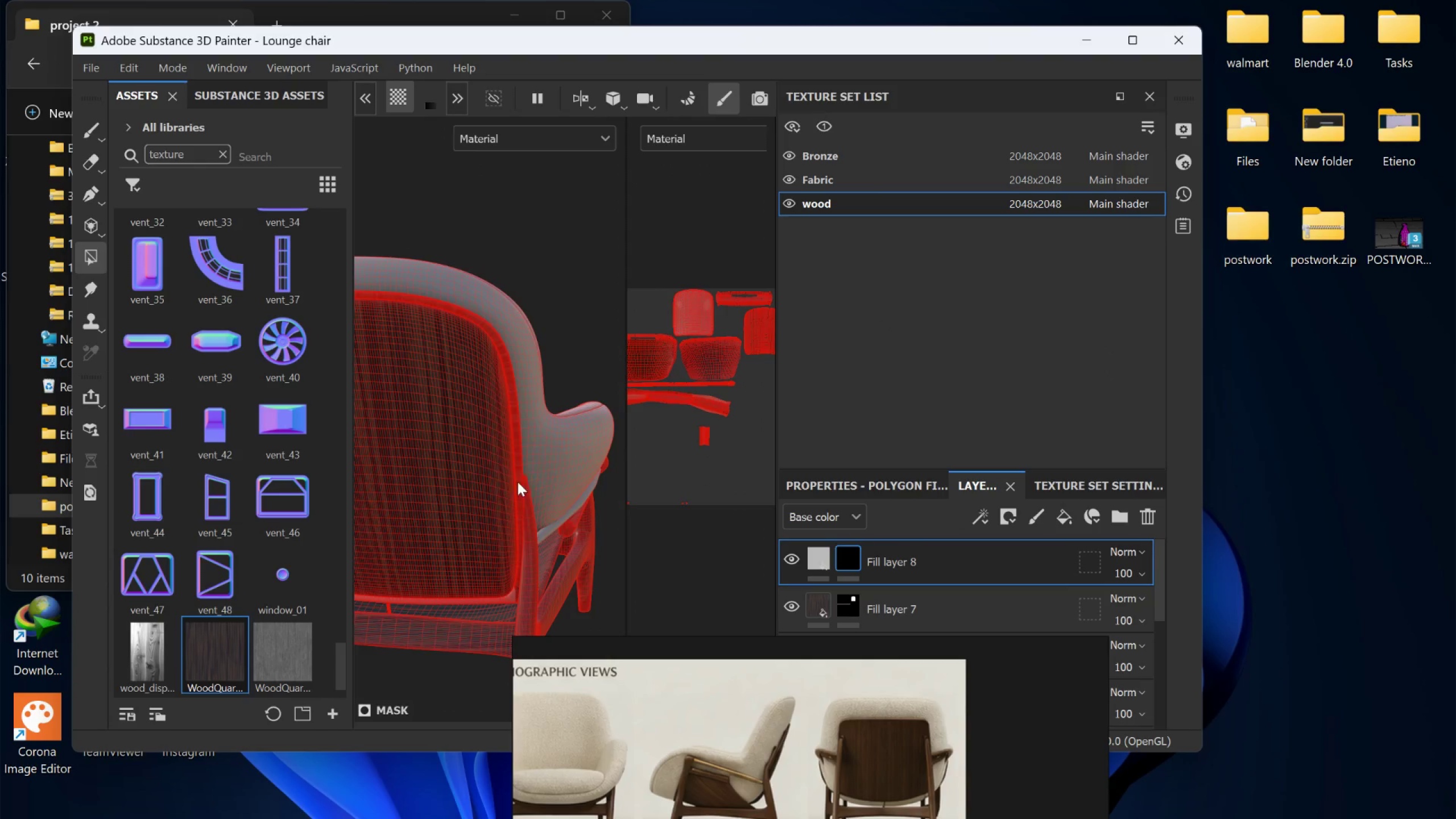 
scroll: coordinate [515, 487], scroll_direction: up, amount: 5.0
 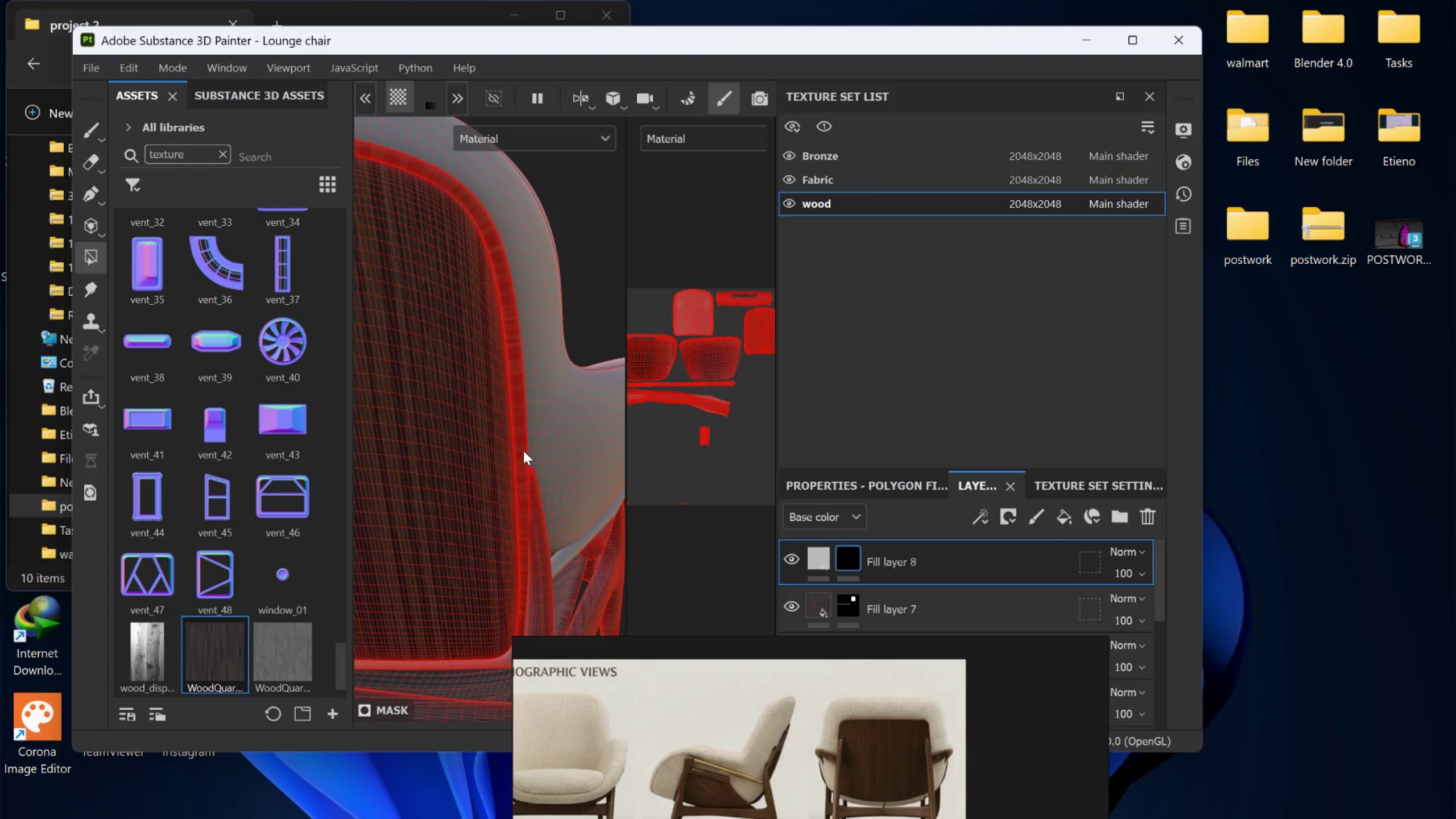 
left_click([523, 450])
 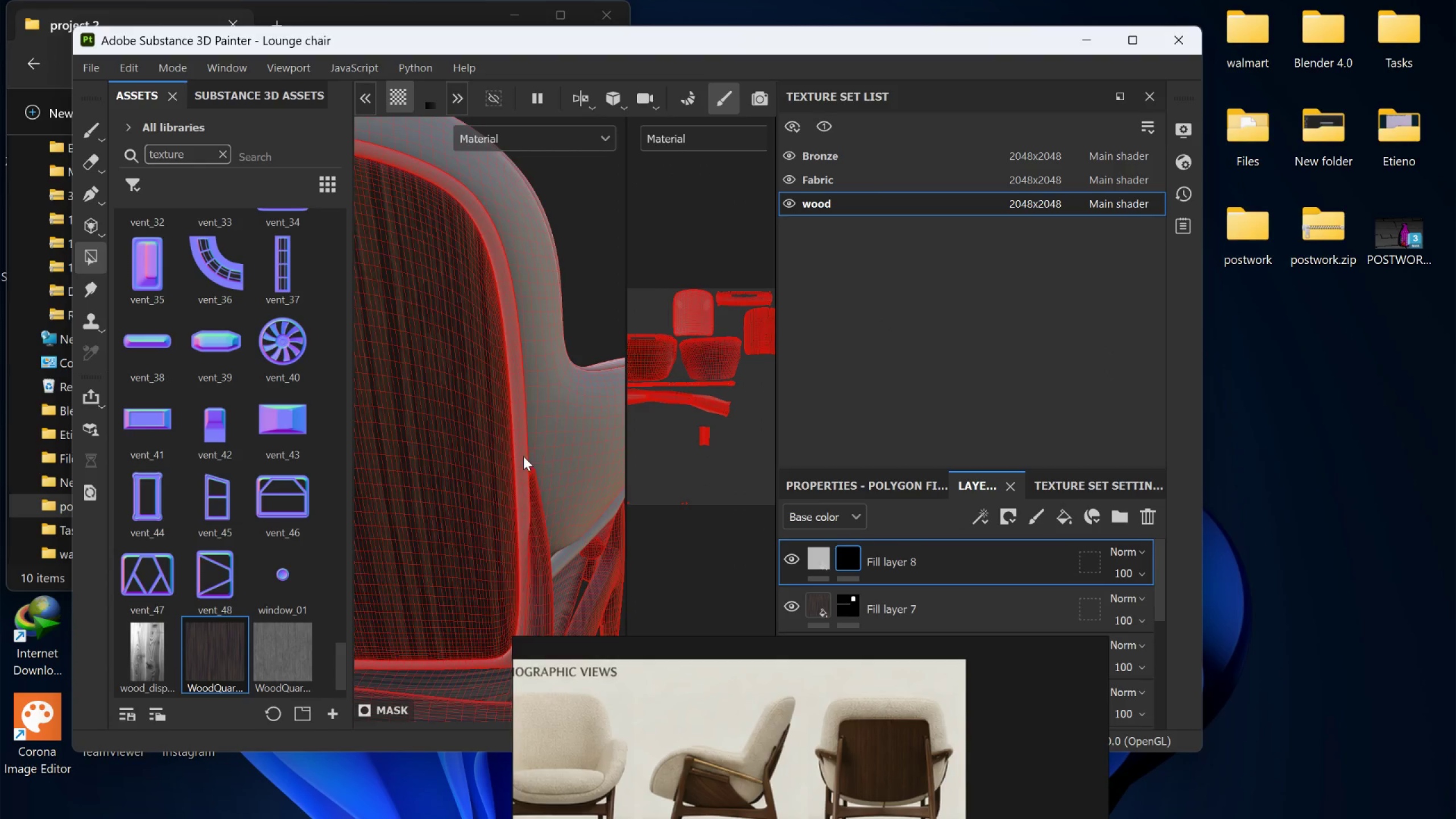 
scroll: coordinate [515, 616], scroll_direction: none, amount: 0.0
 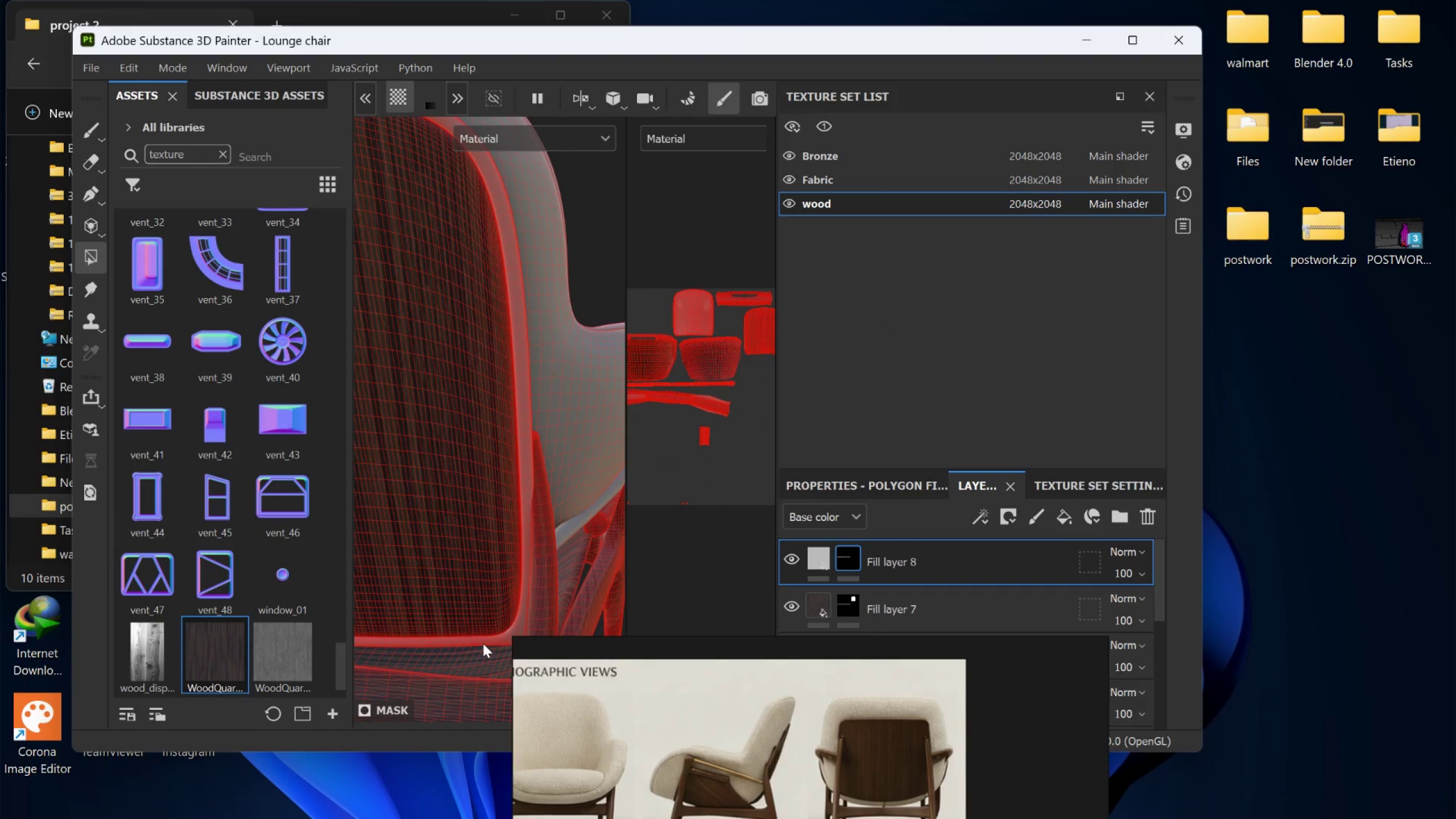 
left_click([484, 642])
 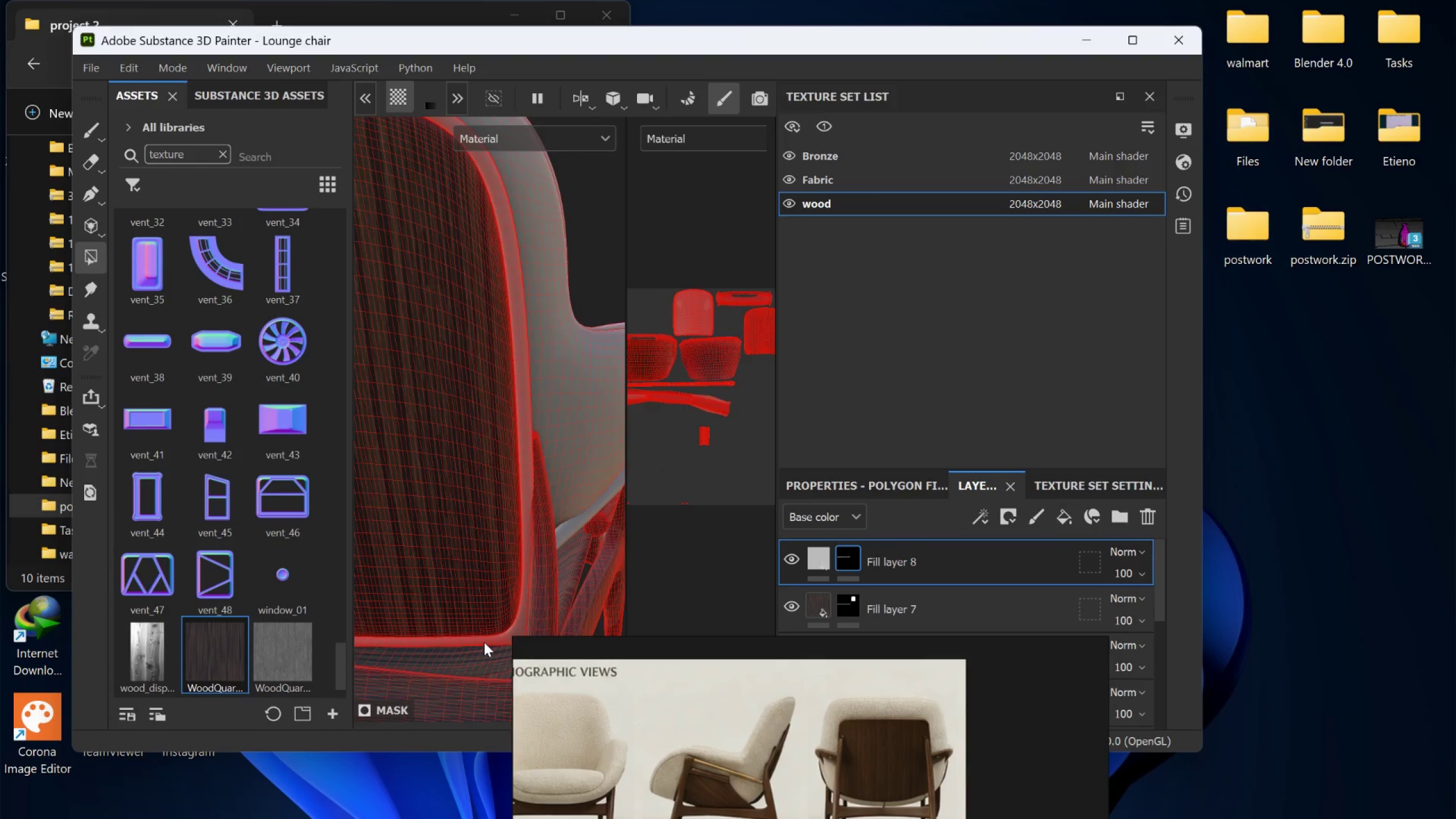 
scroll: coordinate [369, 643], scroll_direction: up, amount: 14.0
 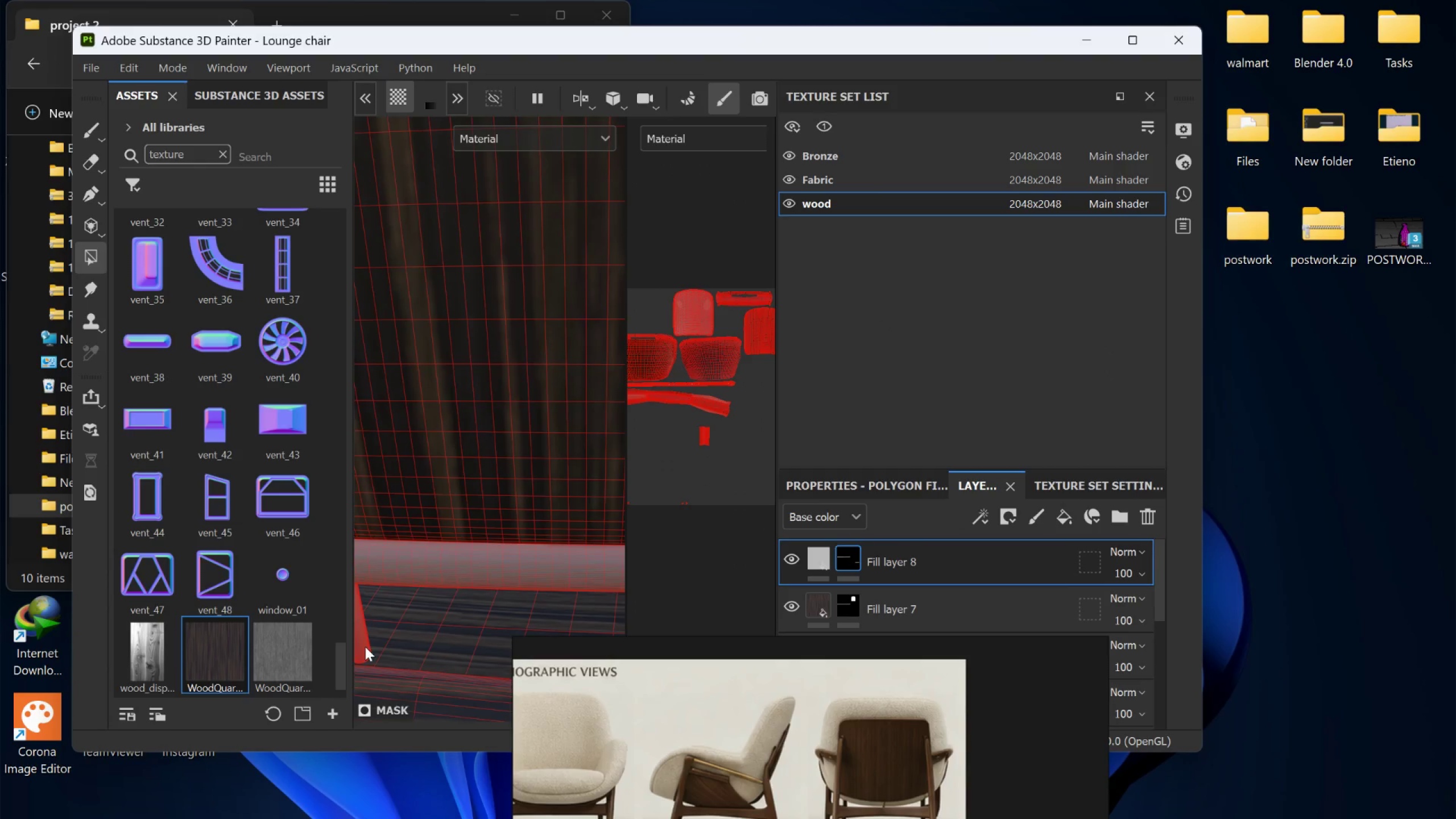 
left_click([365, 647])
 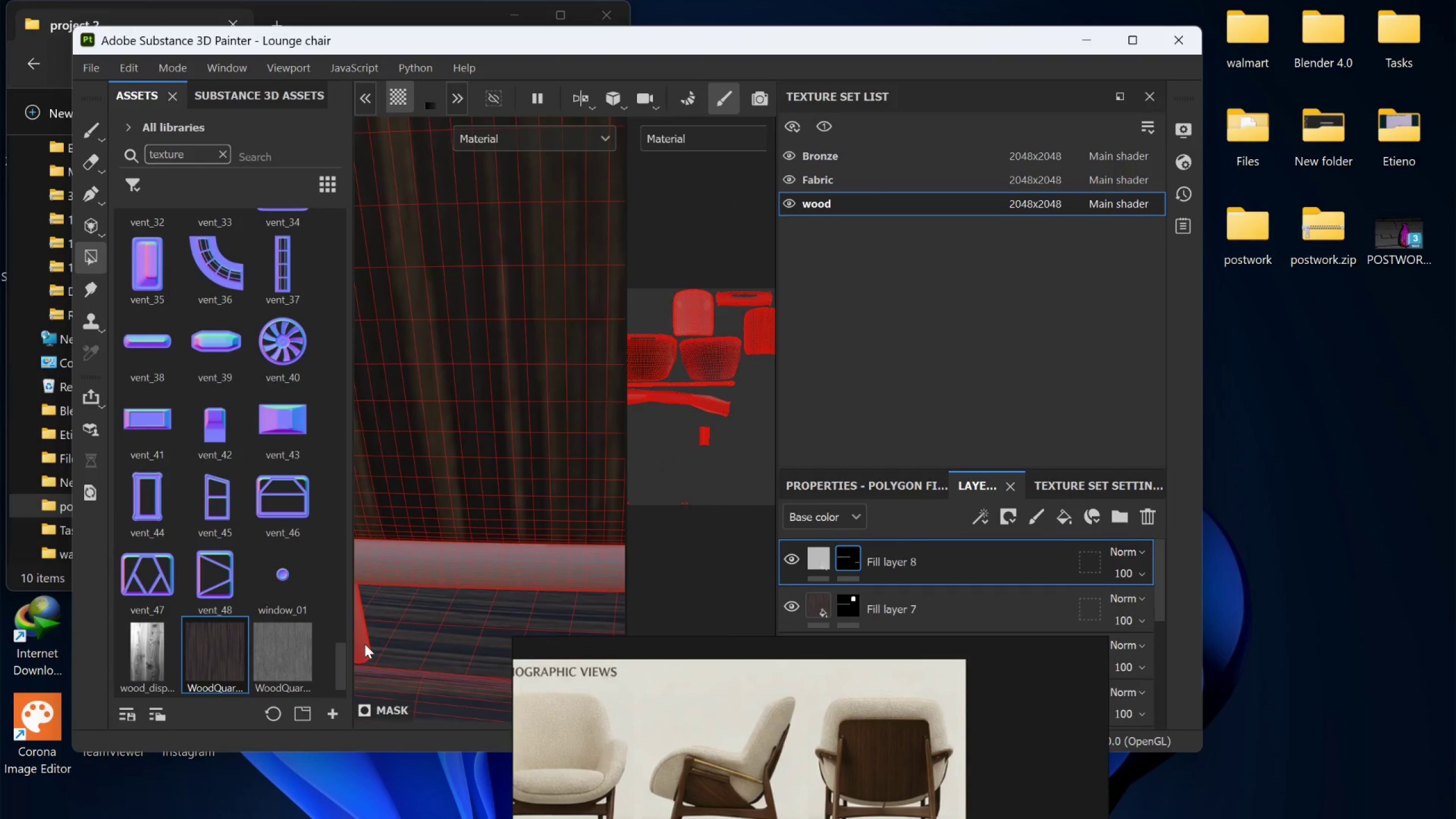 
left_click([365, 644])
 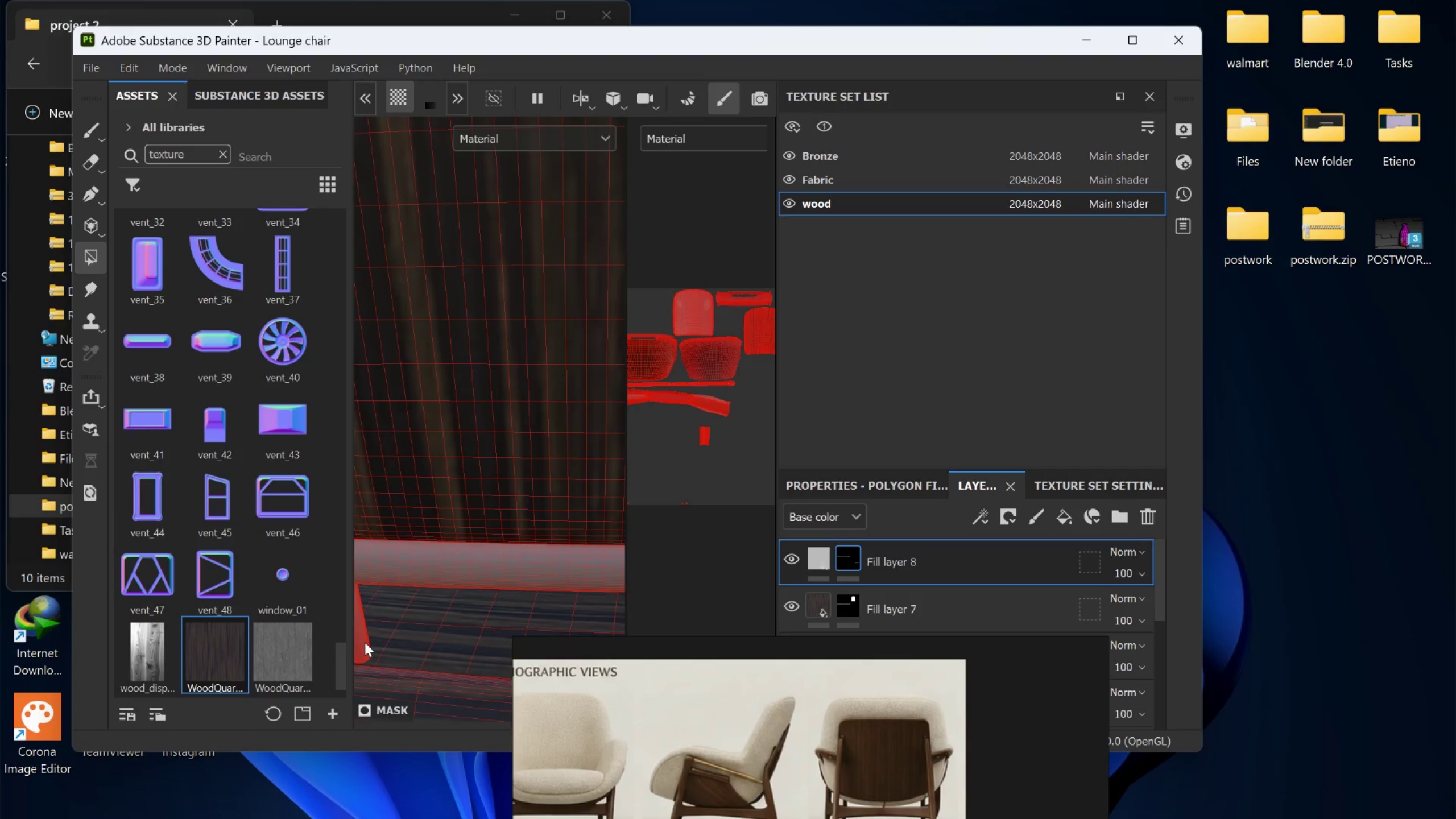 
hold_key(key=AltLeft, duration=0.52)
 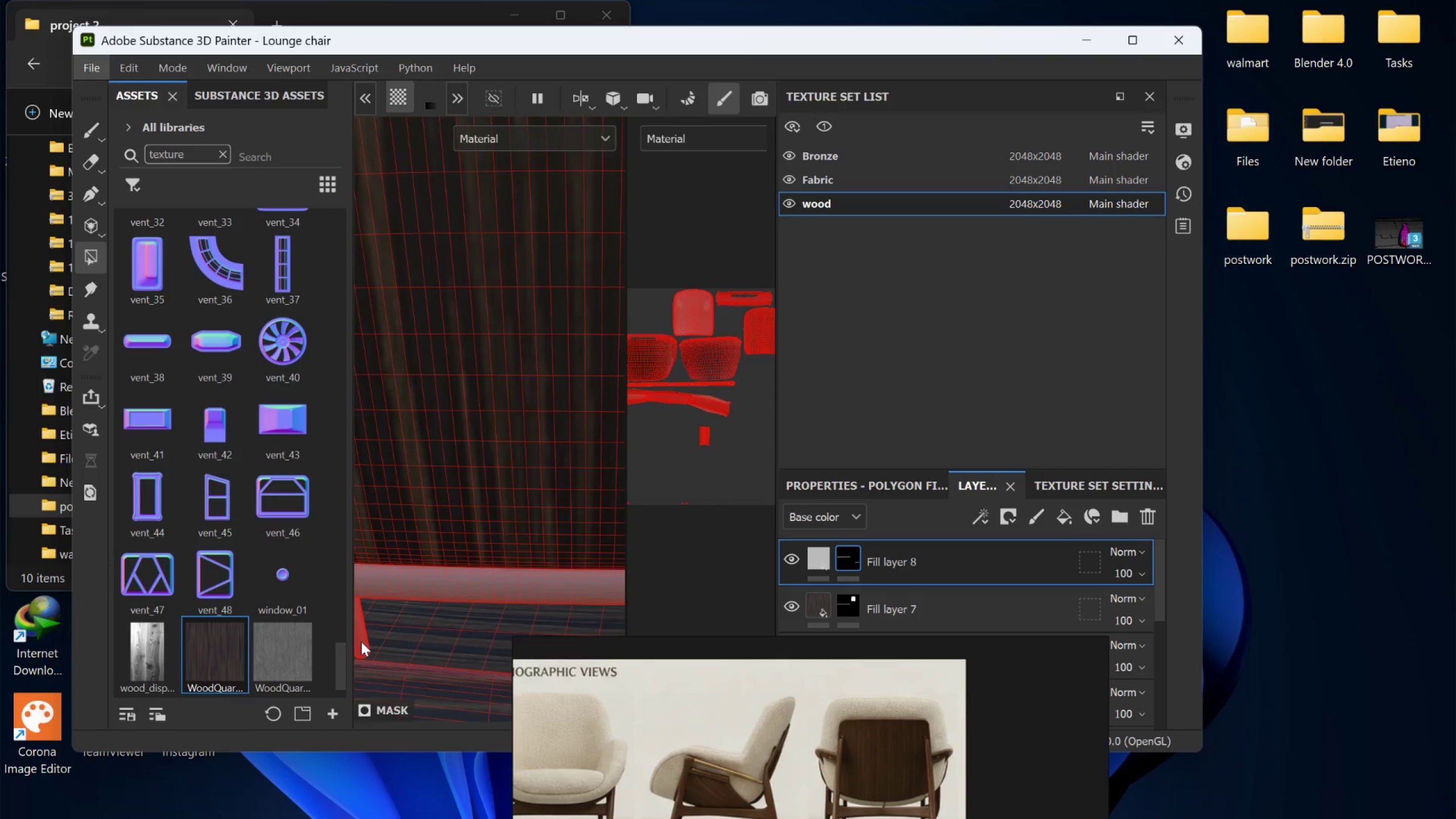 
hold_key(key=AltLeft, duration=0.41)
 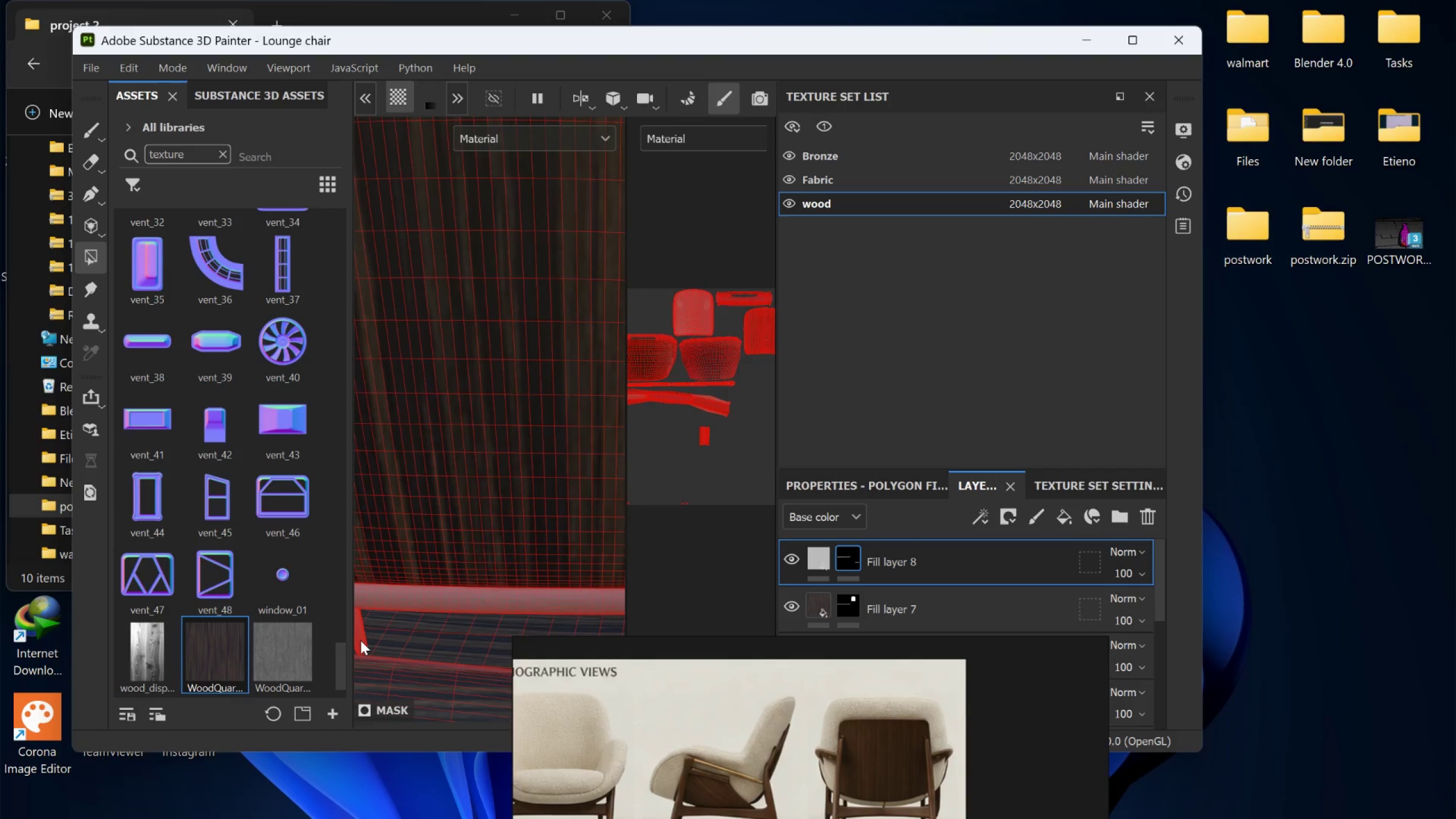 
hold_key(key=AltLeft, duration=0.55)
 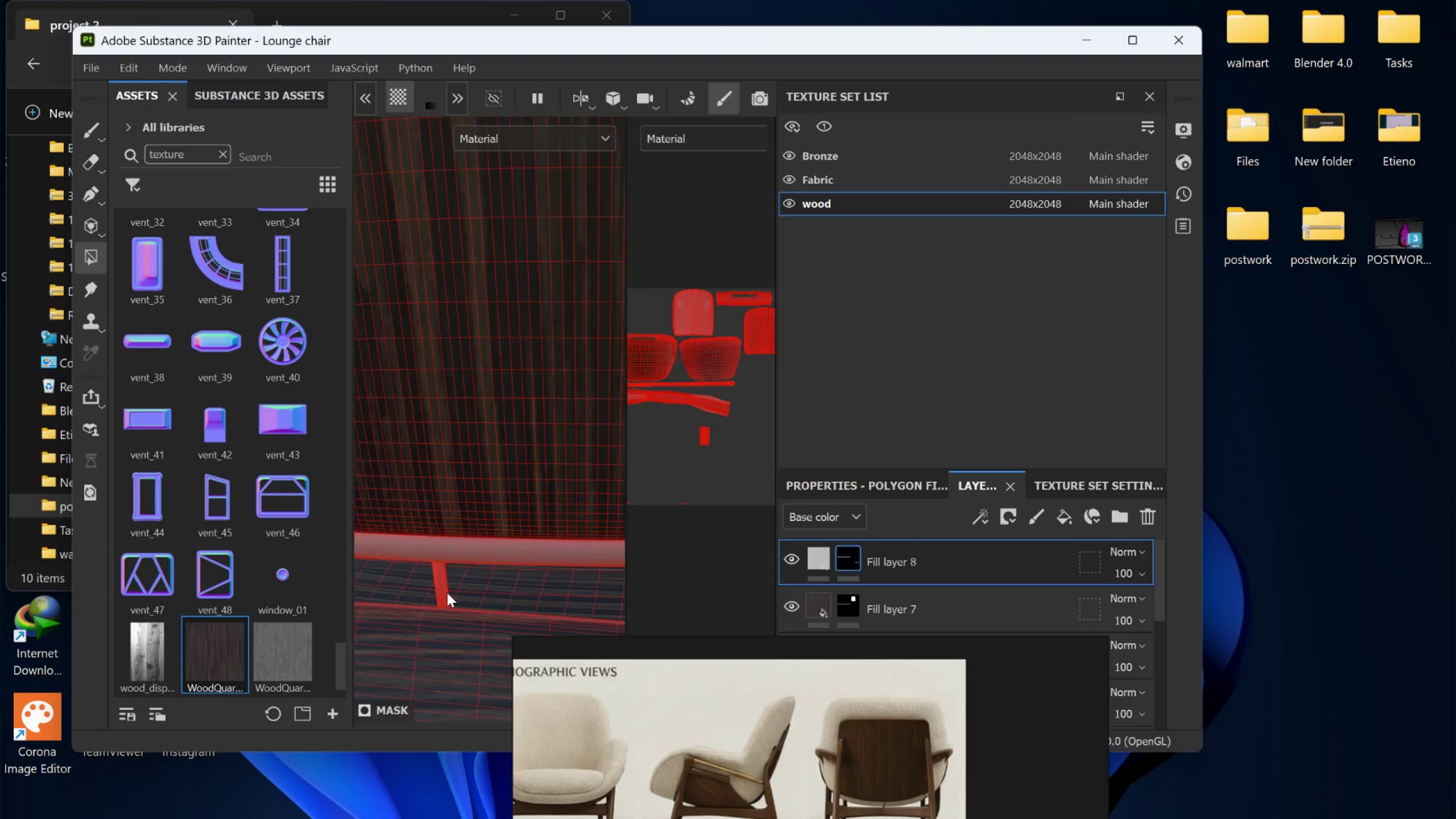 
scroll: coordinate [361, 640], scroll_direction: down, amount: 14.0
 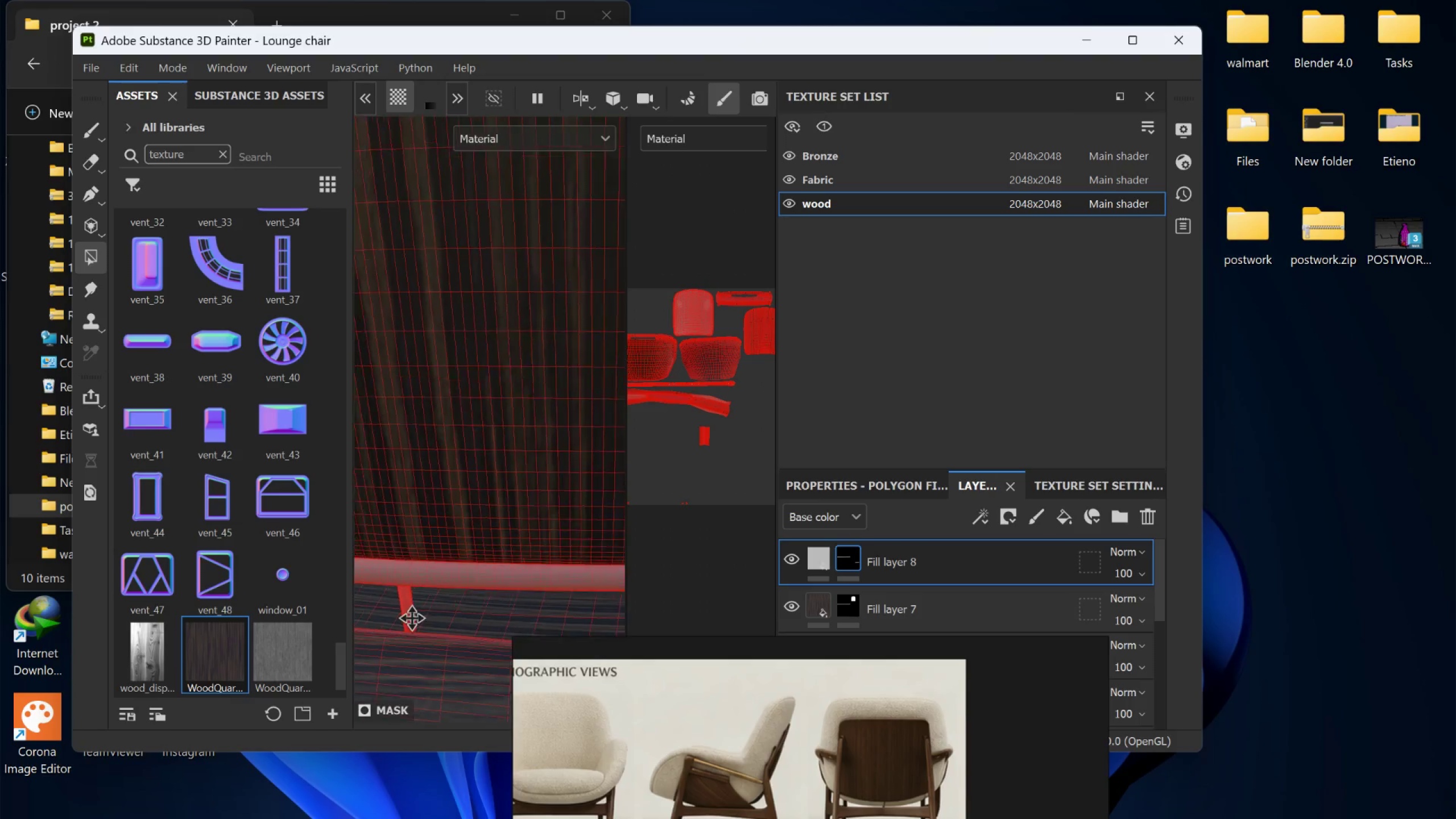 
left_click([433, 540])
 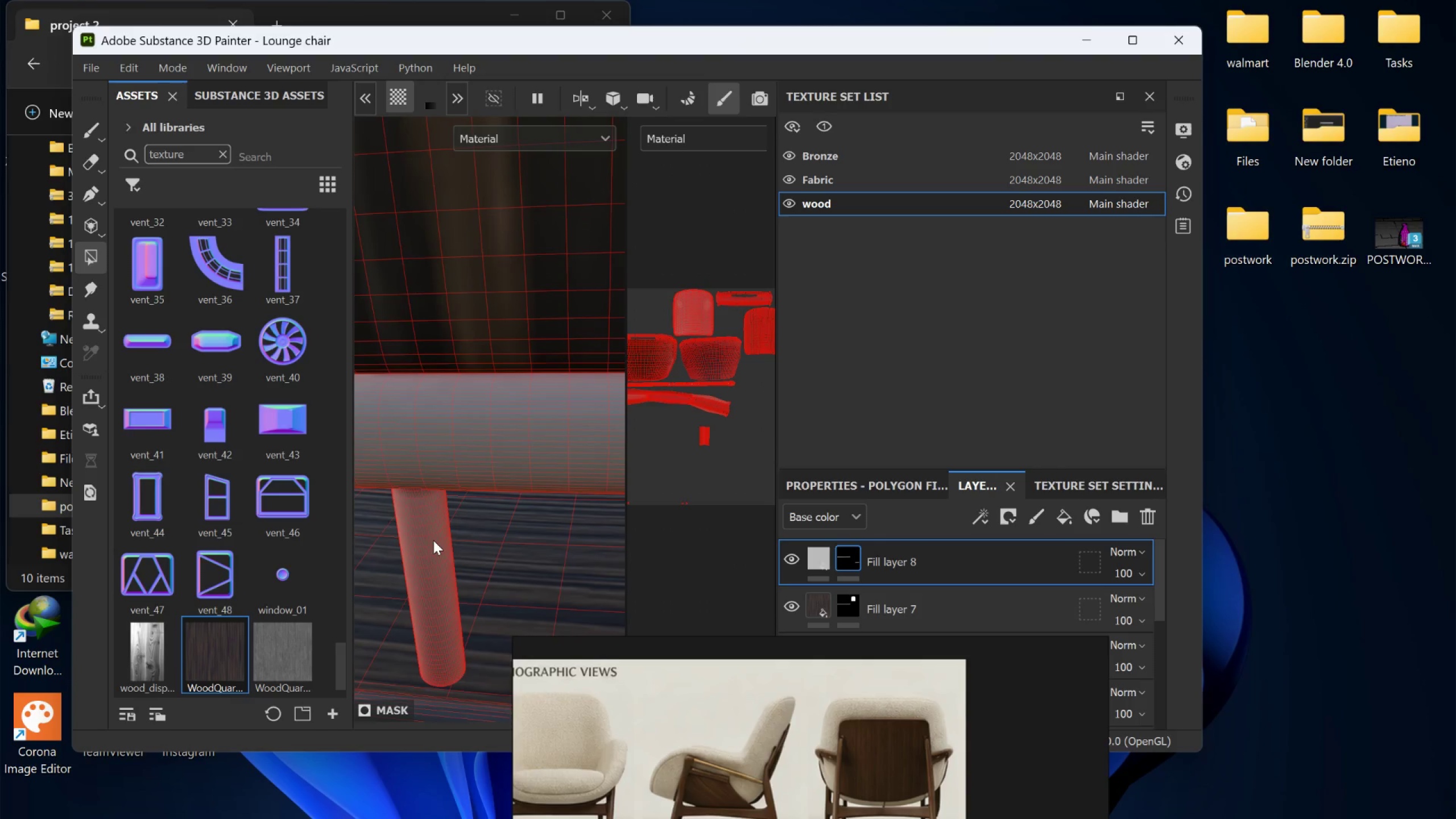 
scroll: coordinate [439, 542], scroll_direction: up, amount: 14.0
 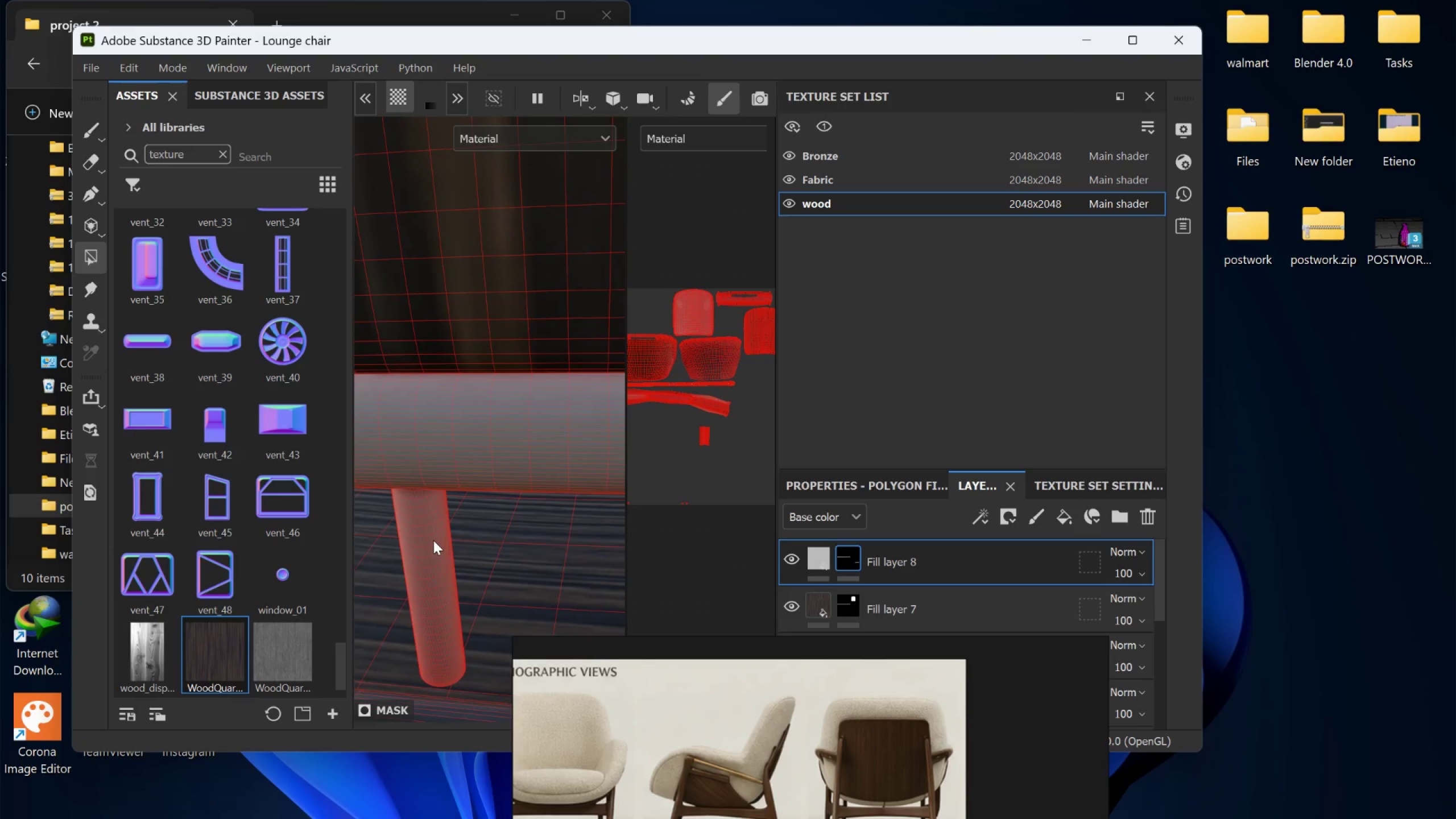 
double_click([433, 540])
 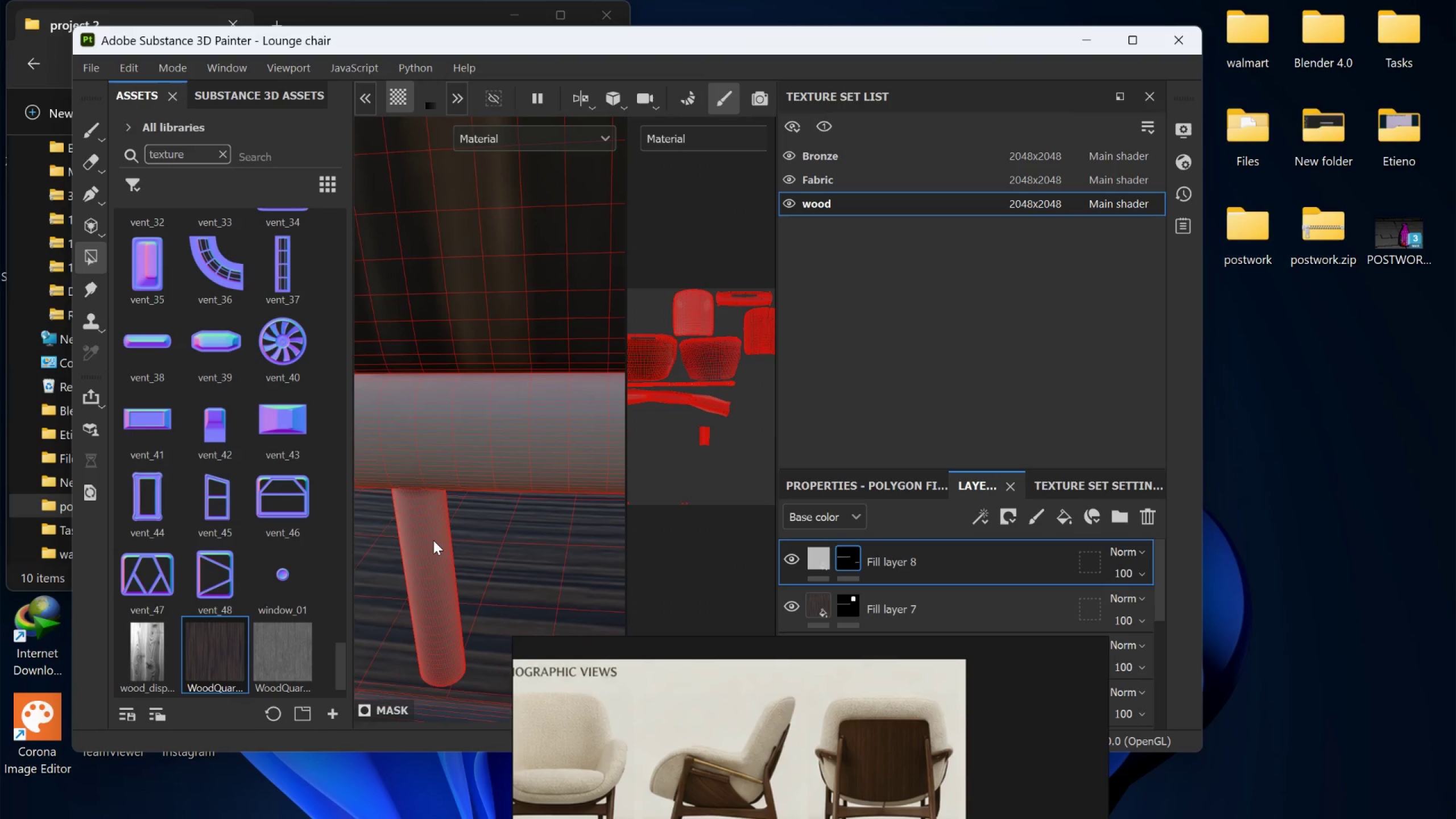 
triple_click([433, 540])
 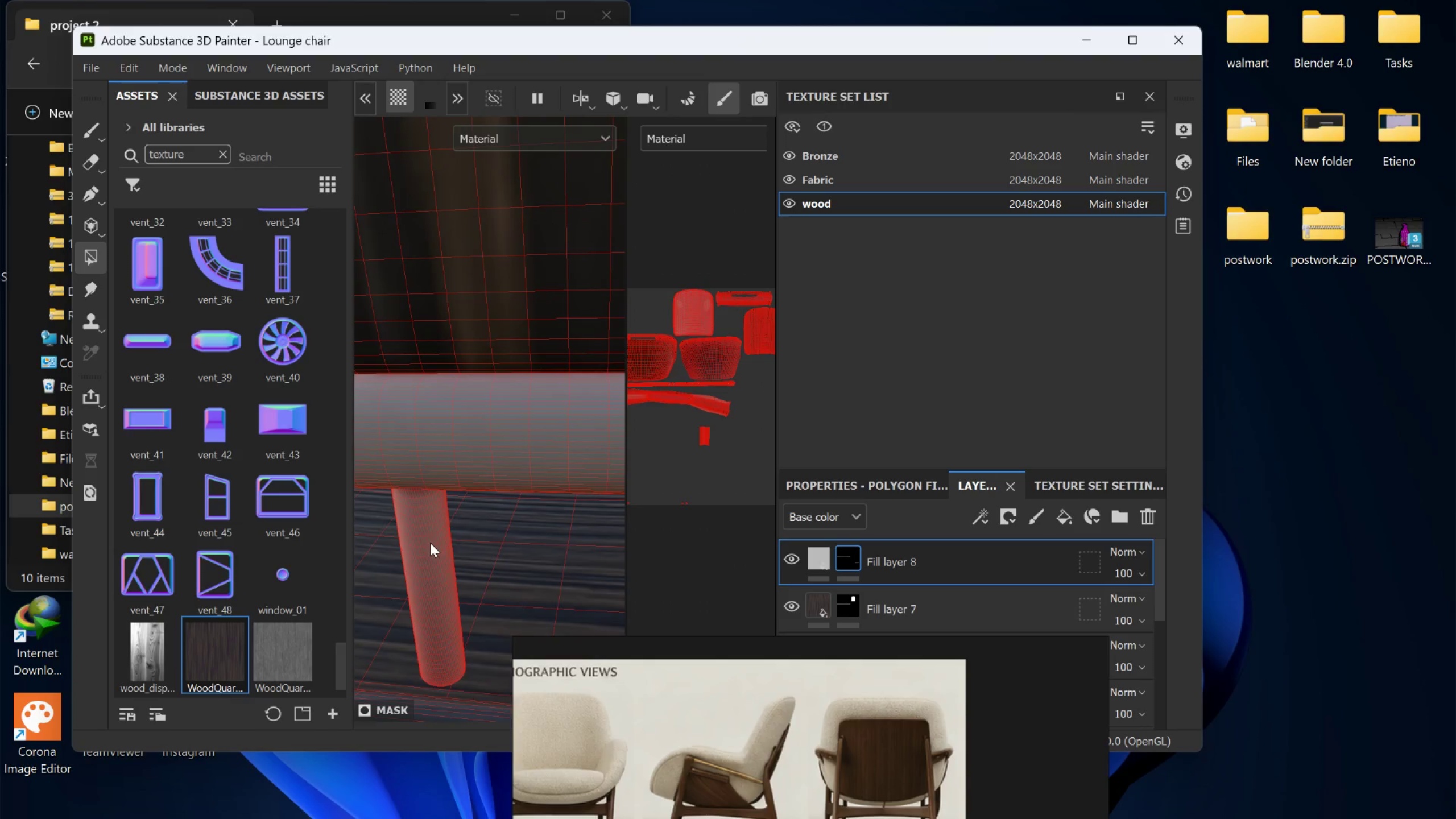 
left_click([410, 481])
 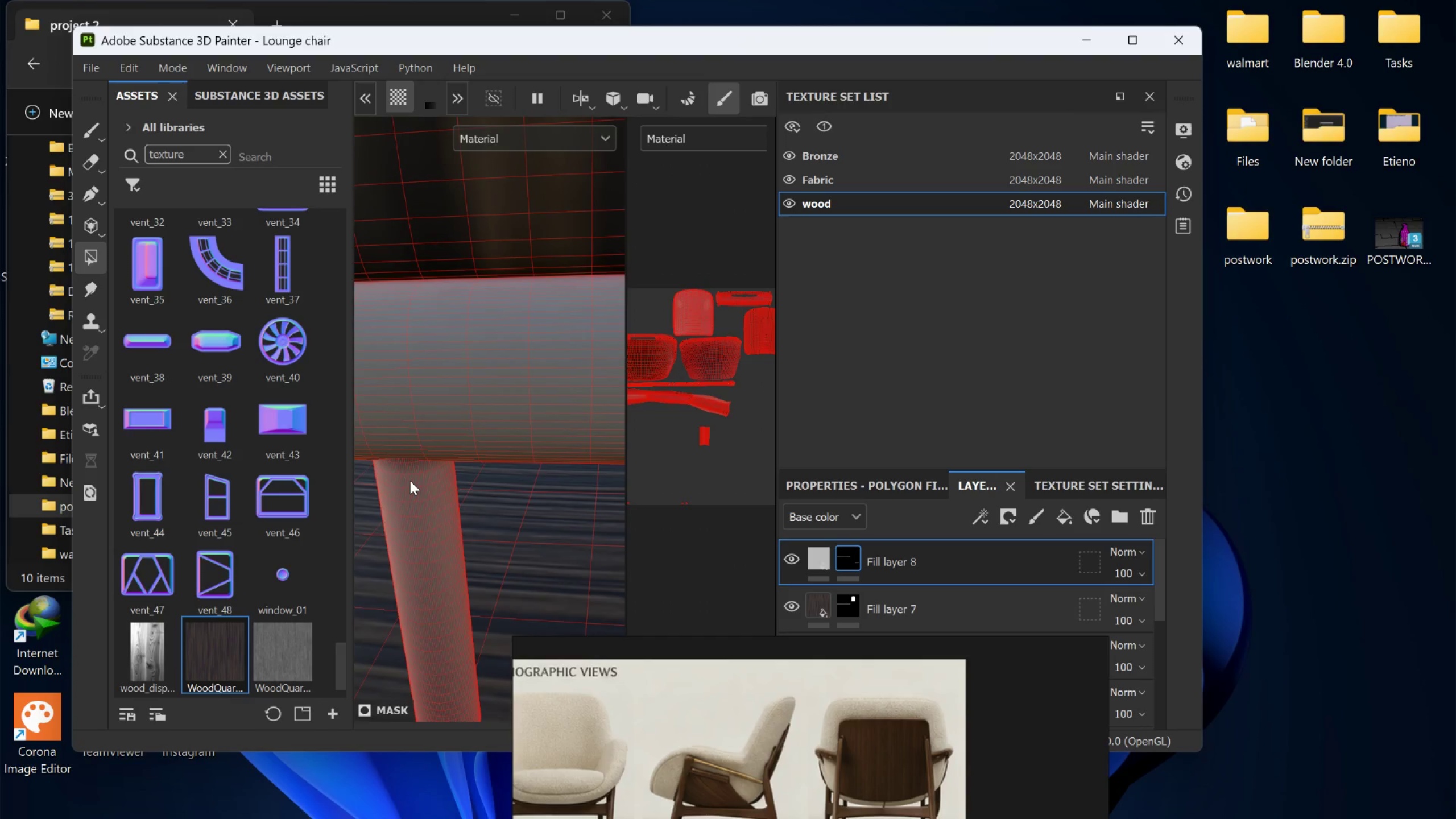 
scroll: coordinate [428, 544], scroll_direction: up, amount: 4.0
 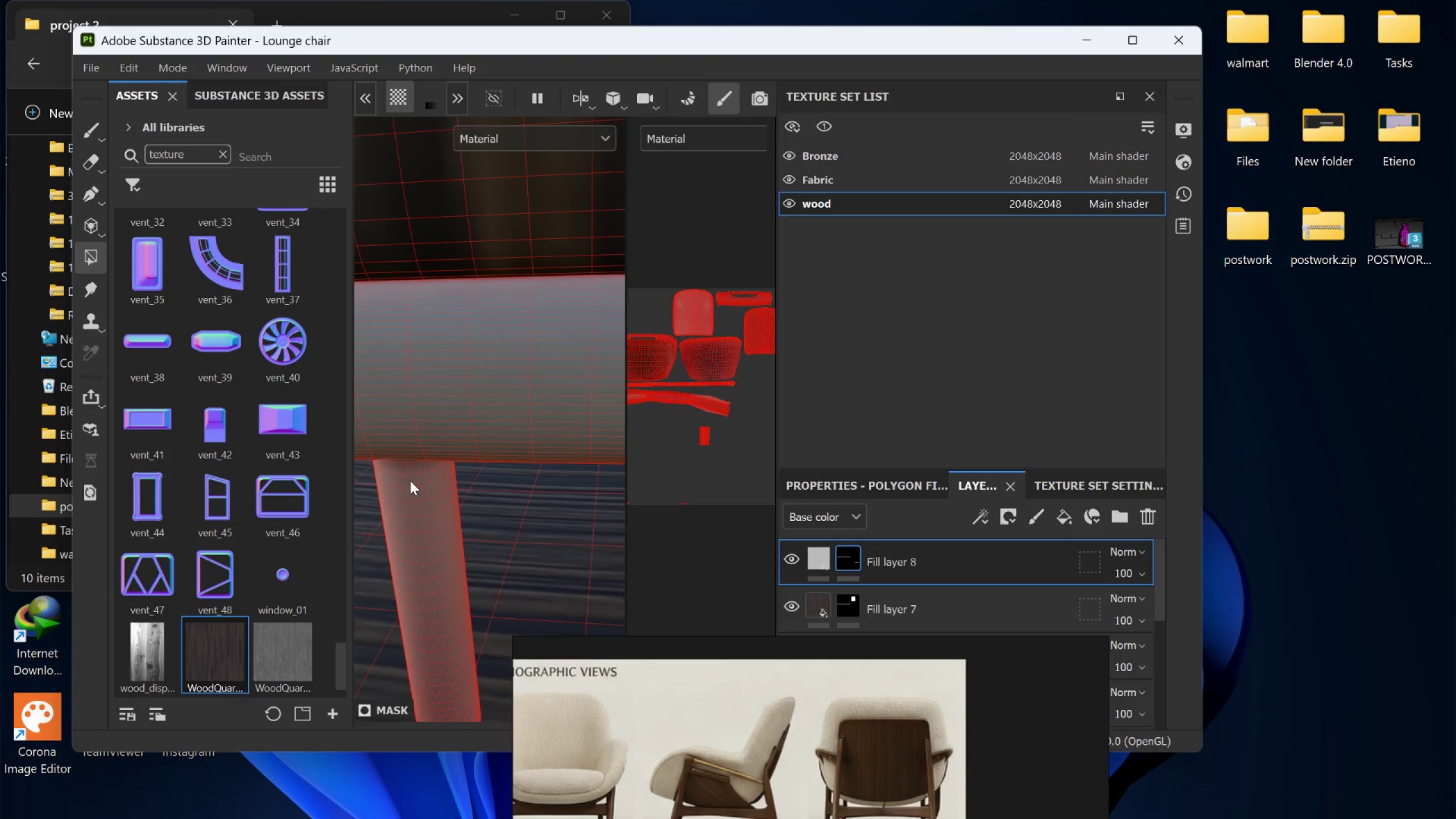 
double_click([410, 481])
 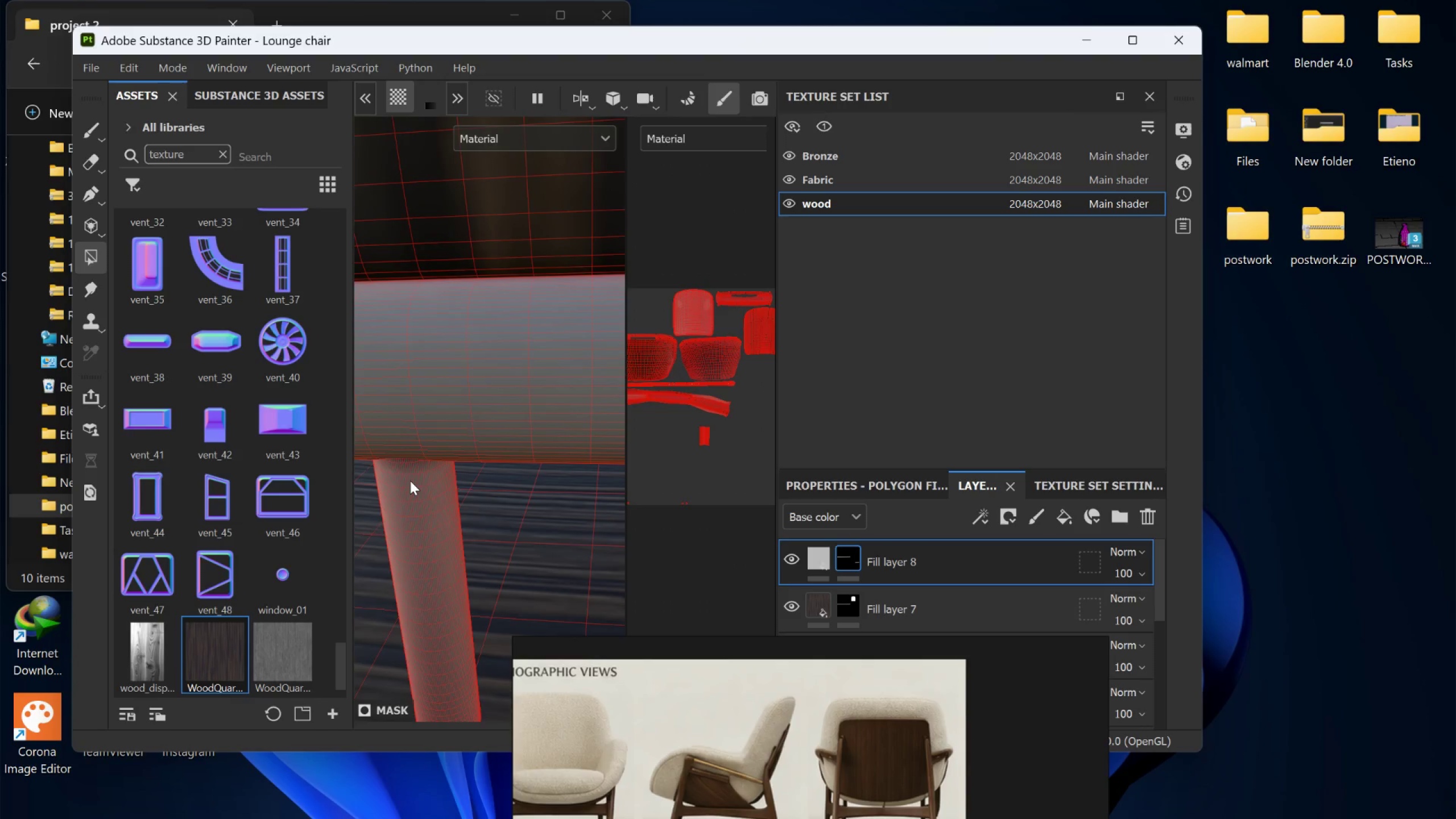 
triple_click([410, 481])
 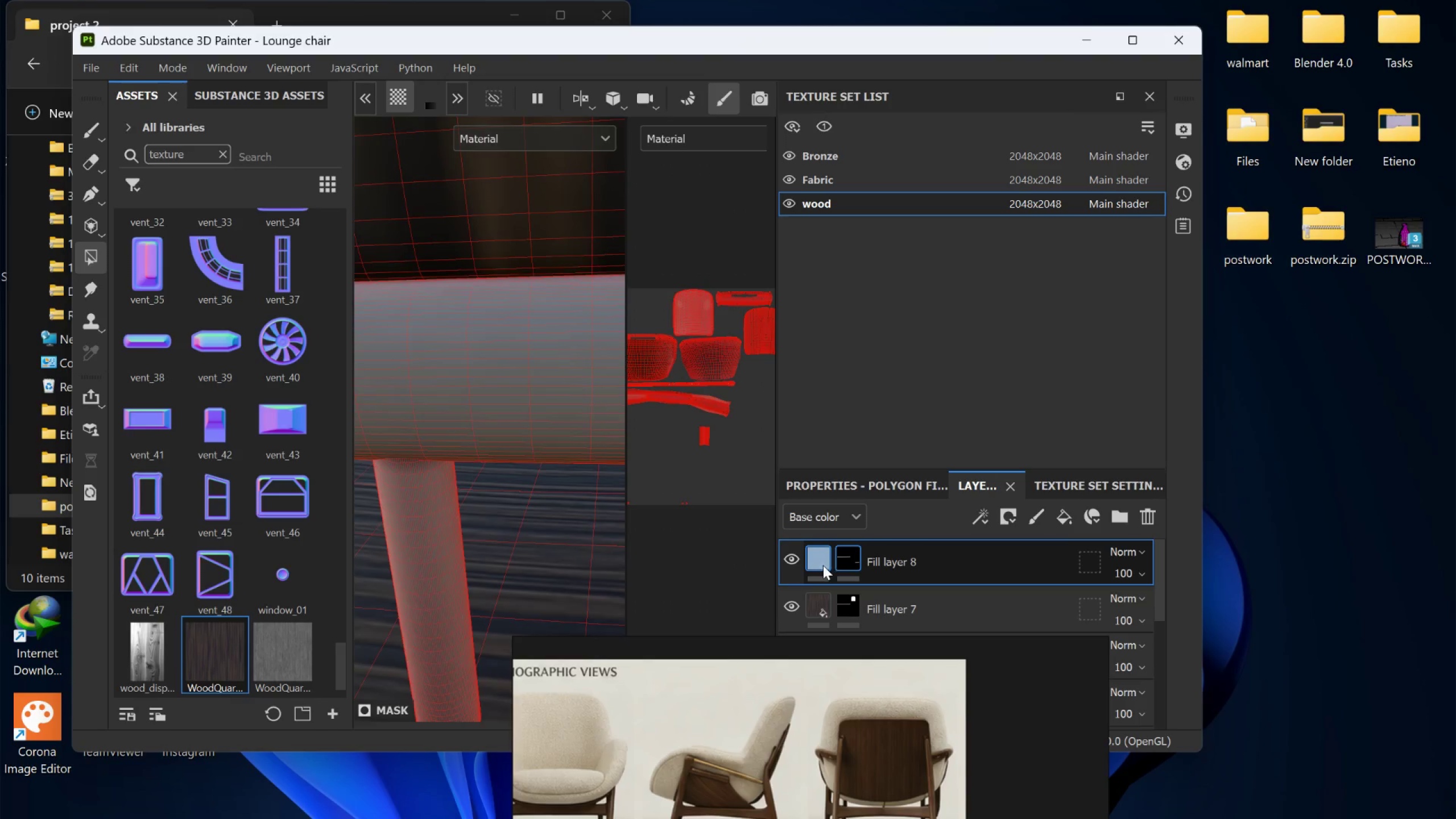 
left_click([821, 559])
 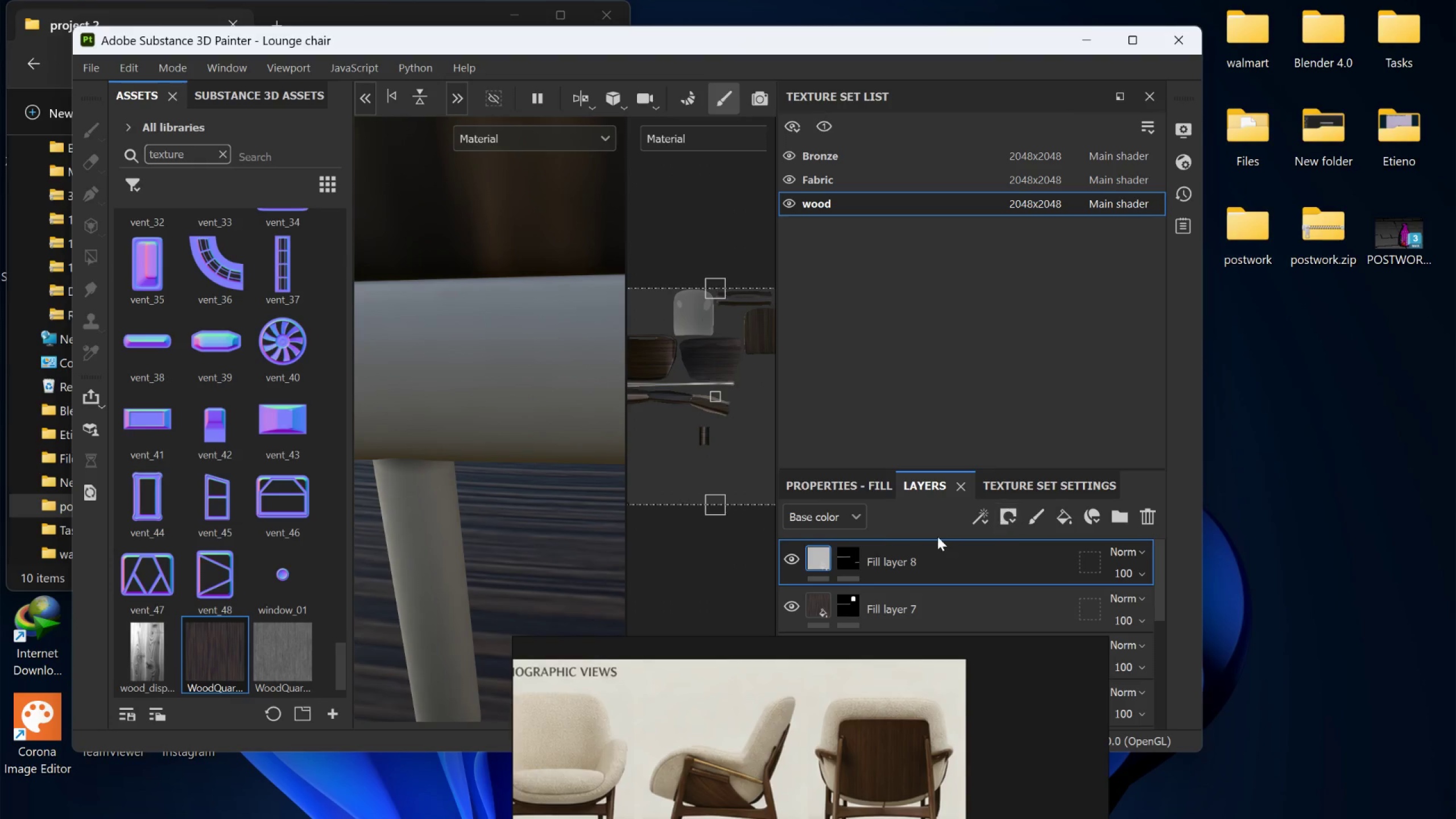 
left_click([862, 489])
 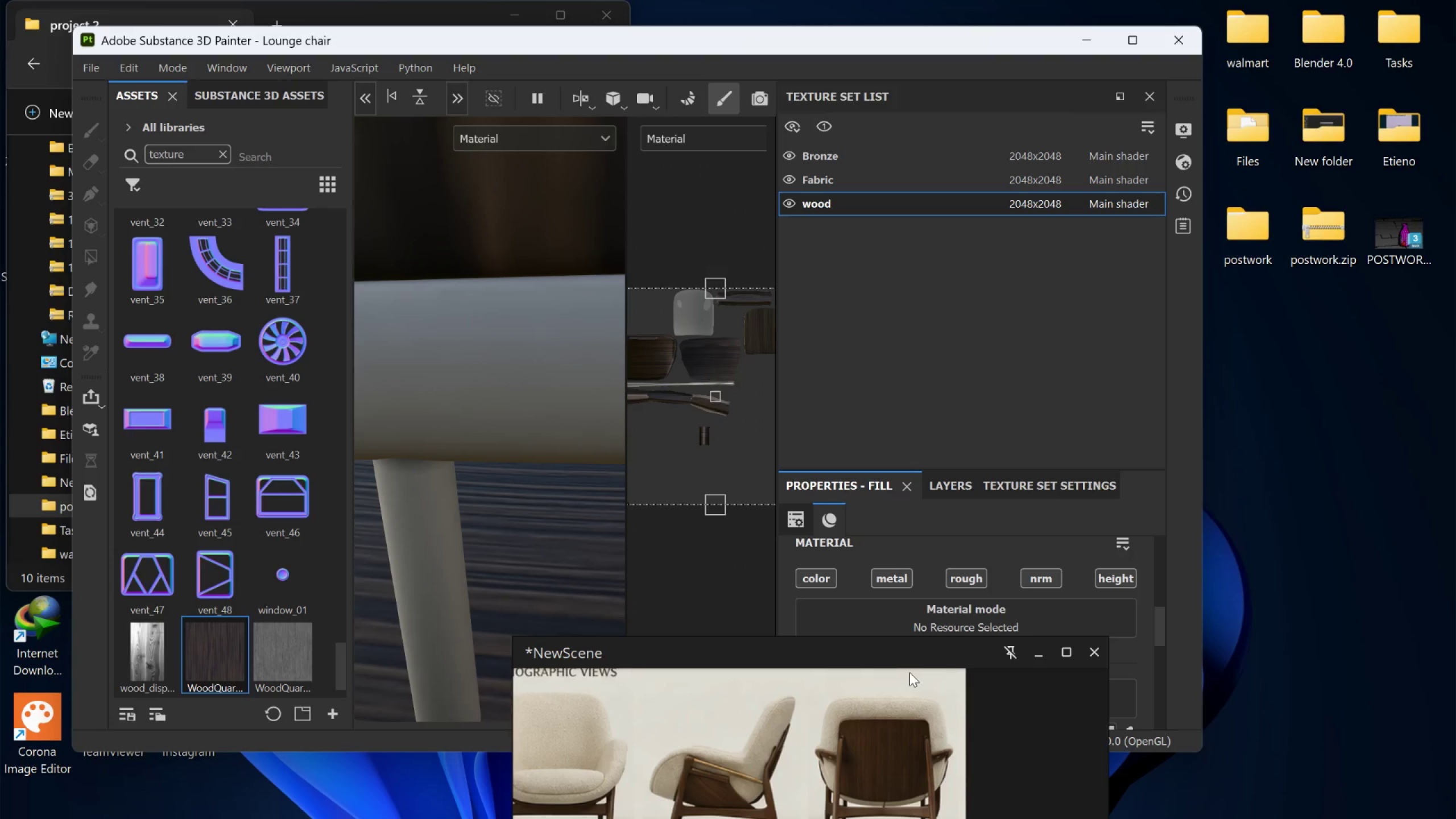 
left_click_drag(start_coordinate=[905, 655], to_coordinate=[627, 723])
 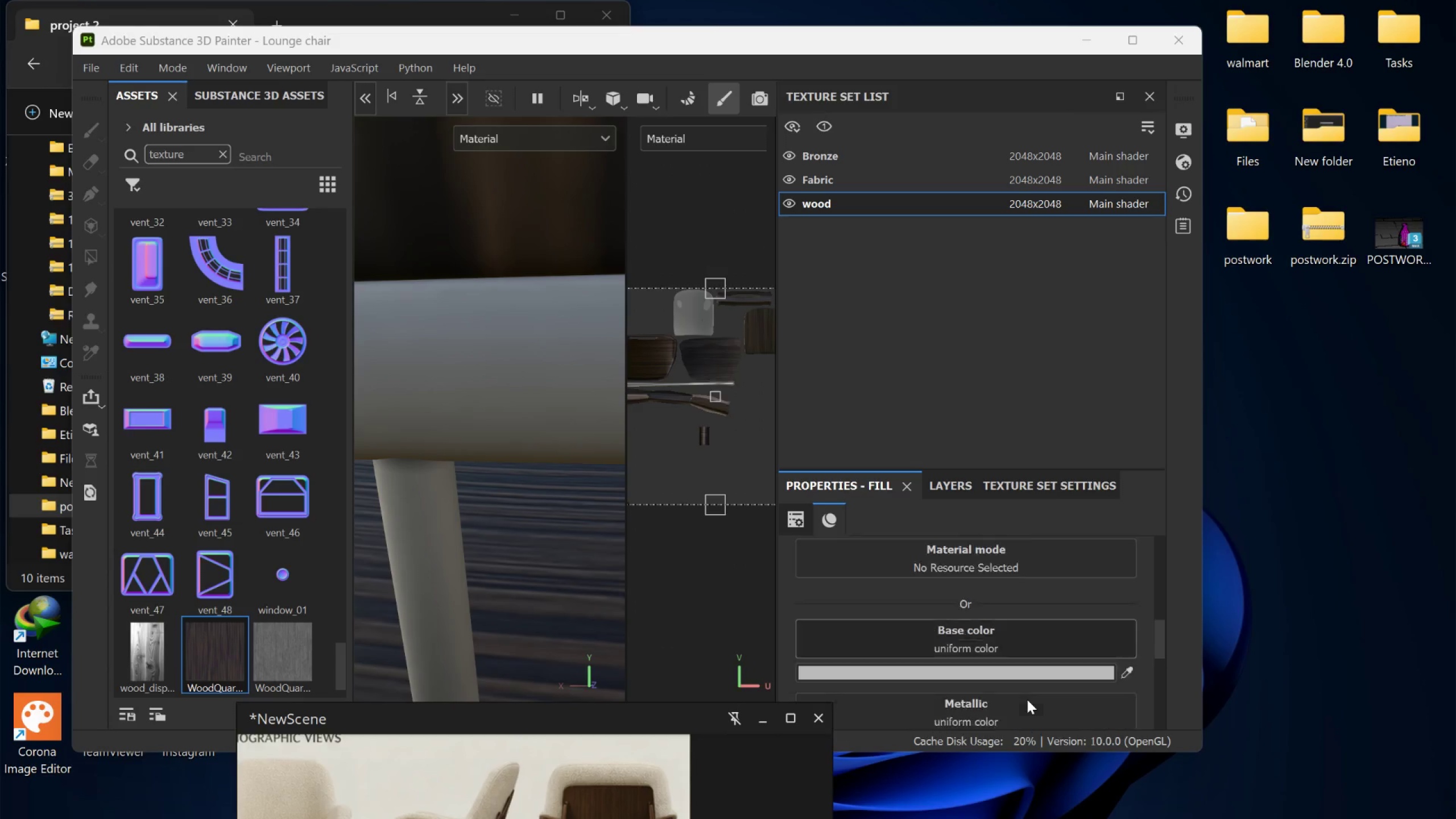 
scroll: coordinate [1027, 700], scroll_direction: down, amount: 2.0
 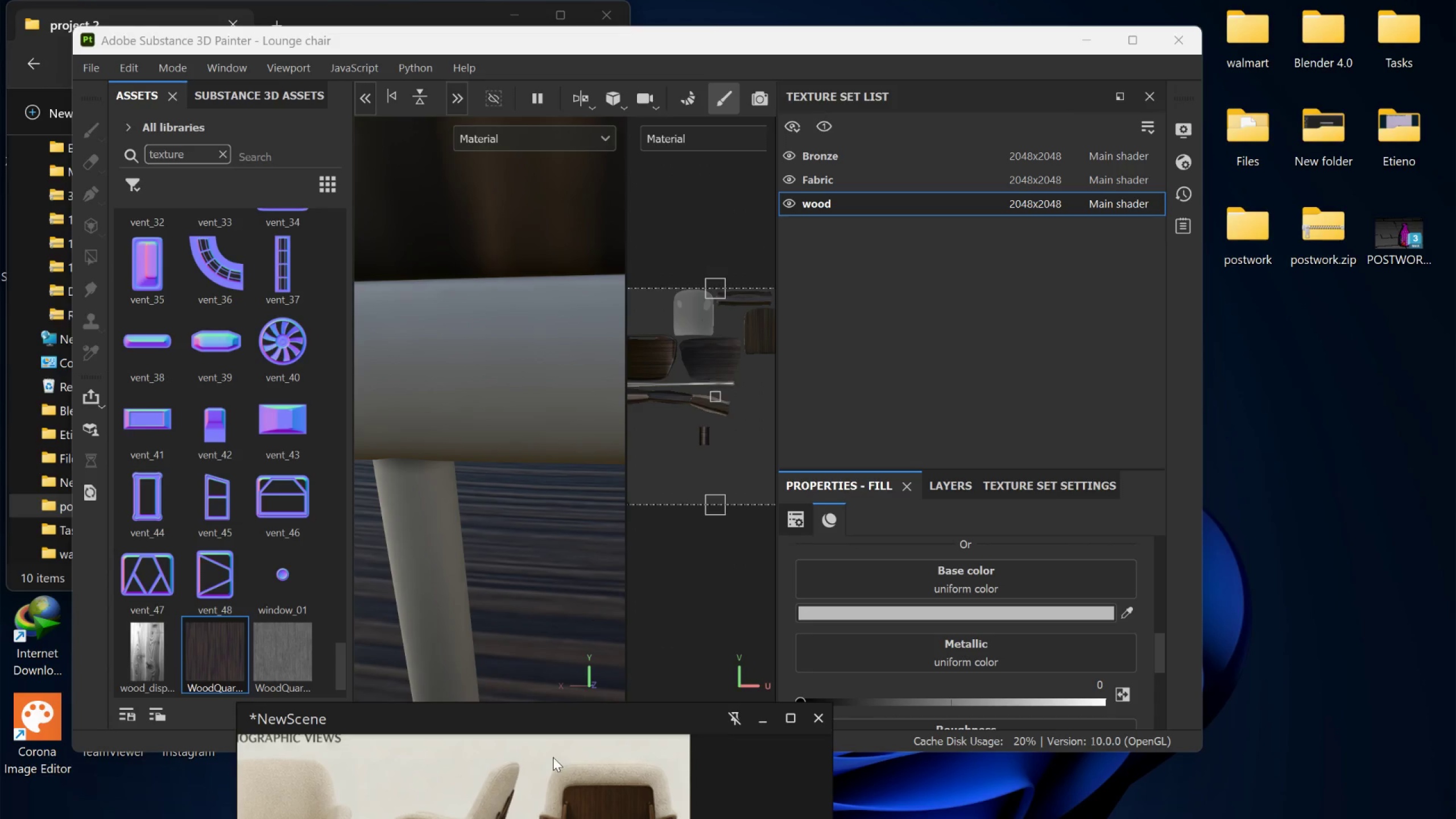 
left_click_drag(start_coordinate=[553, 722], to_coordinate=[574, 564])
 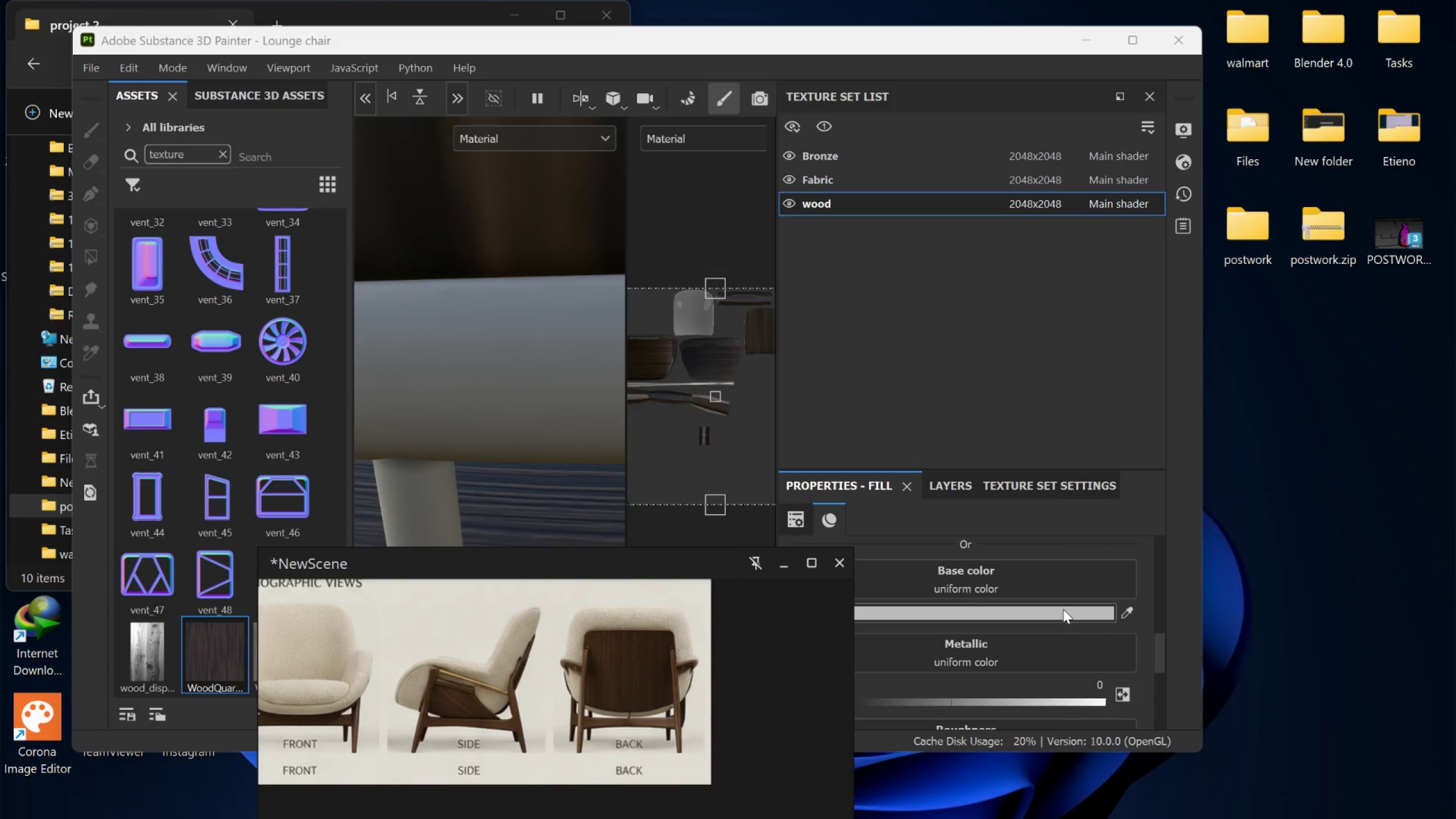 
left_click([1127, 614])
 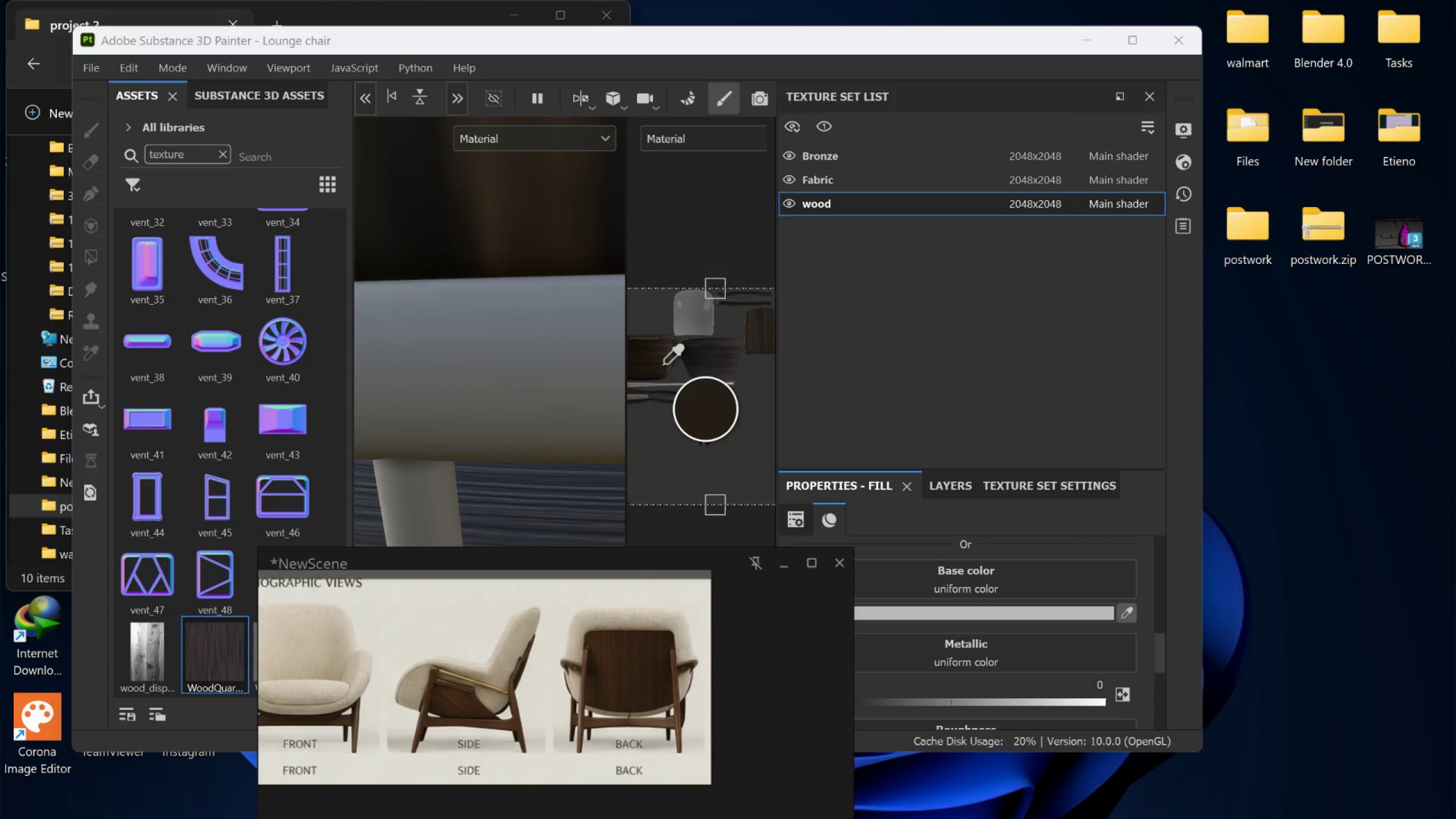 
left_click([661, 365])
 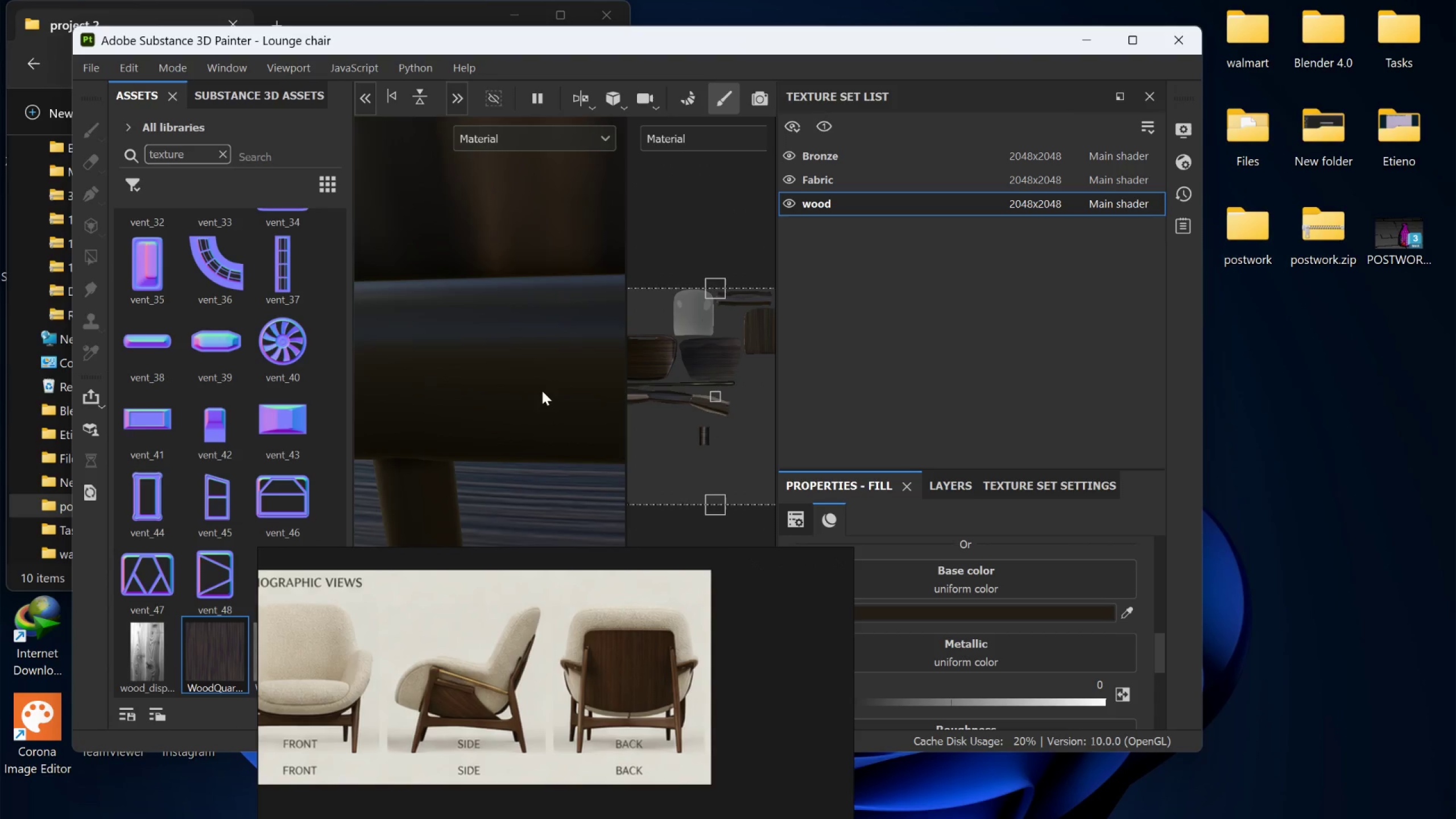 
hold_key(key=AltLeft, duration=1.5)
left_click_drag(start_coordinate=[521, 399], to_coordinate=[627, 453])
 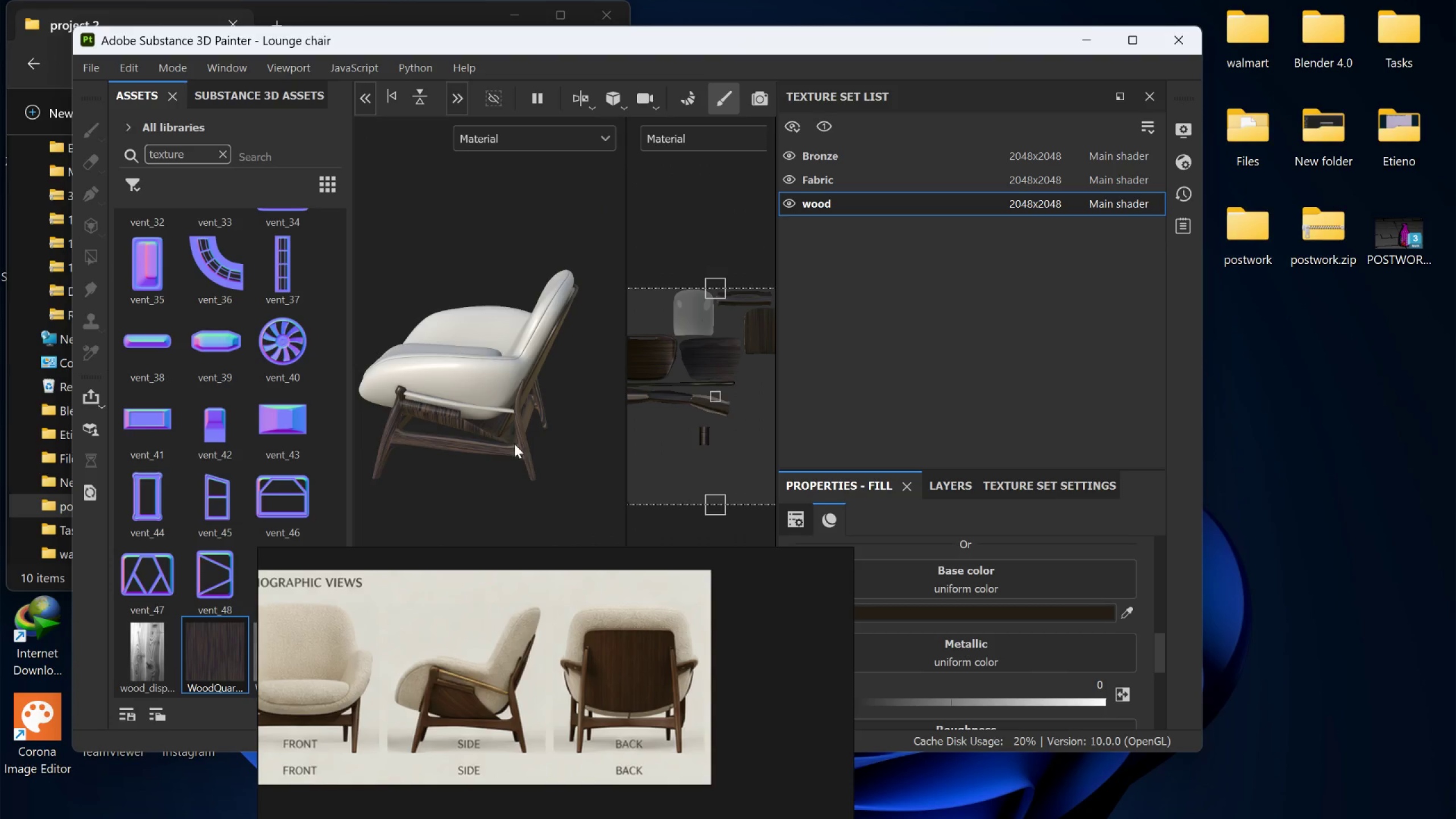 
scroll: coordinate [521, 399], scroll_direction: down, amount: 41.0
 